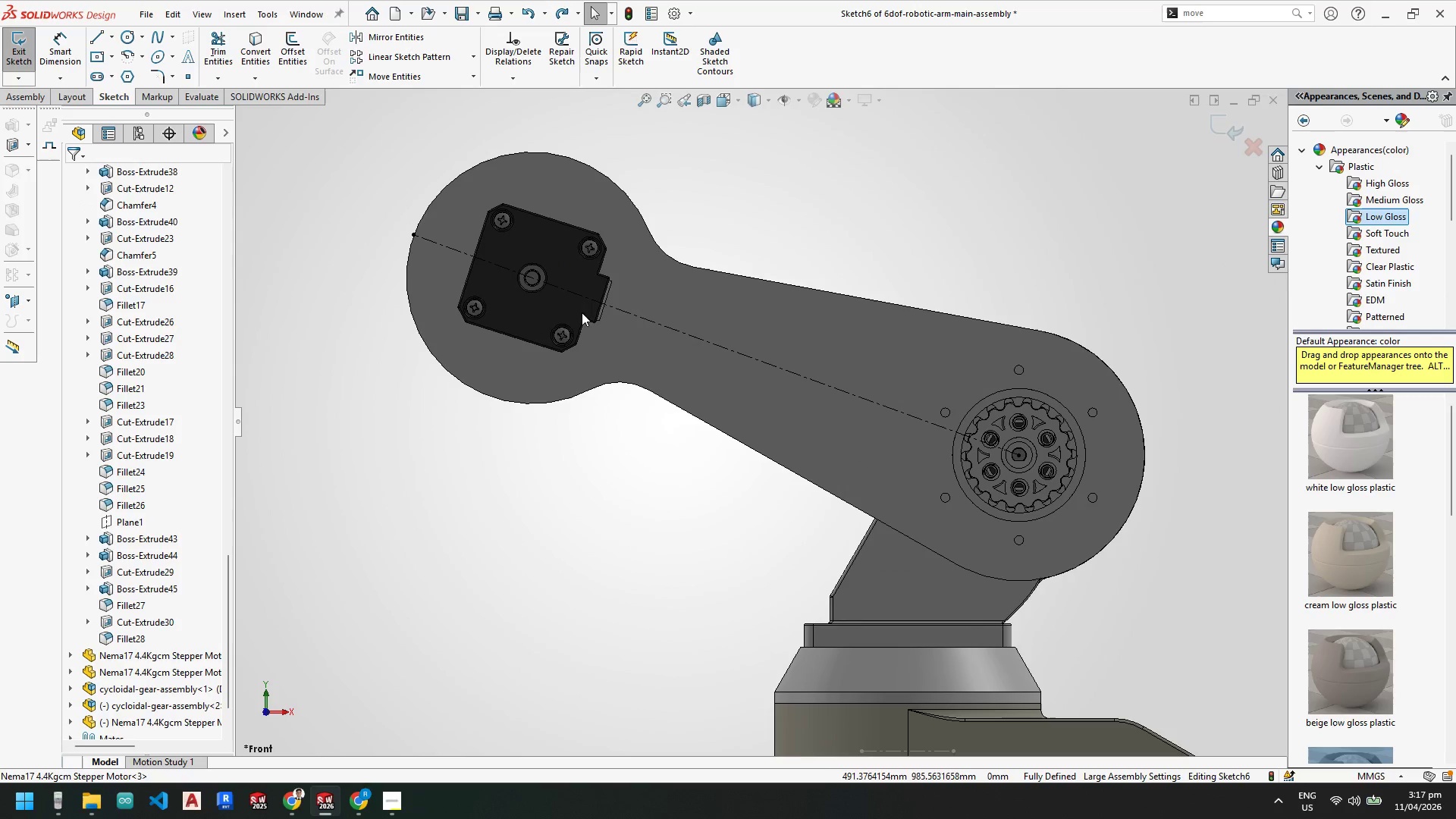 
left_click_drag(start_coordinate=[565, 326], to_coordinate=[562, 337])
 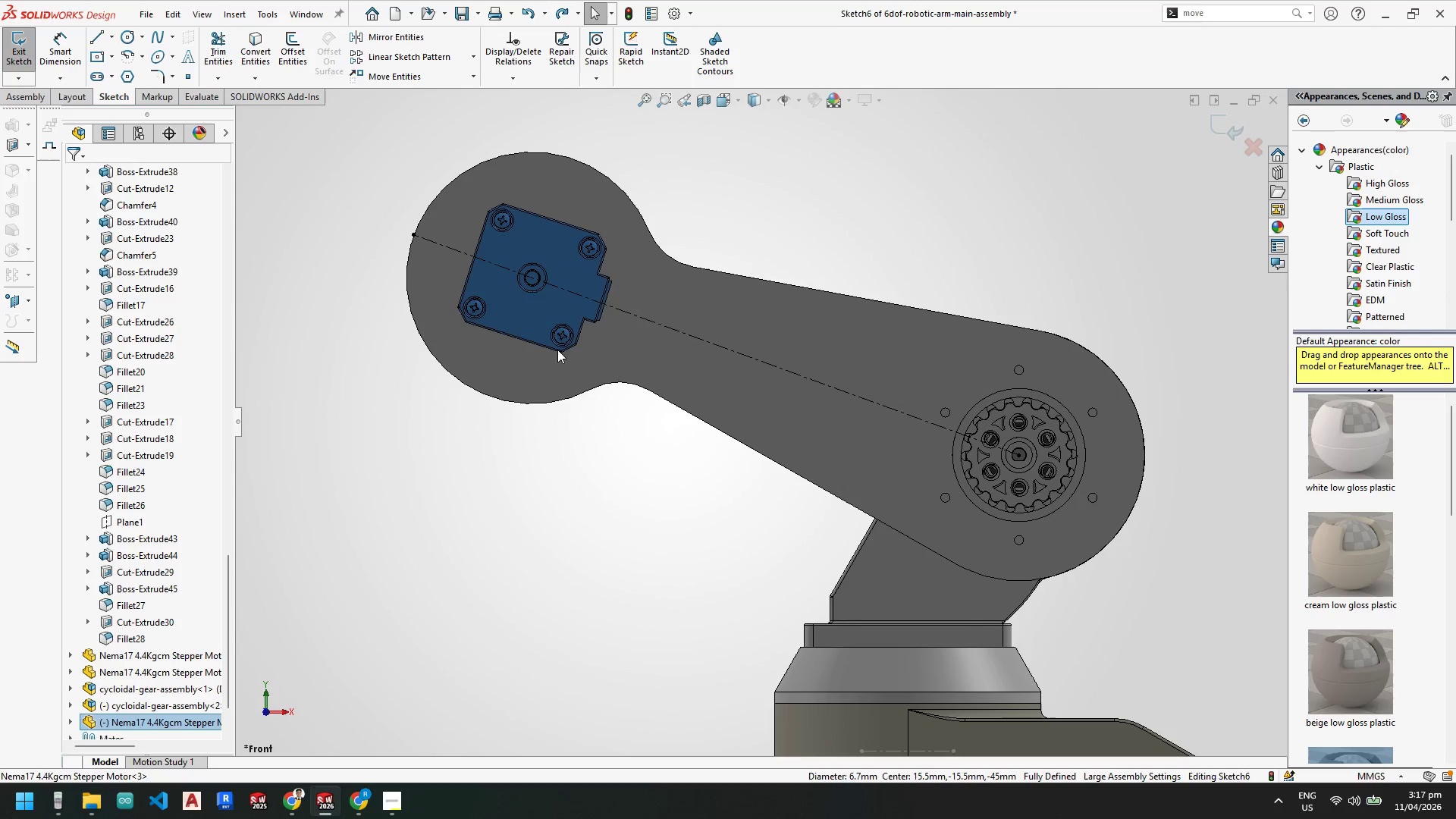 
key(Escape)
 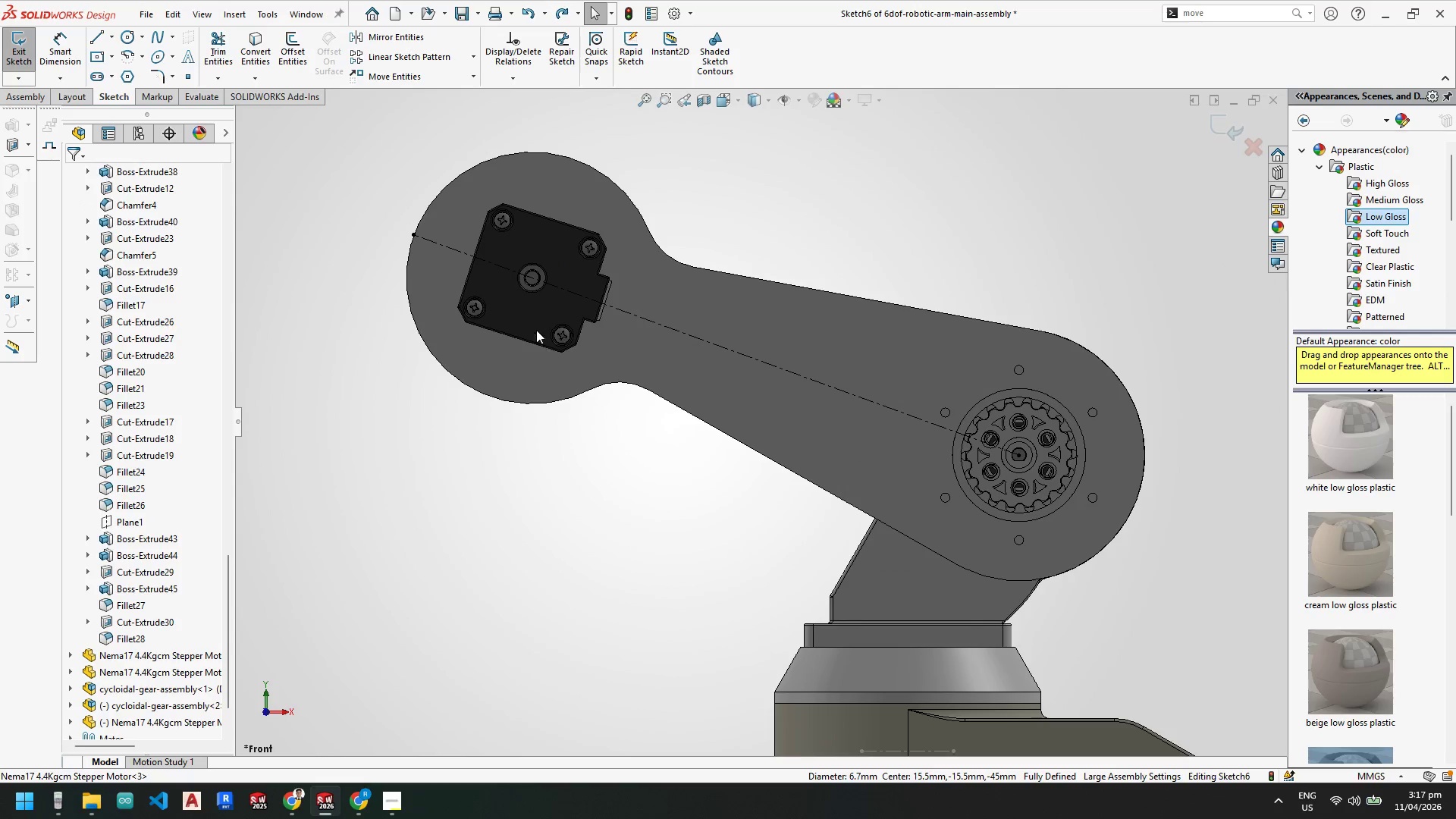 
left_click_drag(start_coordinate=[535, 330], to_coordinate=[516, 338])
 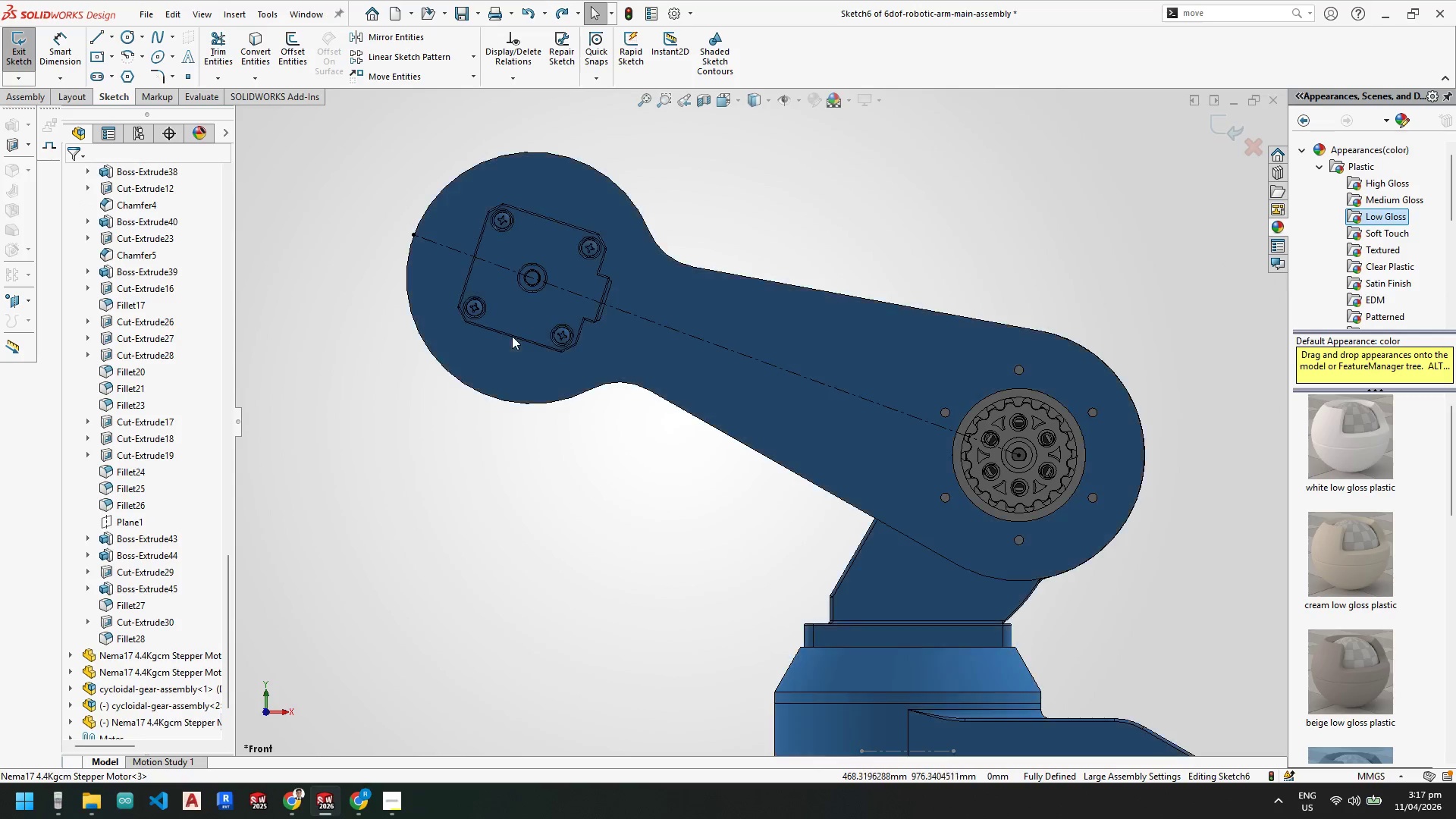 
key(Escape)
 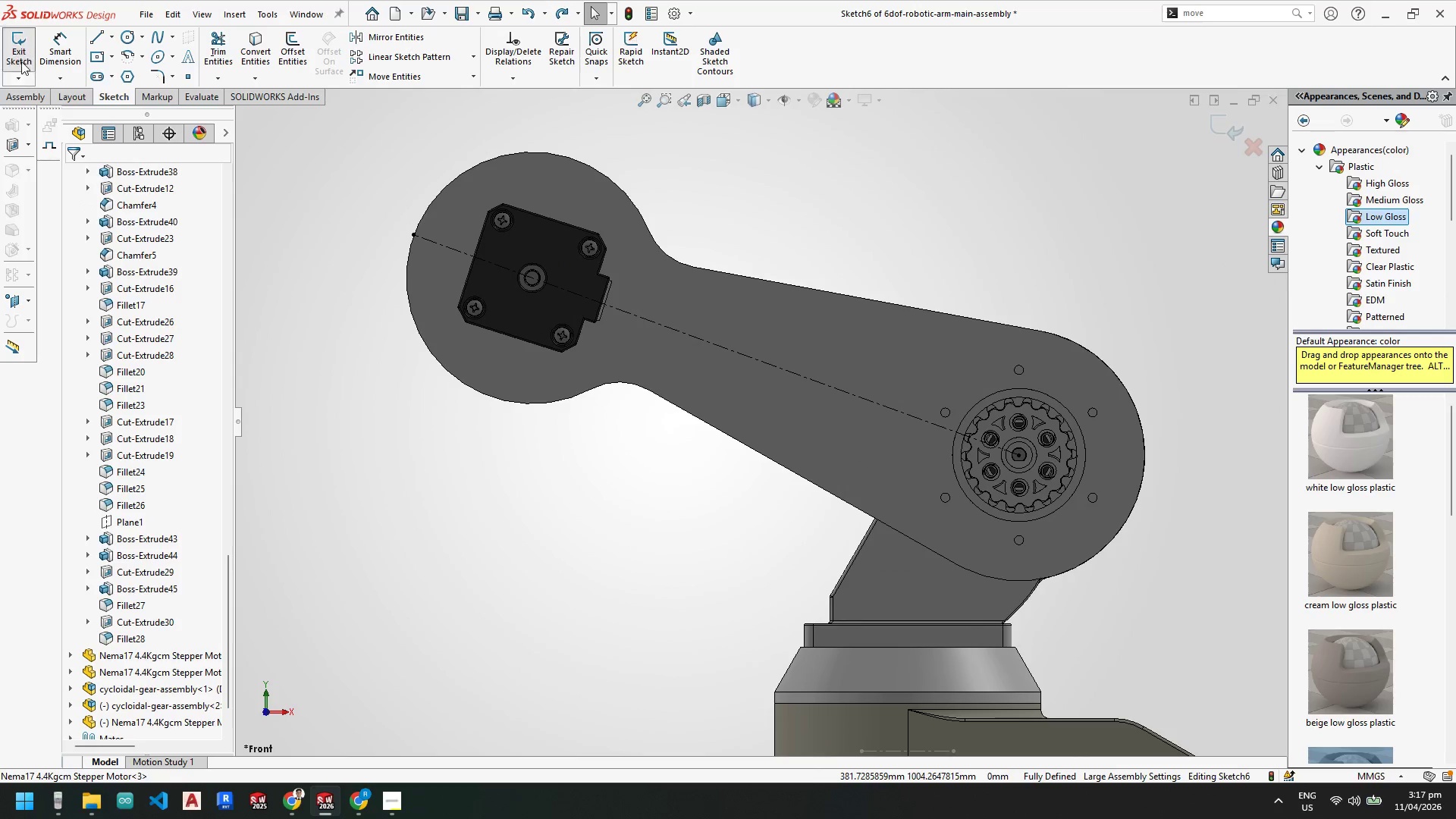 
left_click([14, 55])
 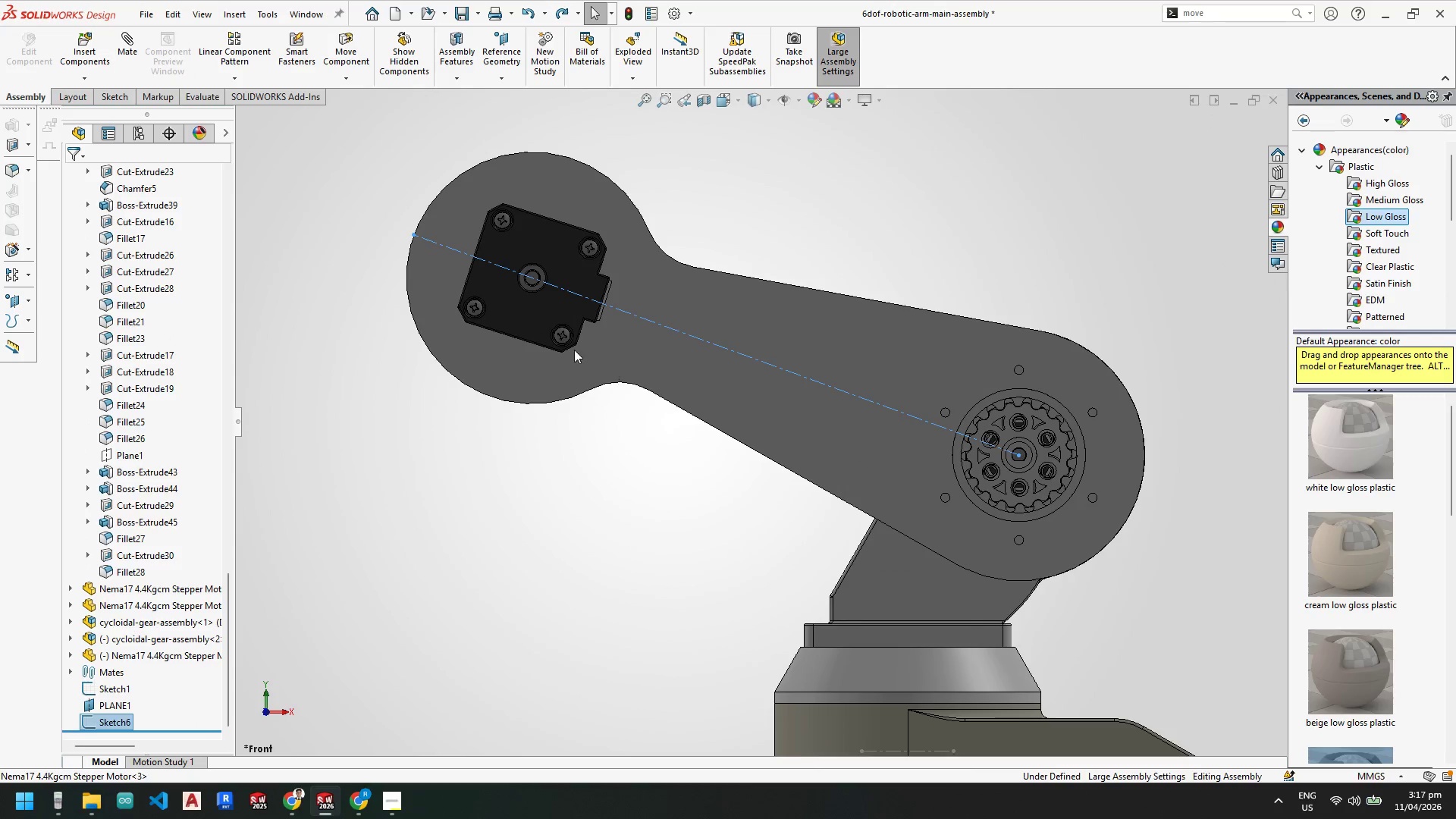 
left_click_drag(start_coordinate=[542, 328], to_coordinate=[540, 346])
 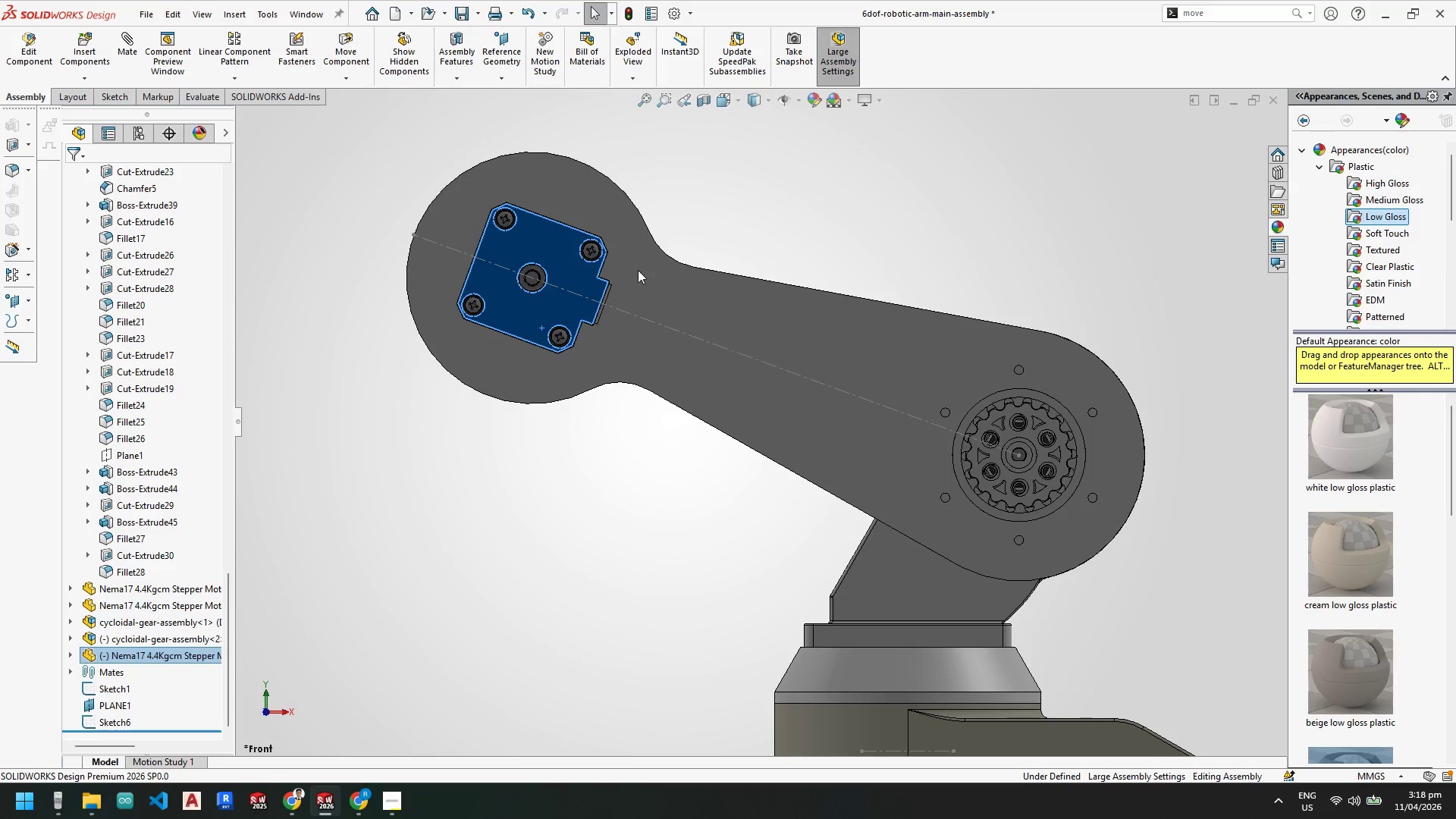 
scroll: coordinate [620, 271], scroll_direction: down, amount: 1.0
 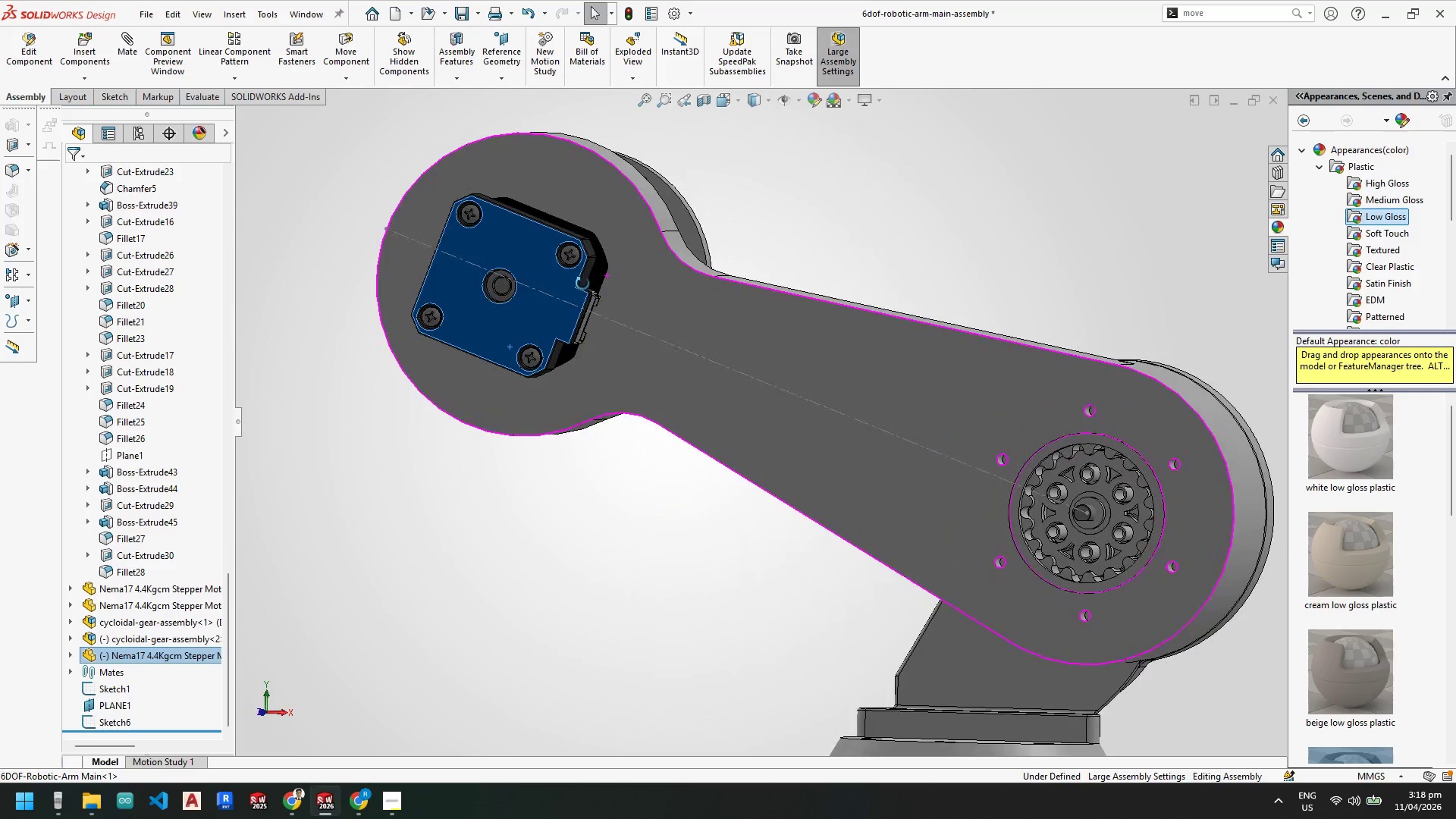 
key(Escape)
 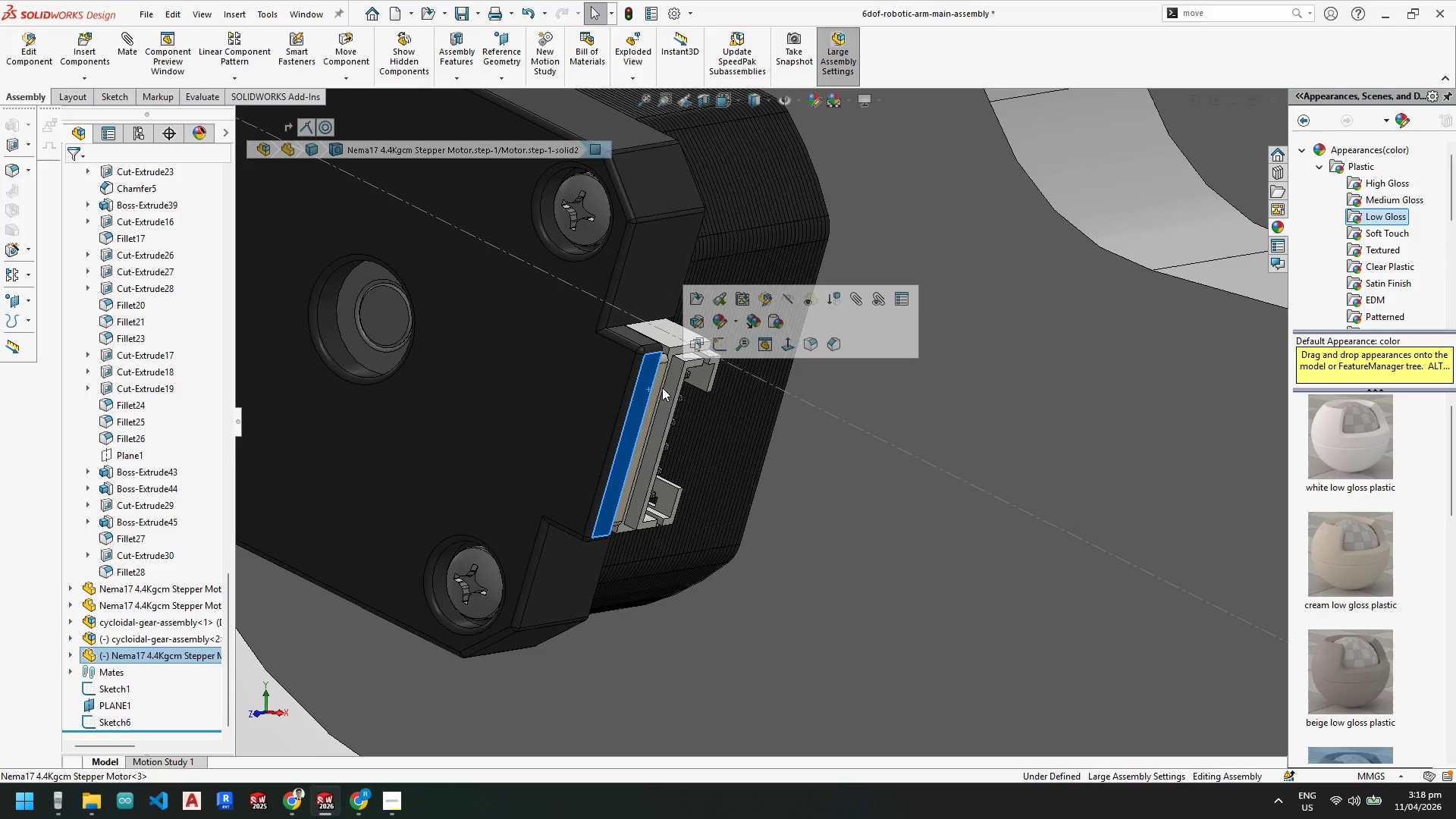 
scroll: coordinate [608, 321], scroll_direction: down, amount: 7.0
 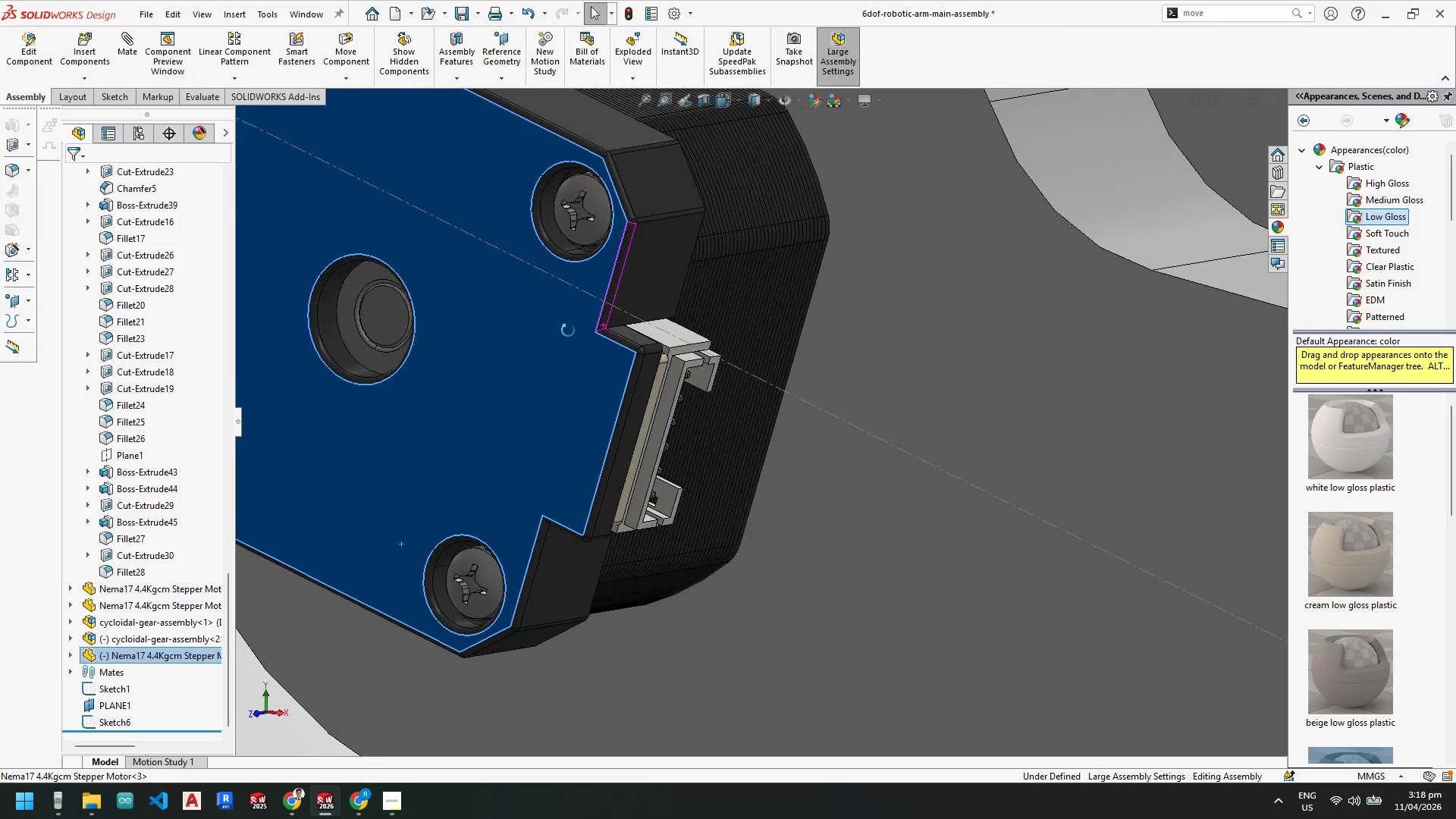 
hold_key(key=ControlLeft, duration=0.77)
left_click([776, 385])
 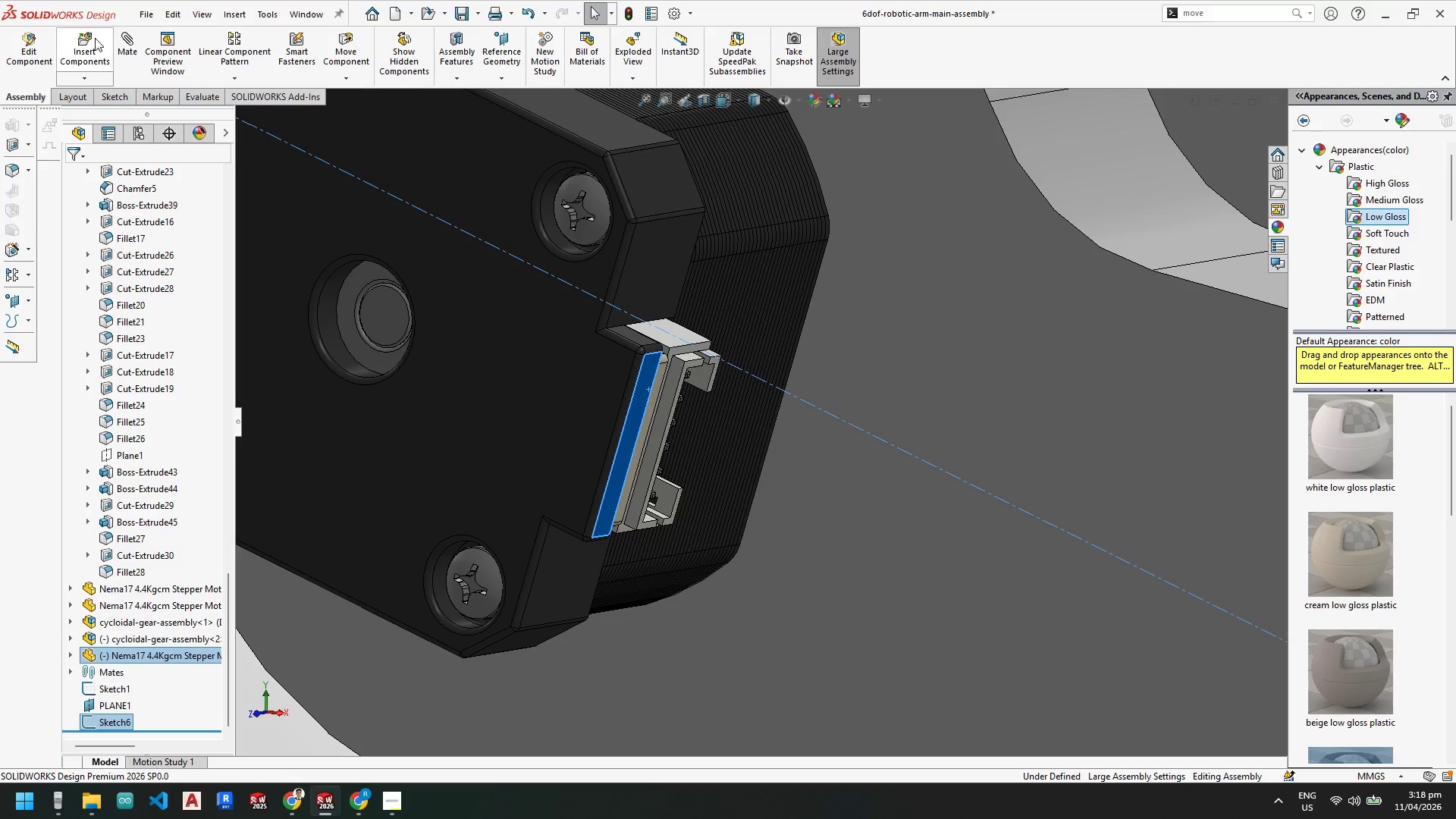 
left_click([127, 46])
 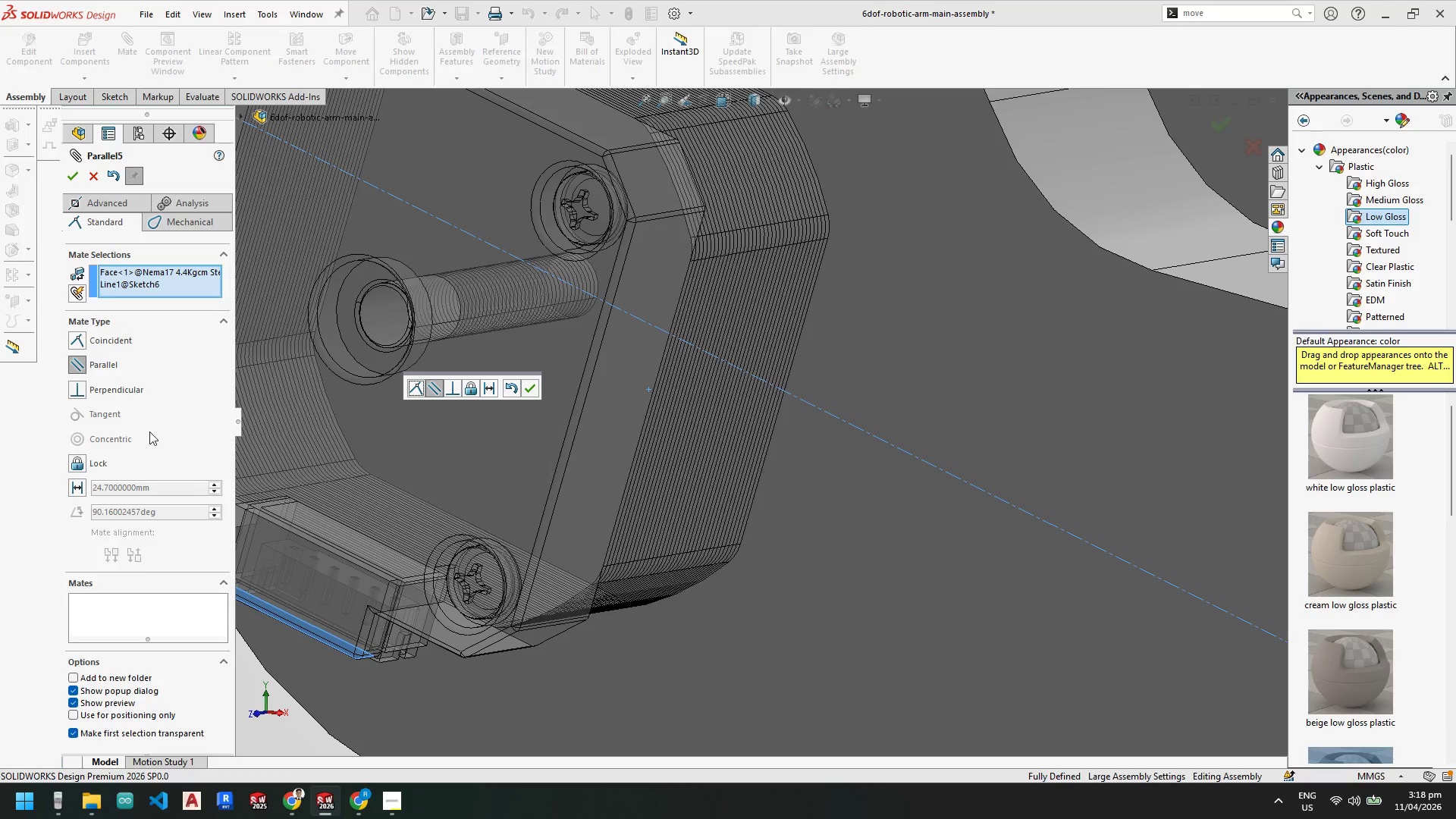 
left_click([76, 388])
 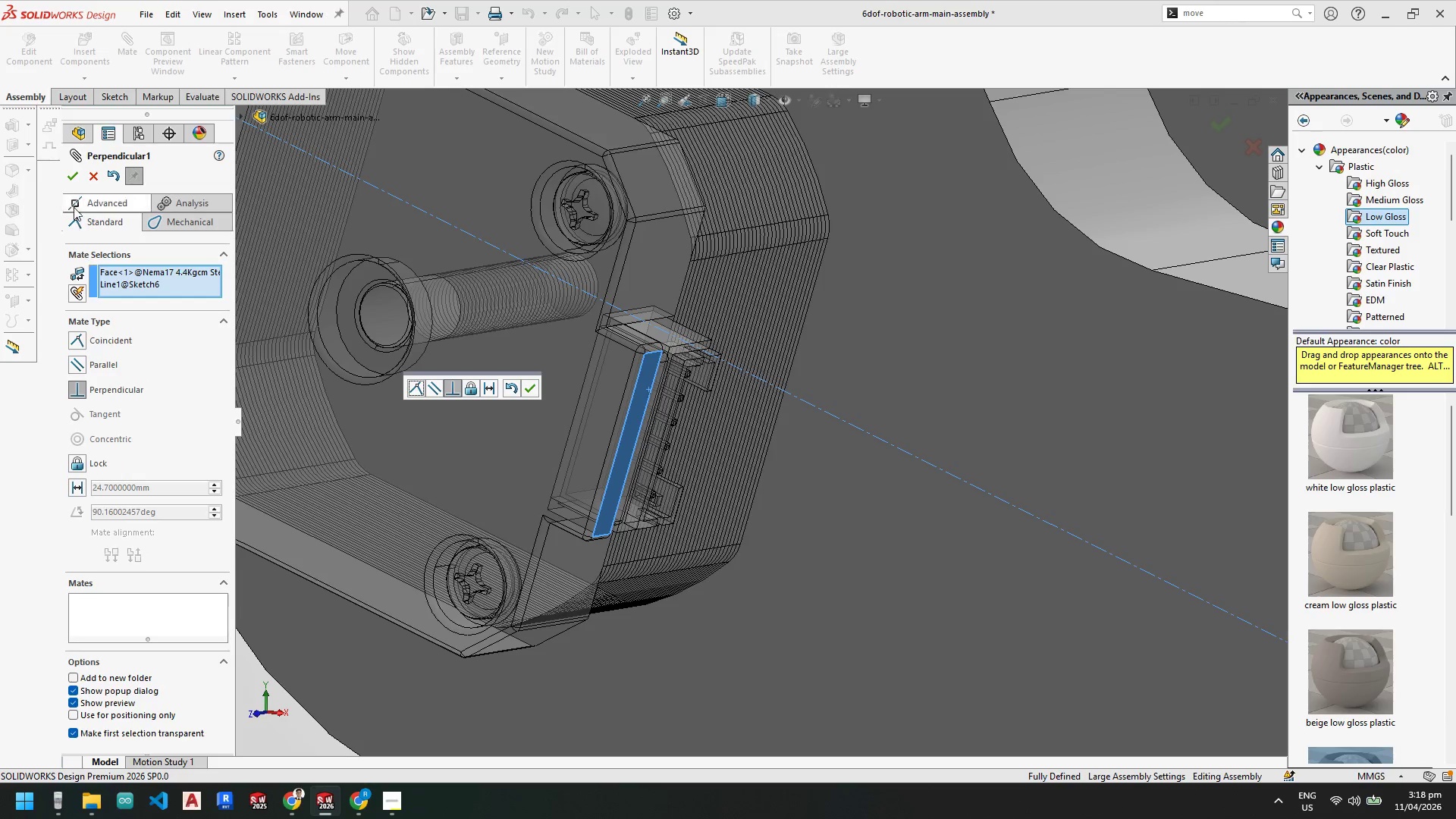 
left_click([71, 170])
 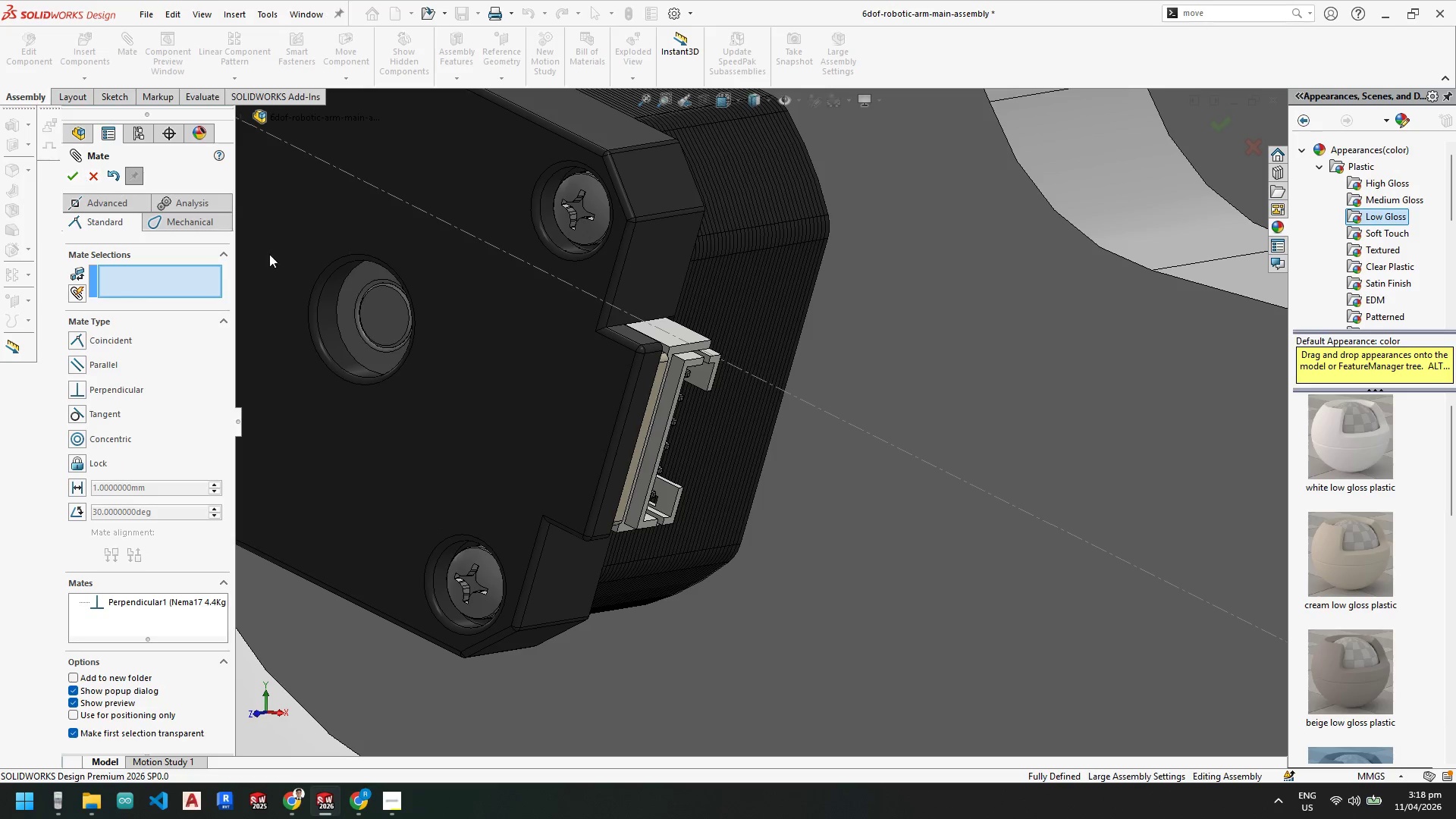 
scroll: coordinate [640, 461], scroll_direction: up, amount: 5.0
 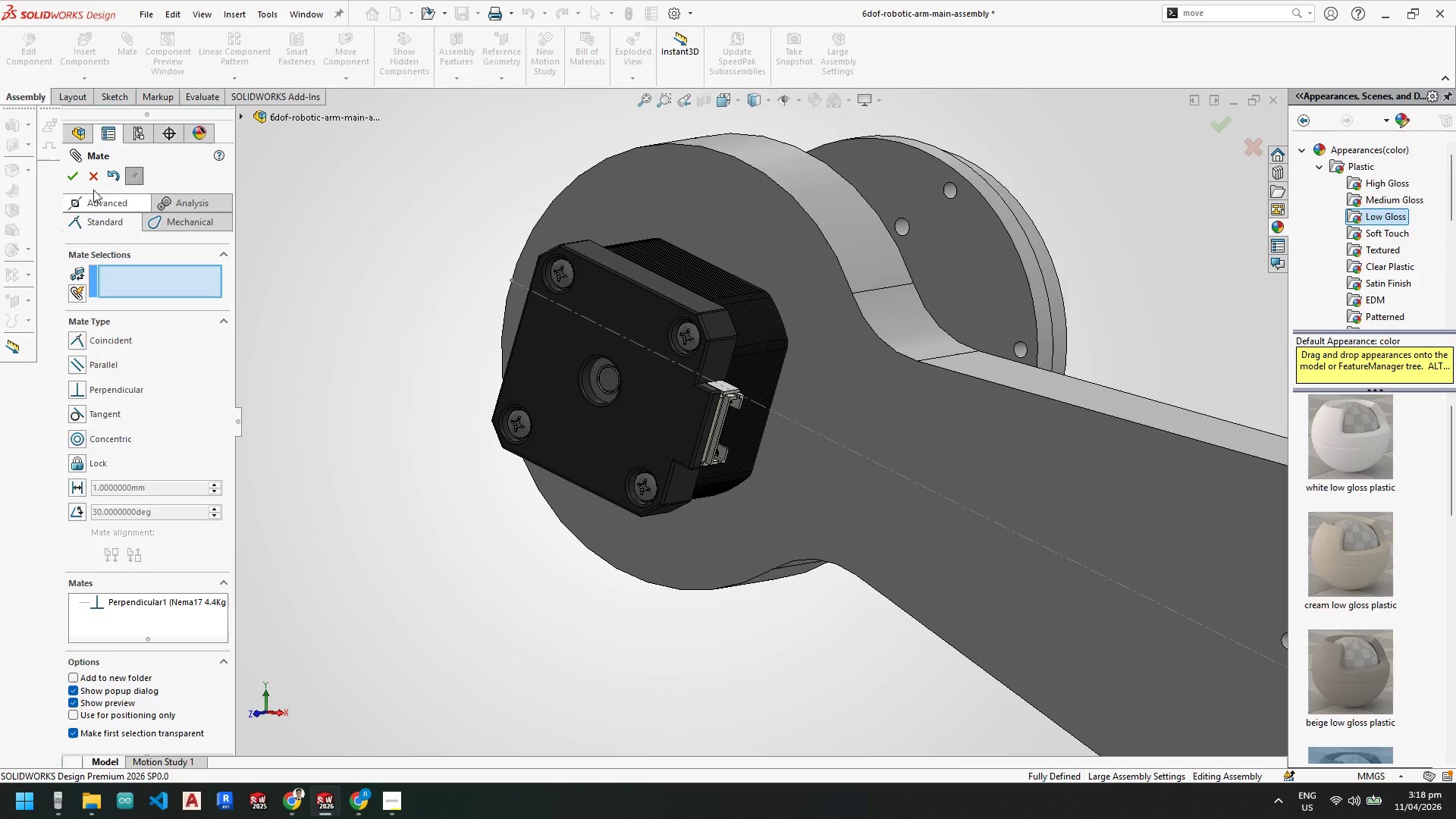 
left_click([68, 177])
 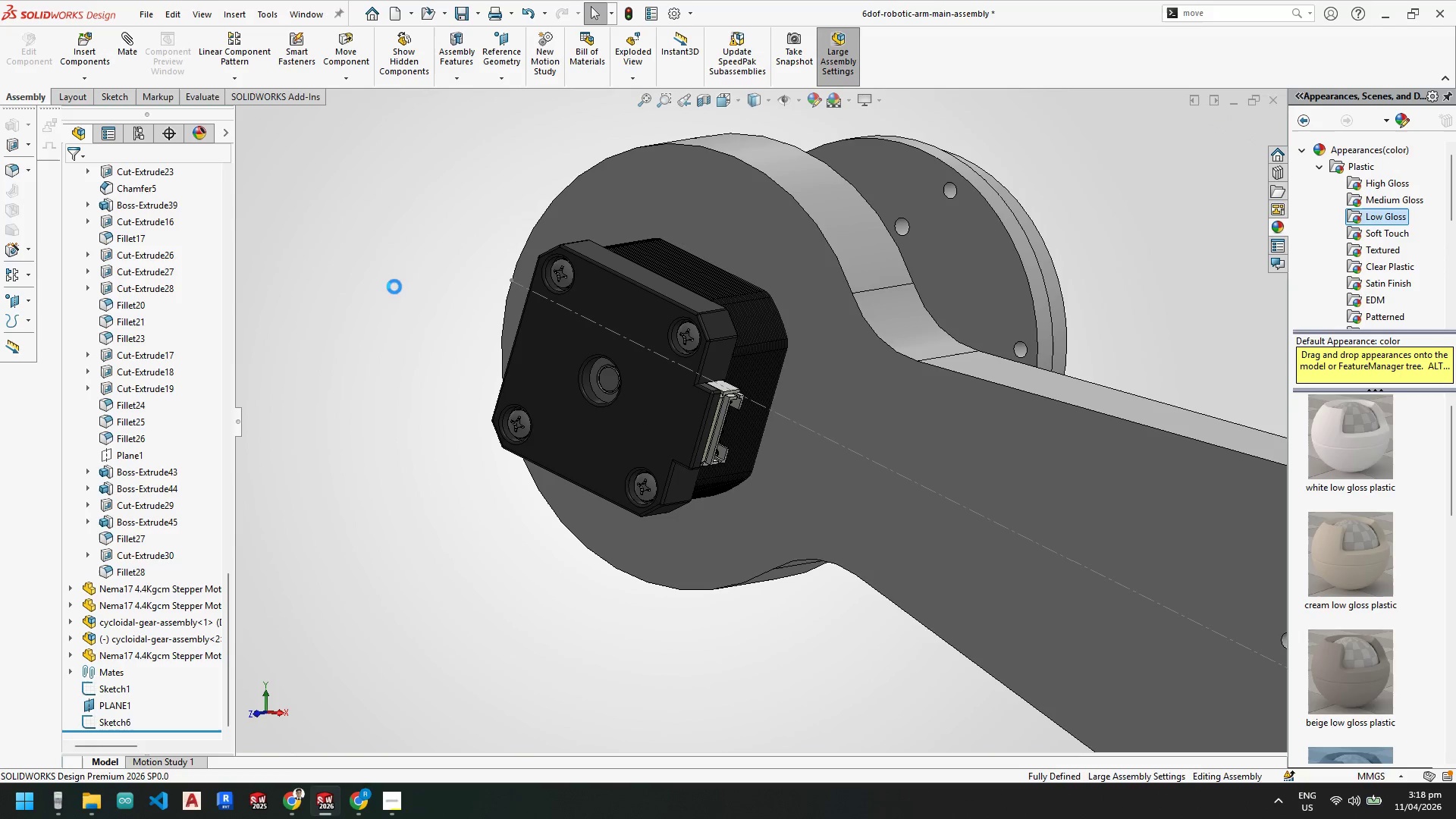 
key(Escape)
 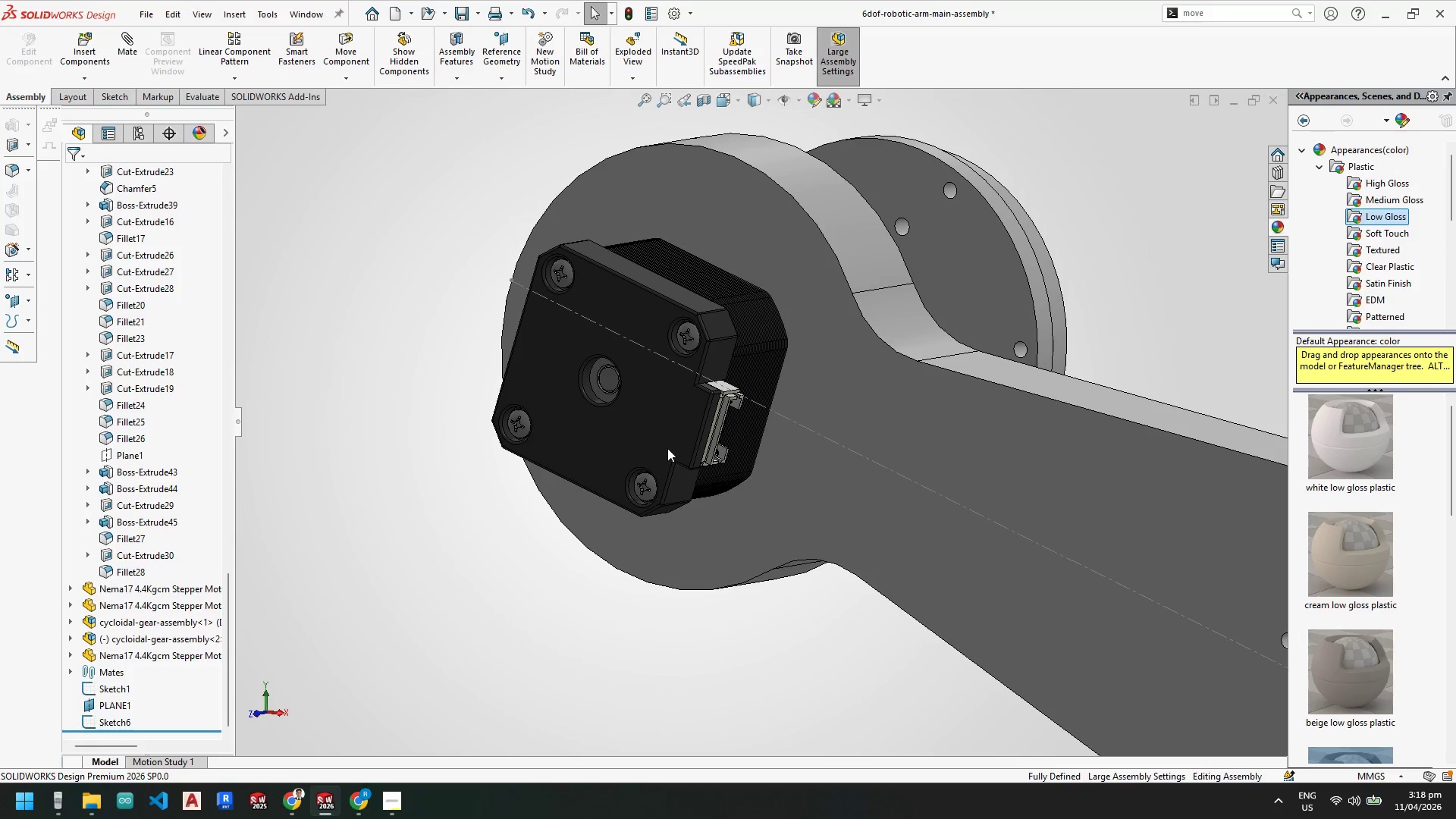 
key(Escape)
 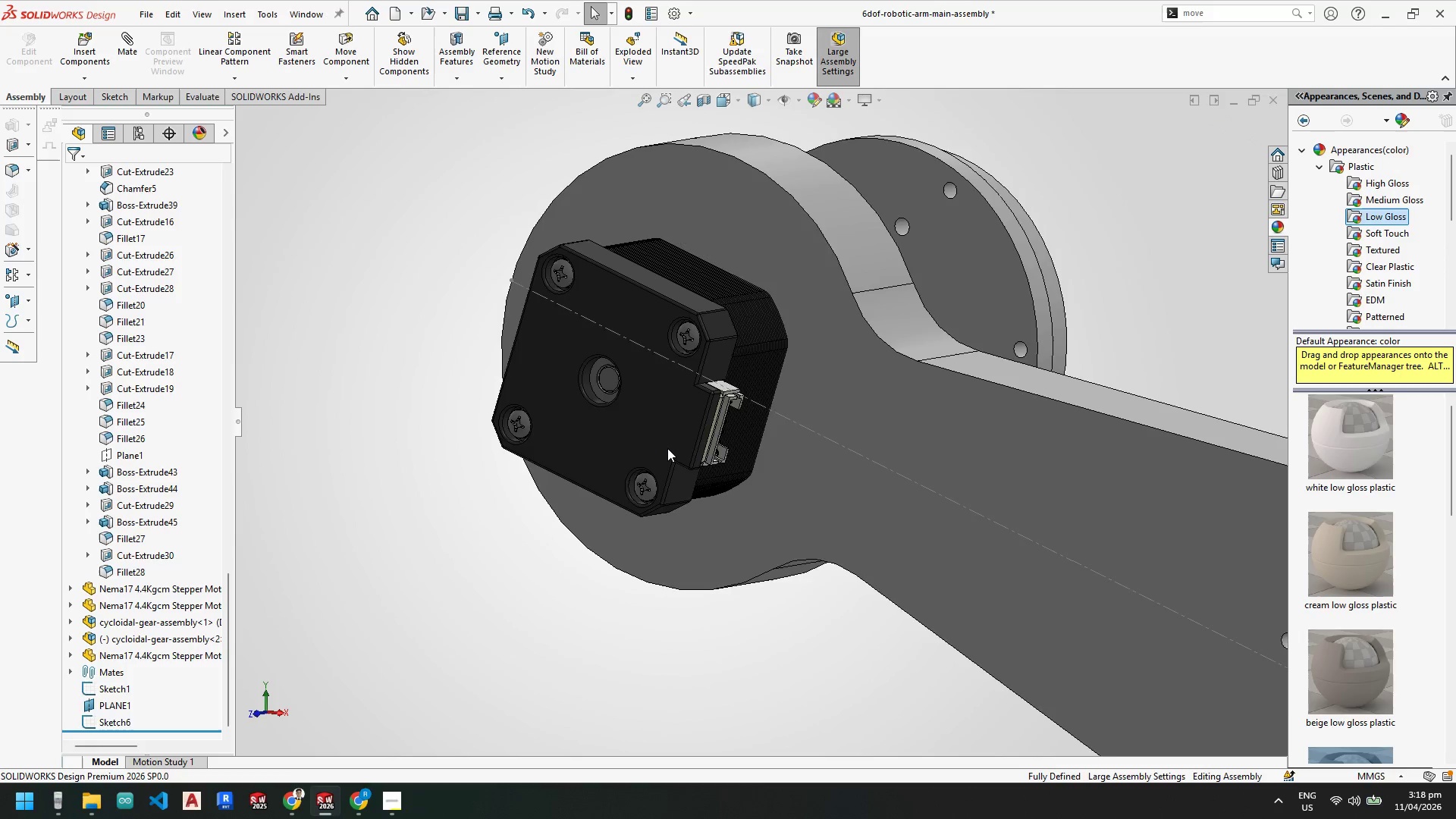 
scroll: coordinate [666, 442], scroll_direction: up, amount: 3.0
 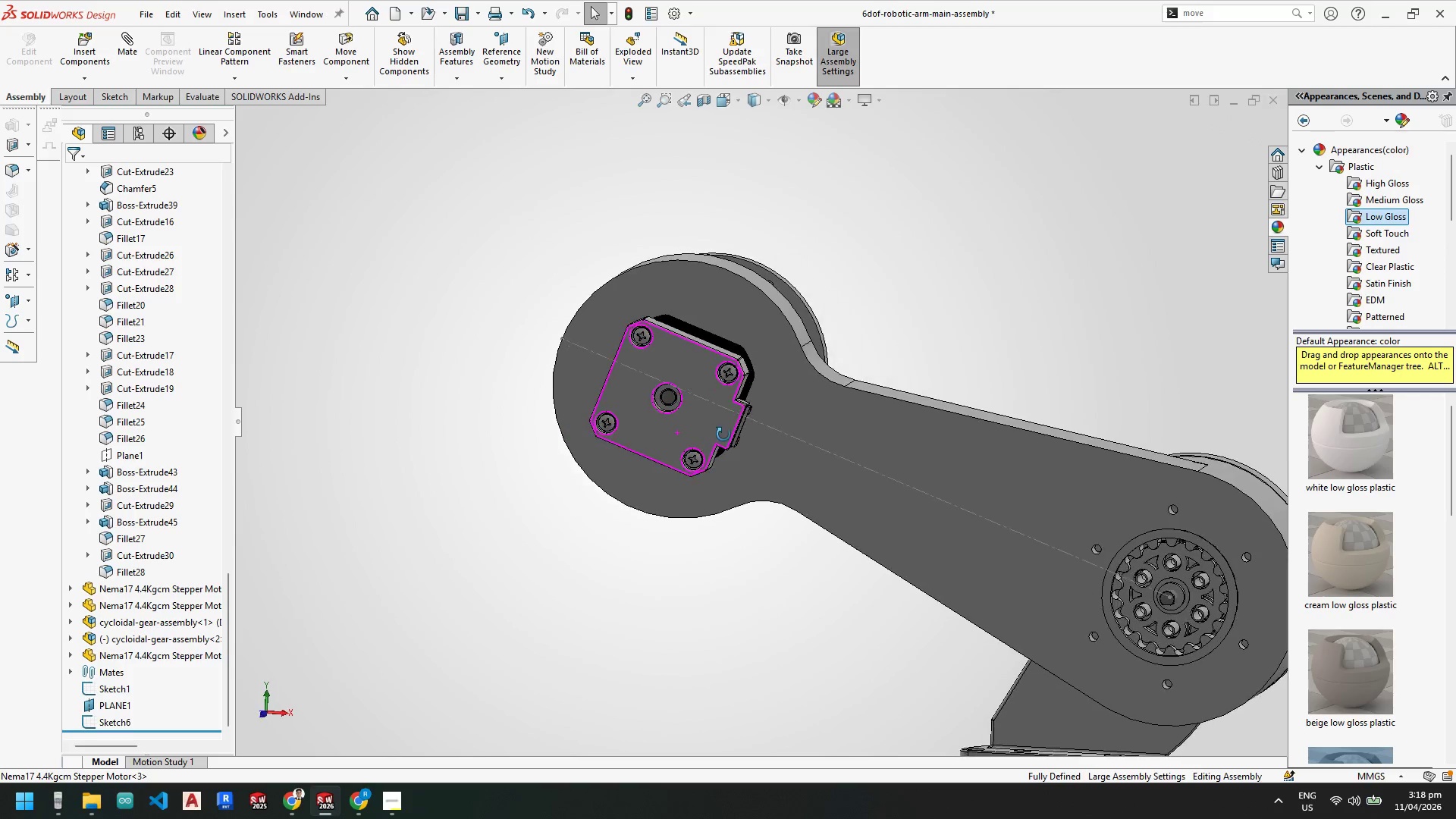 
key(Space)
 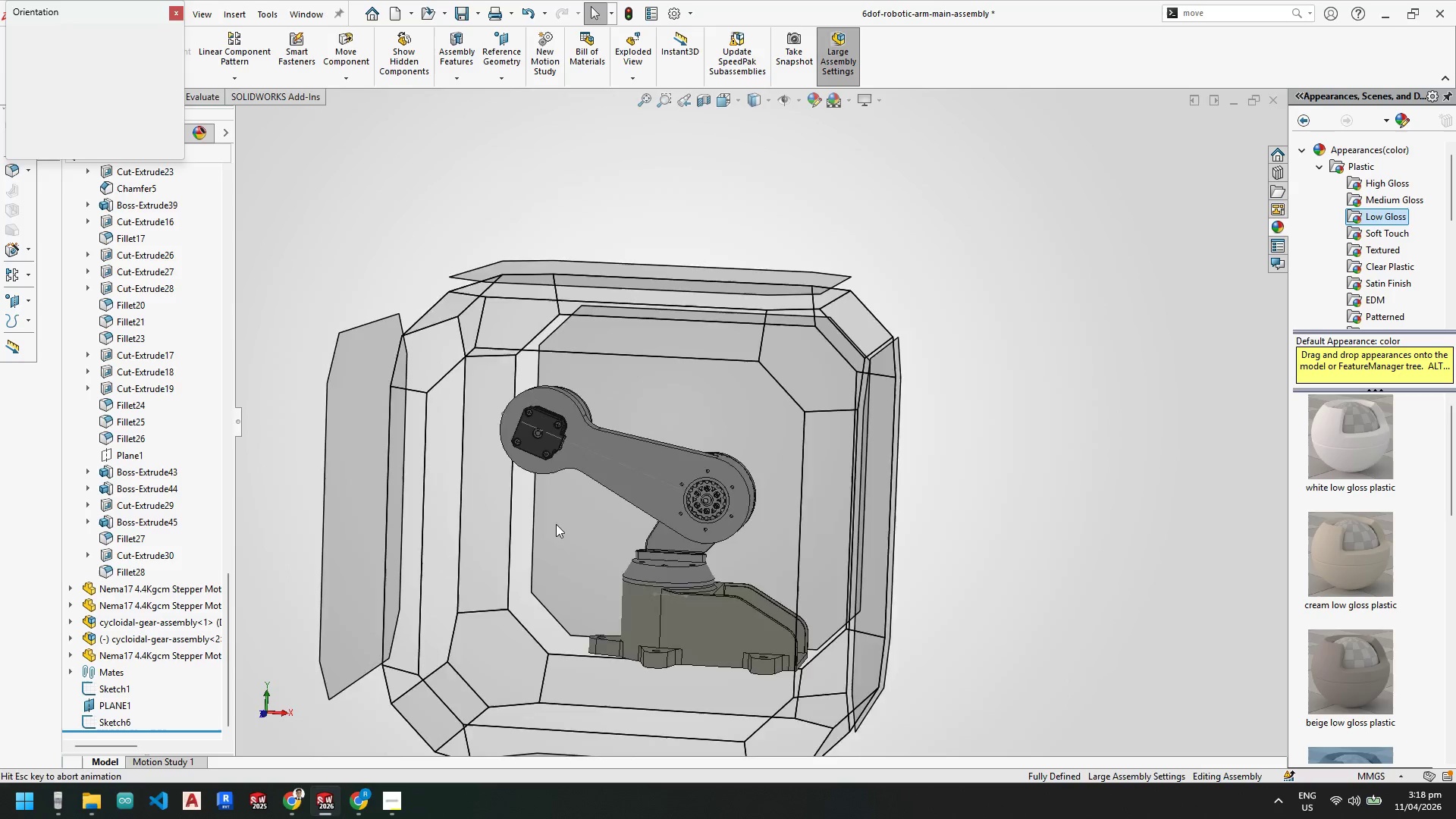 
left_click([524, 532])
 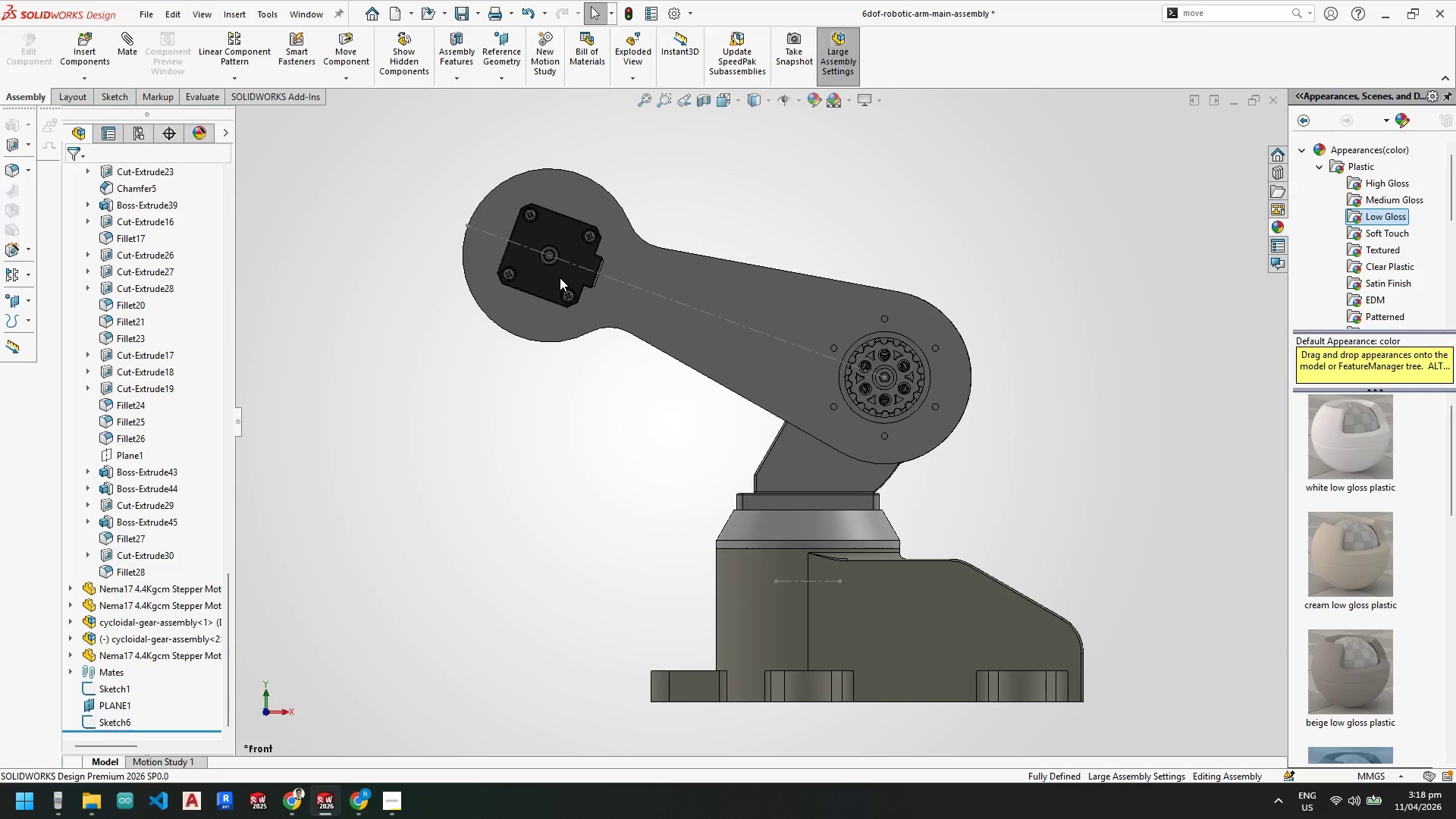 
scroll: coordinate [563, 267], scroll_direction: down, amount: 3.0
 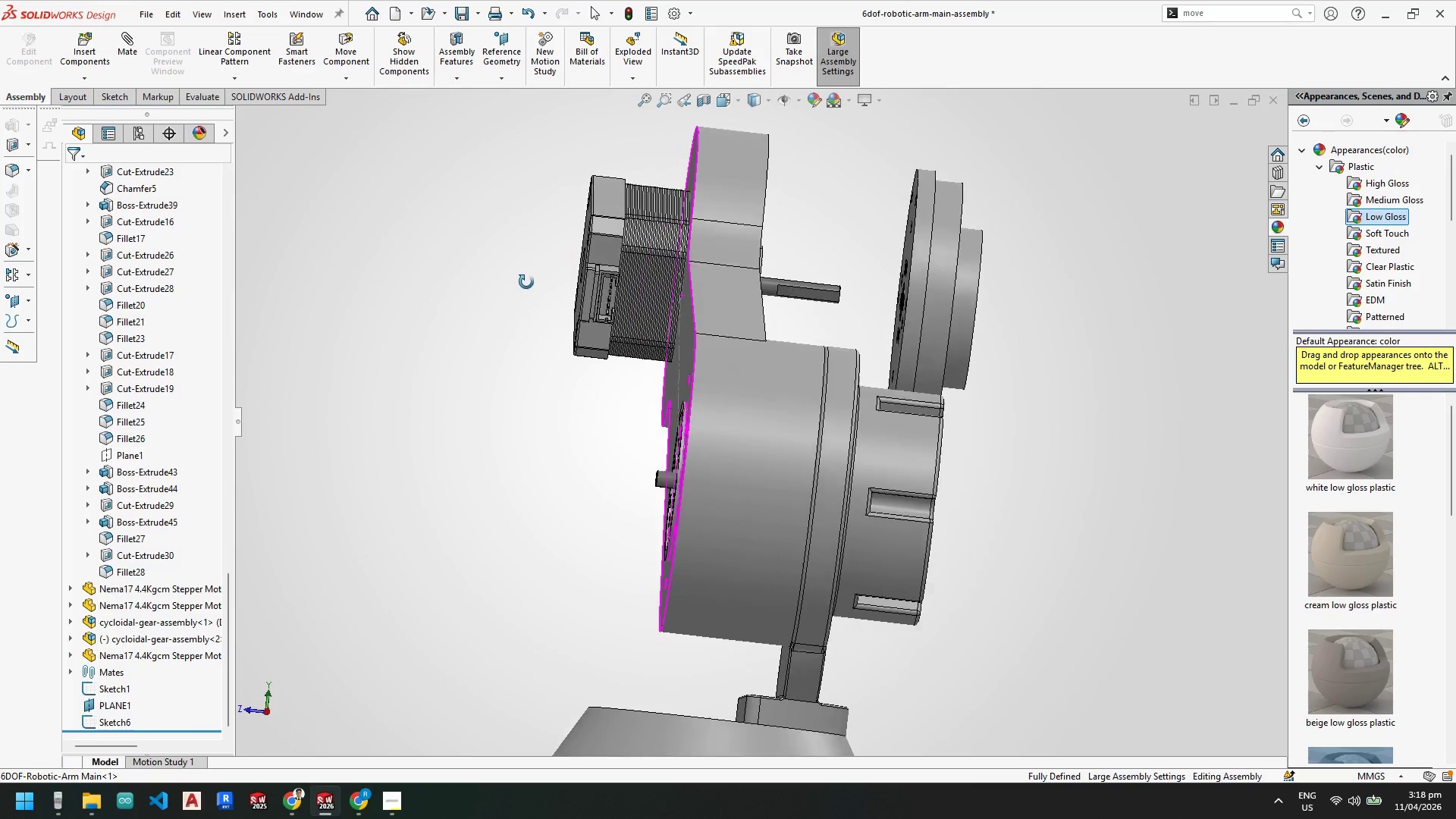 
scroll: coordinate [689, 385], scroll_direction: up, amount: 3.0
 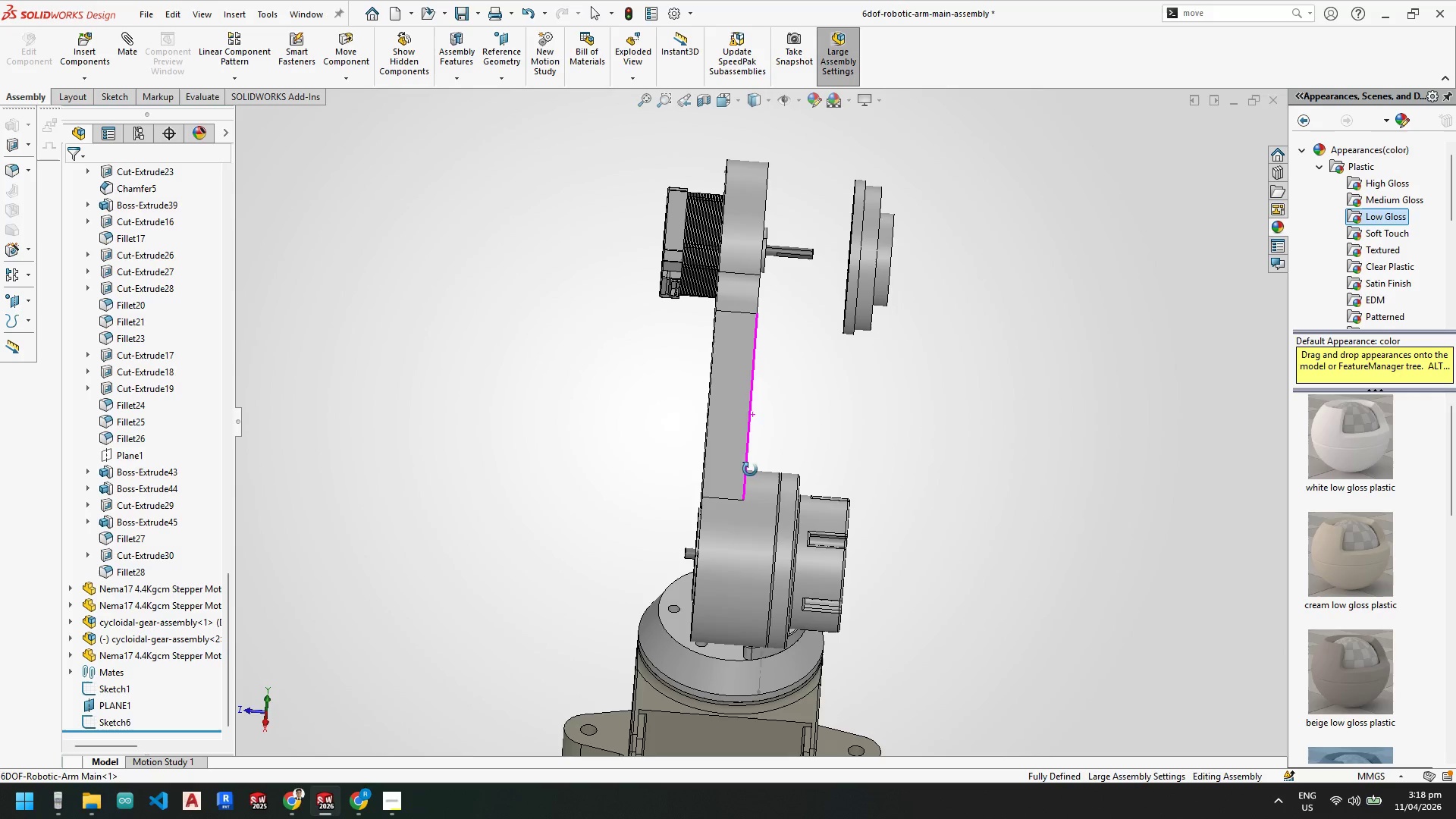 
left_click_drag(start_coordinate=[854, 258], to_coordinate=[818, 257])
 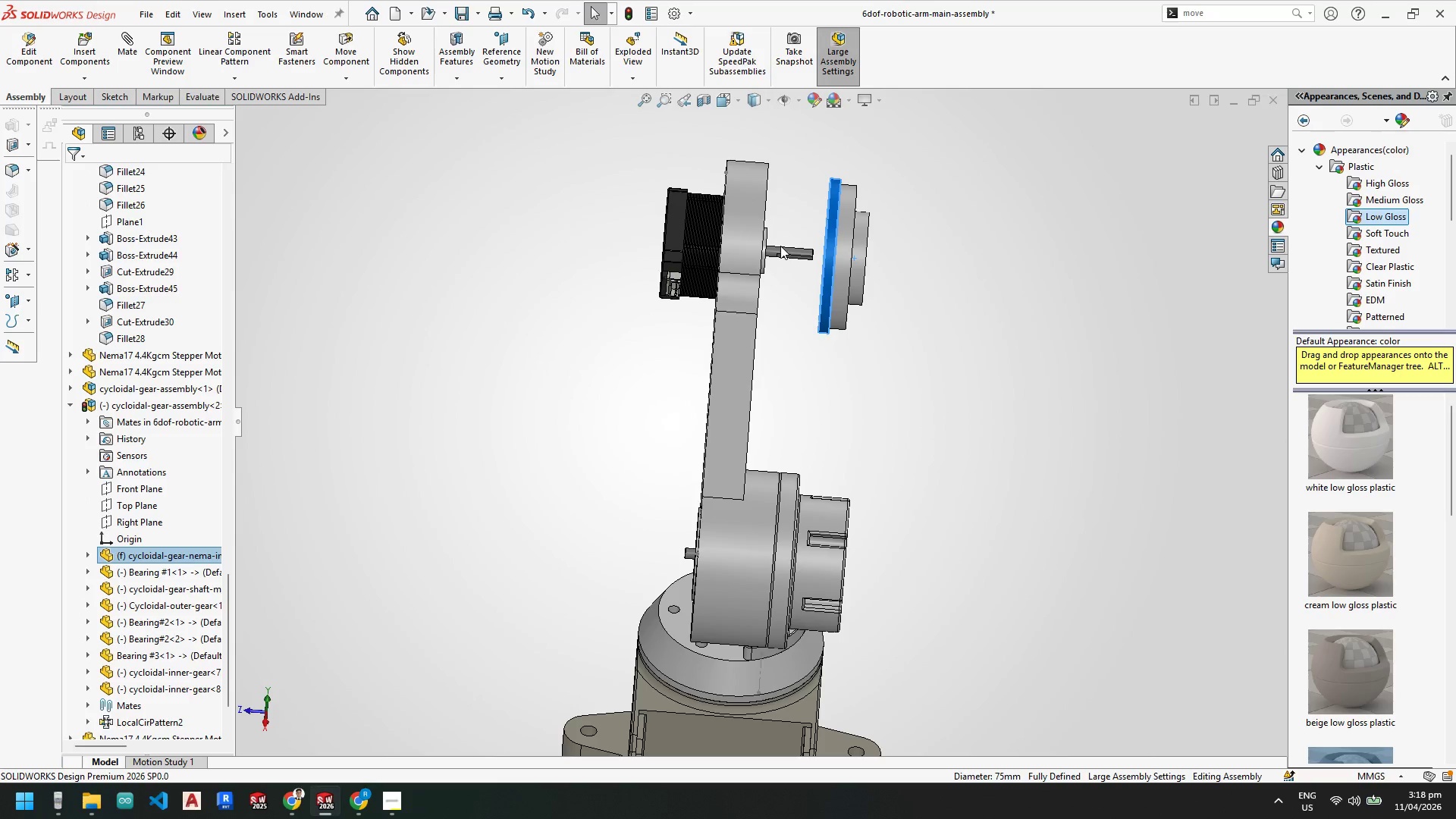 
left_click_drag(start_coordinate=[780, 248], to_coordinate=[811, 250])
 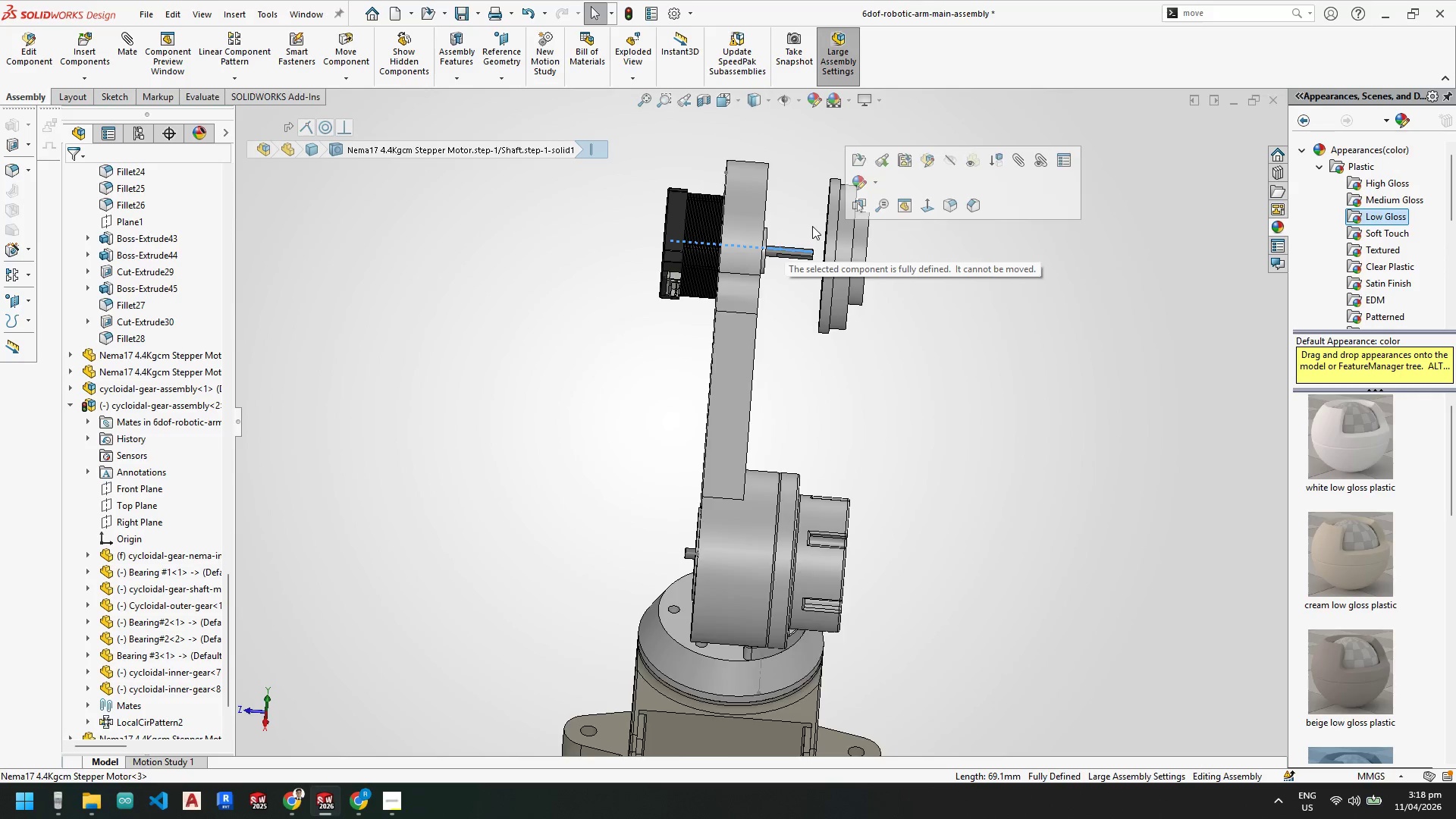 
scroll: coordinate [795, 230], scroll_direction: down, amount: 3.0
 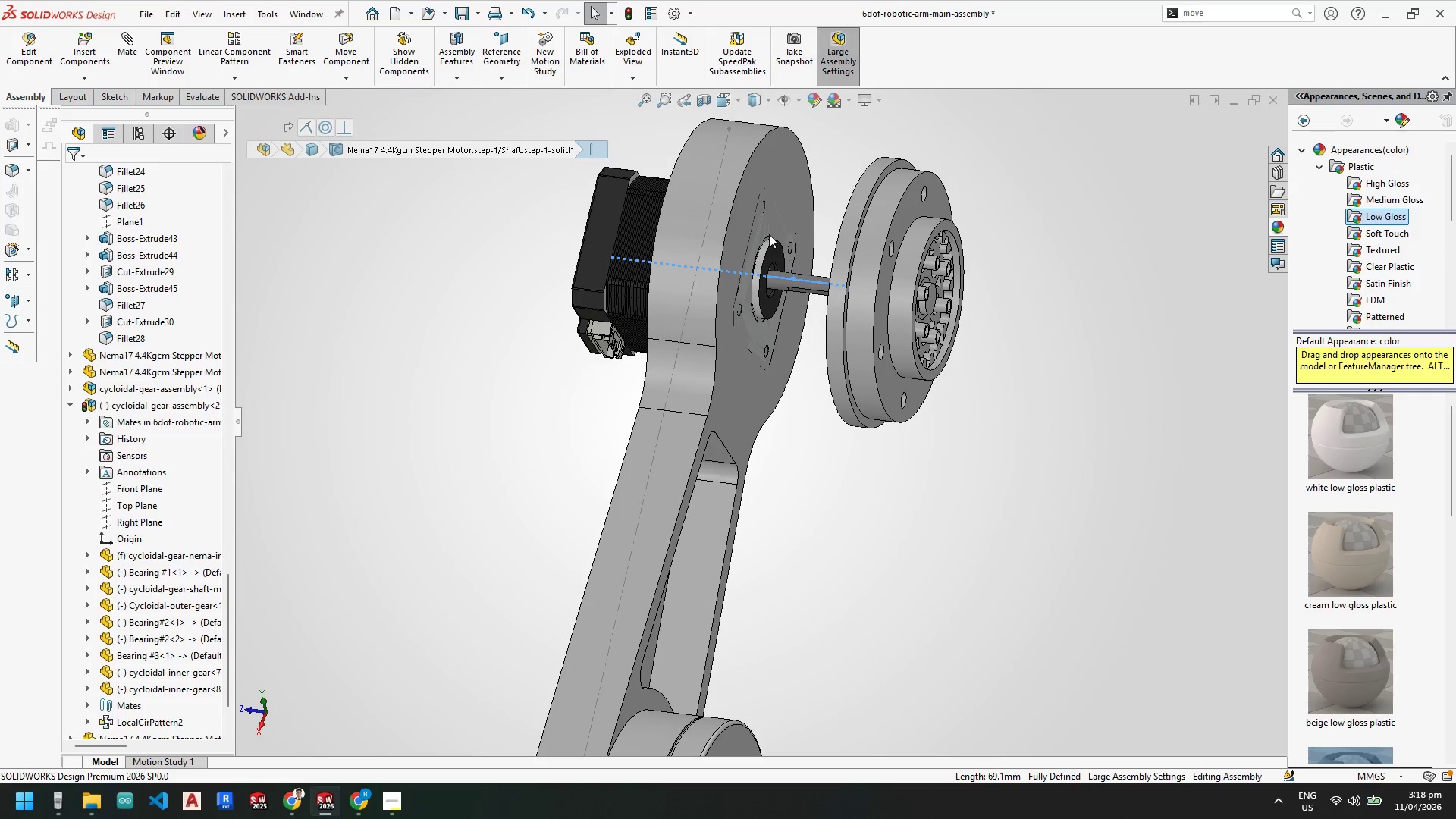 
left_click_drag(start_coordinate=[766, 231], to_coordinate=[788, 237])
 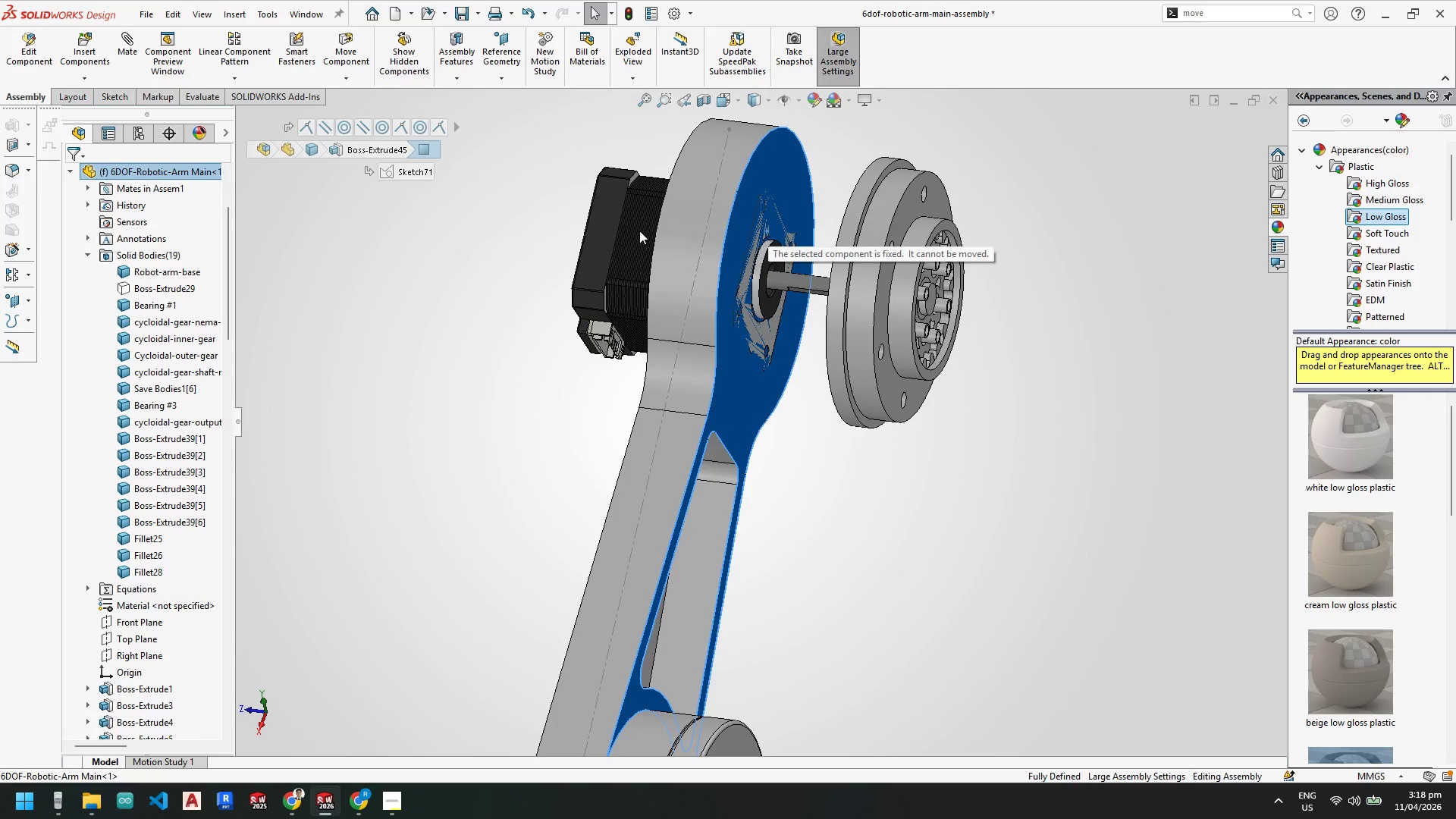 
hold_key(key=Escape, duration=1.14)
 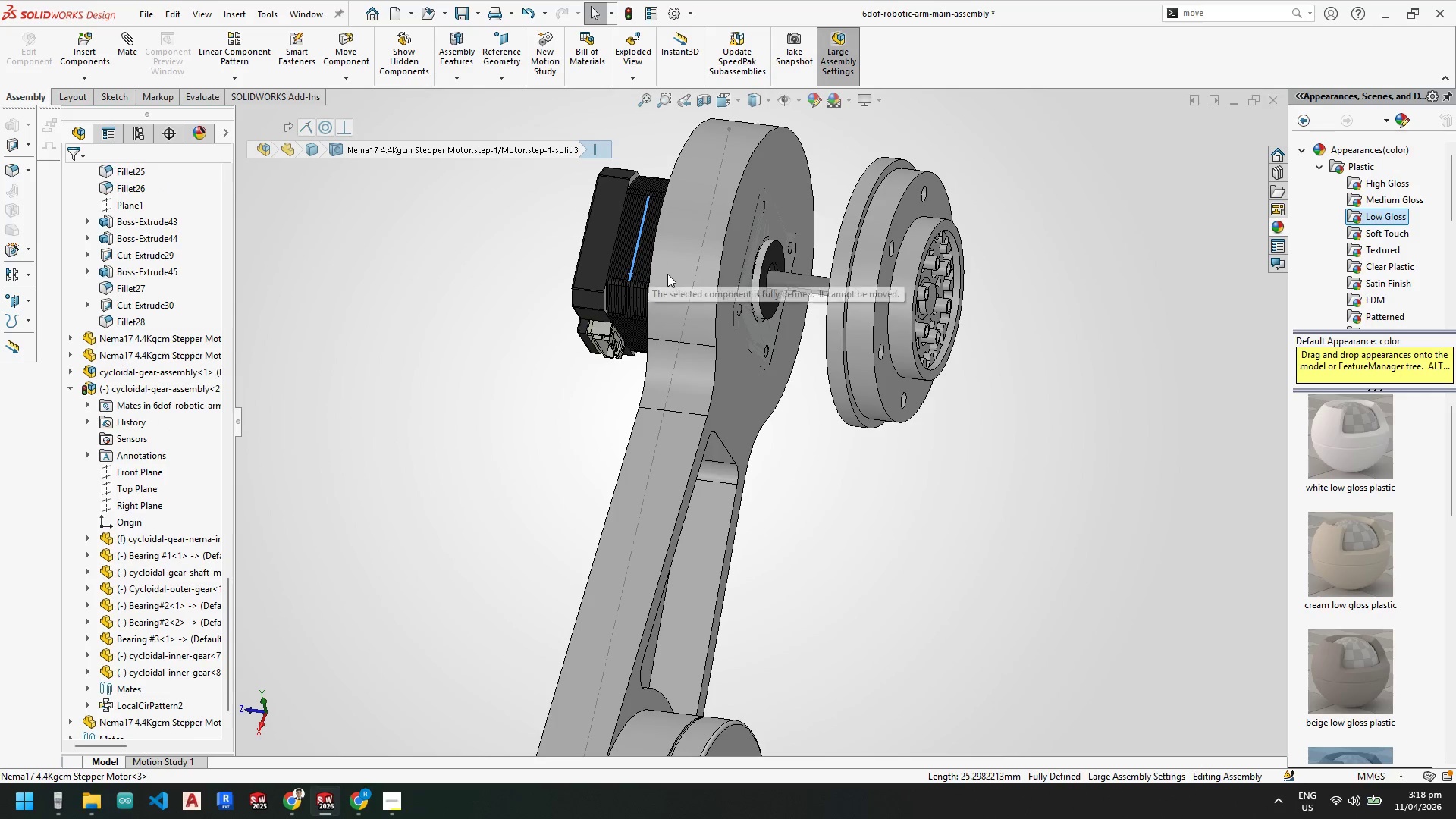 
left_click_drag(start_coordinate=[612, 233], to_coordinate=[655, 238])
 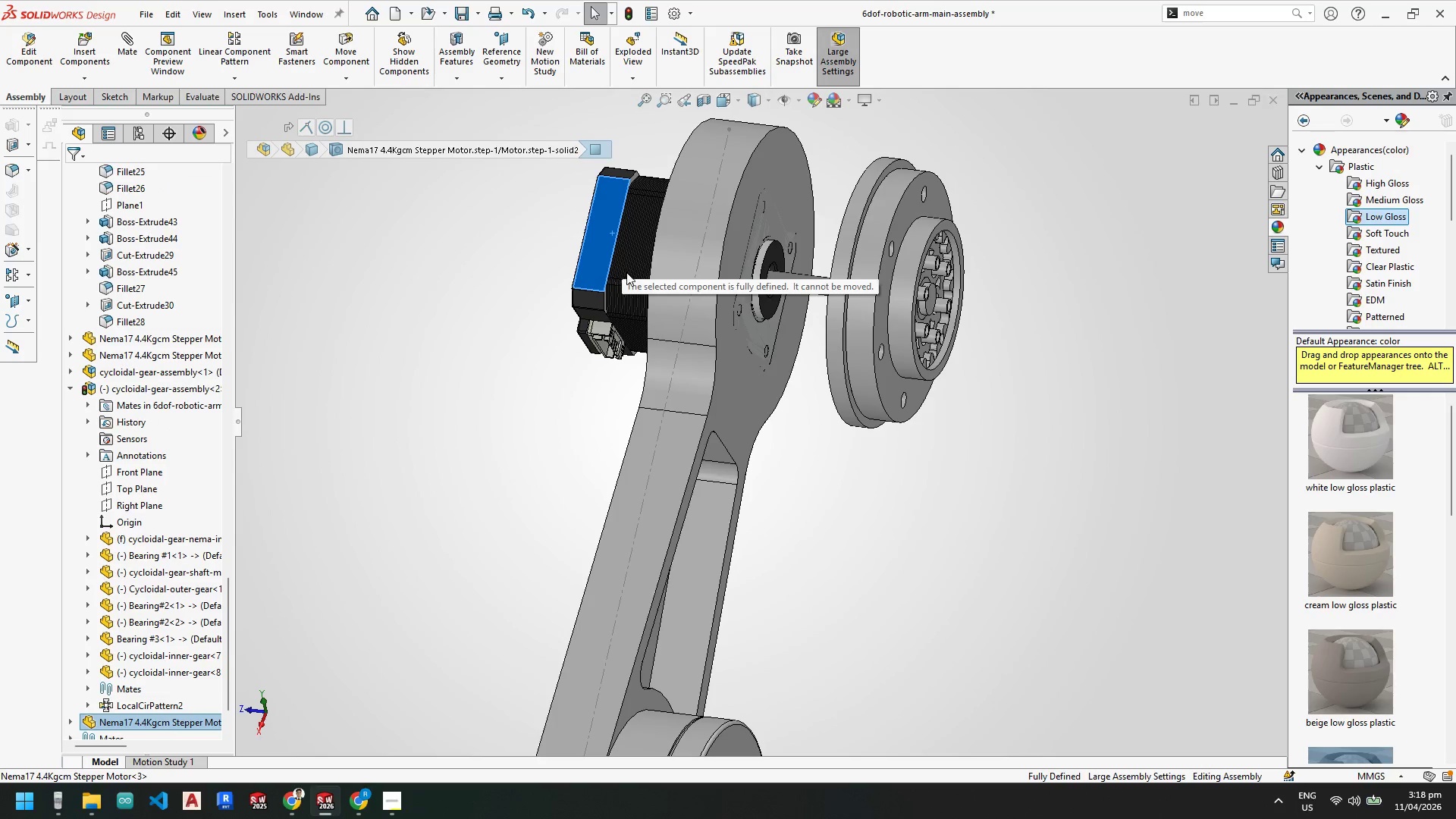 
left_click_drag(start_coordinate=[630, 273], to_coordinate=[661, 275])
 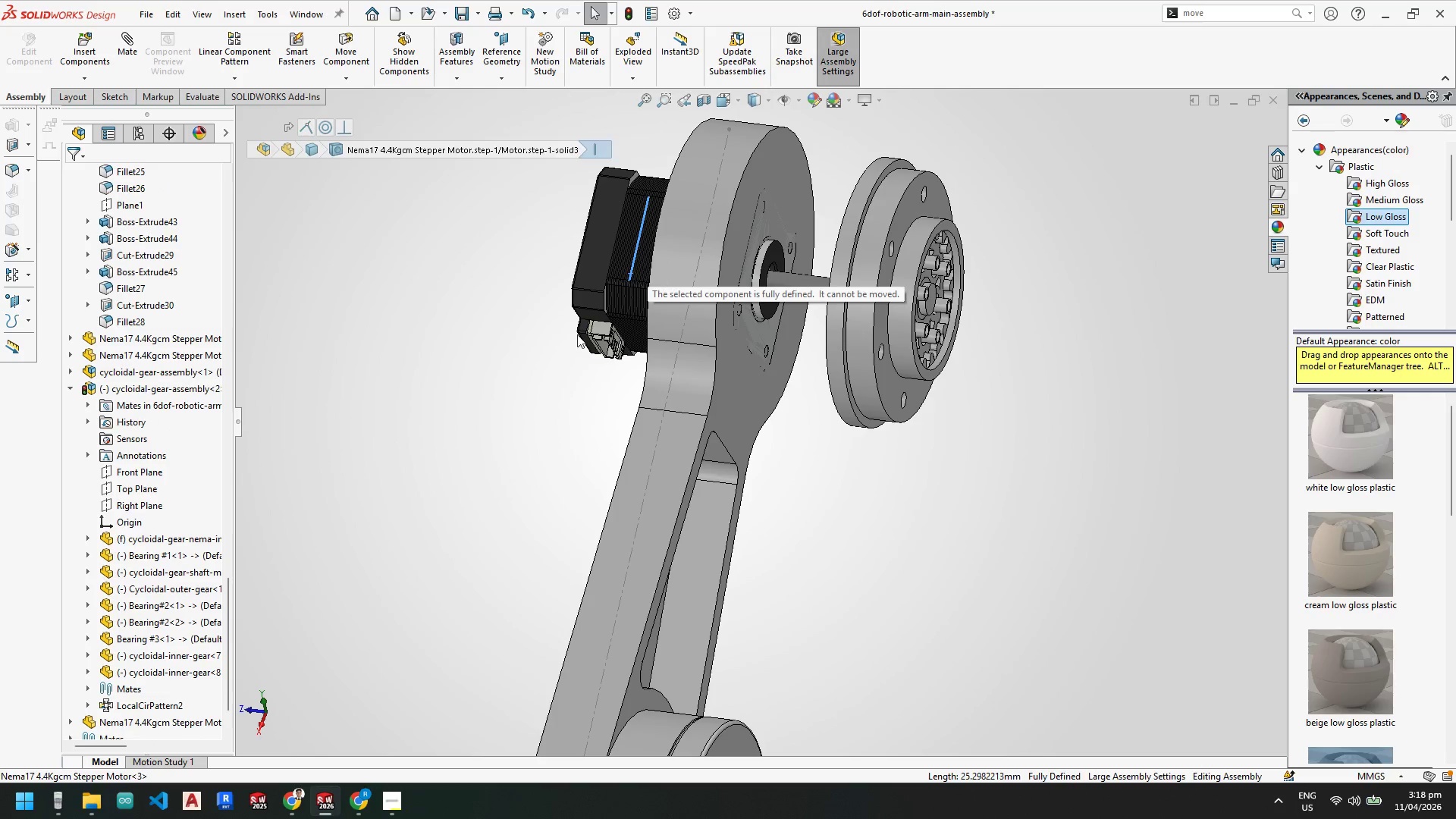 
key(Escape)
 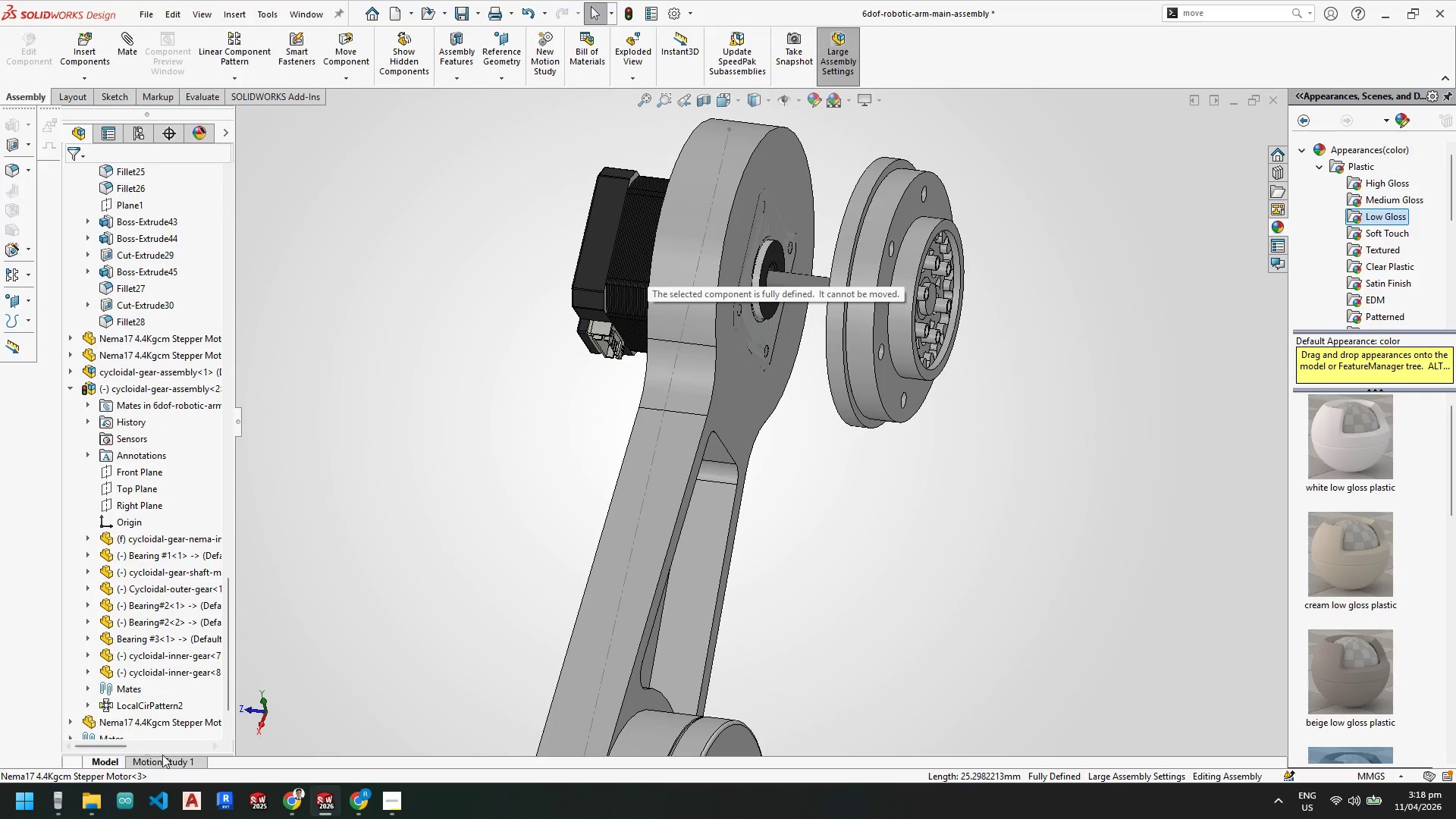 
key(Escape)
 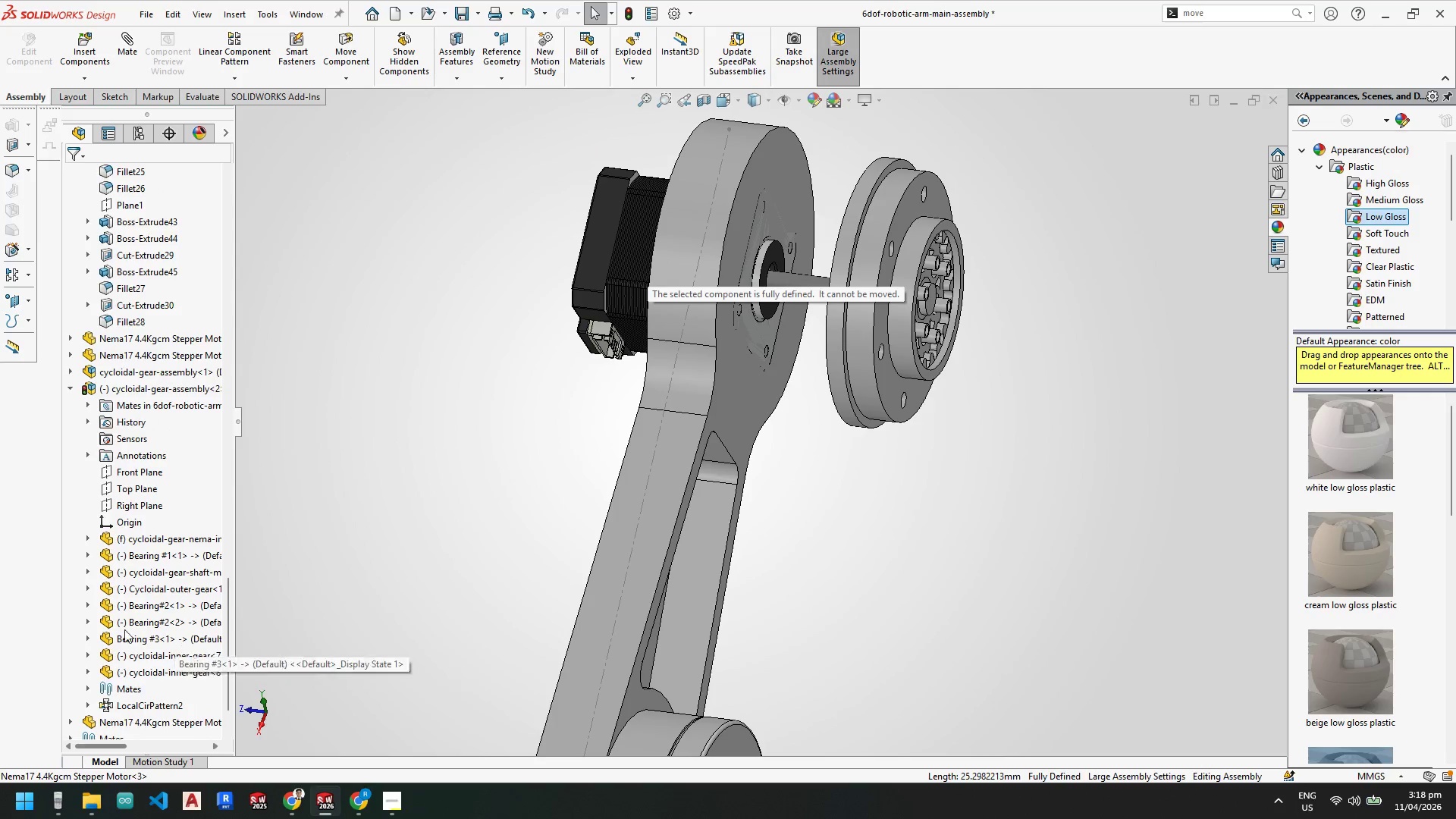 
scroll: coordinate [88, 367], scroll_direction: down, amount: 1.0
 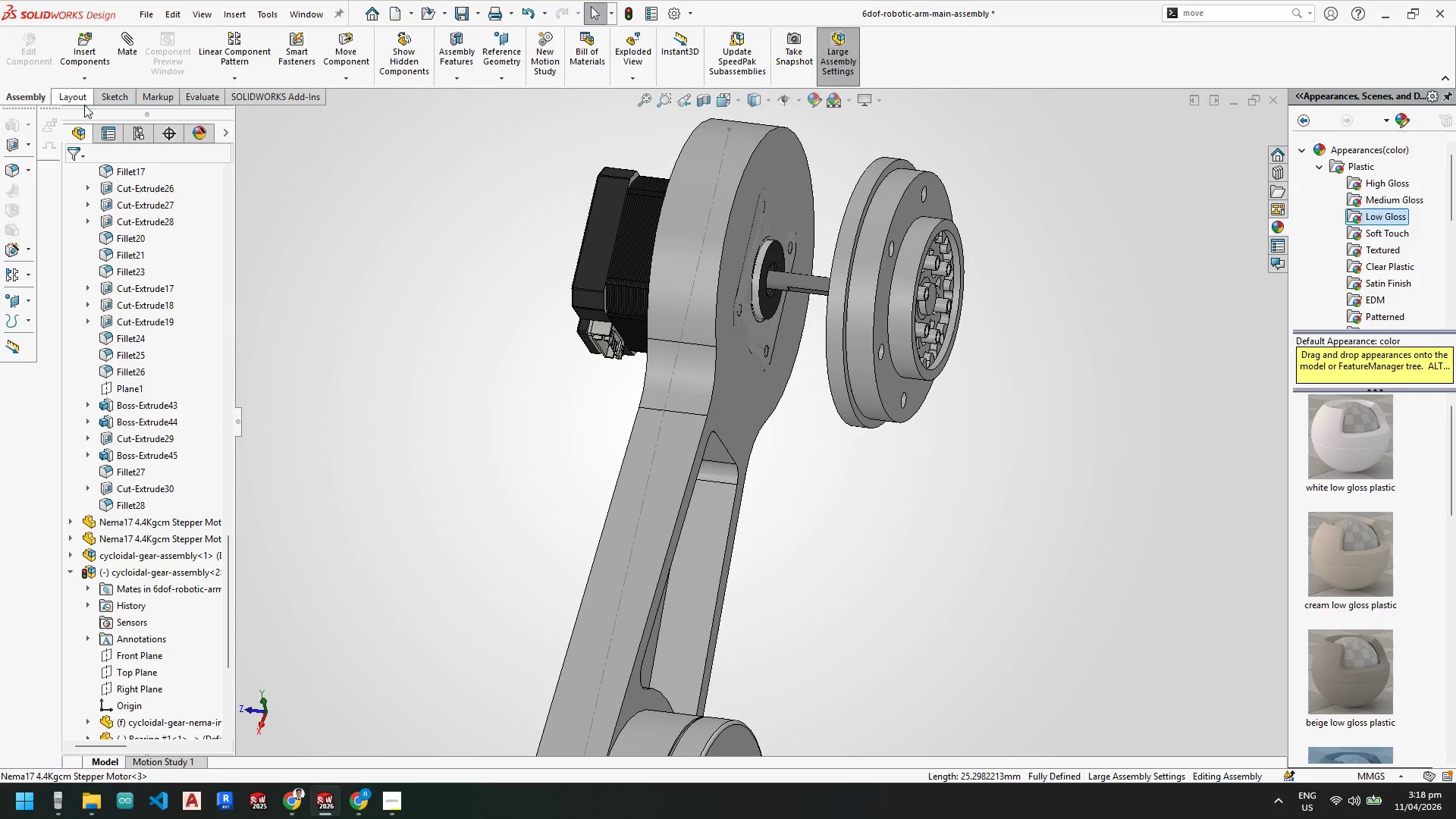 
left_click([99, 91])
 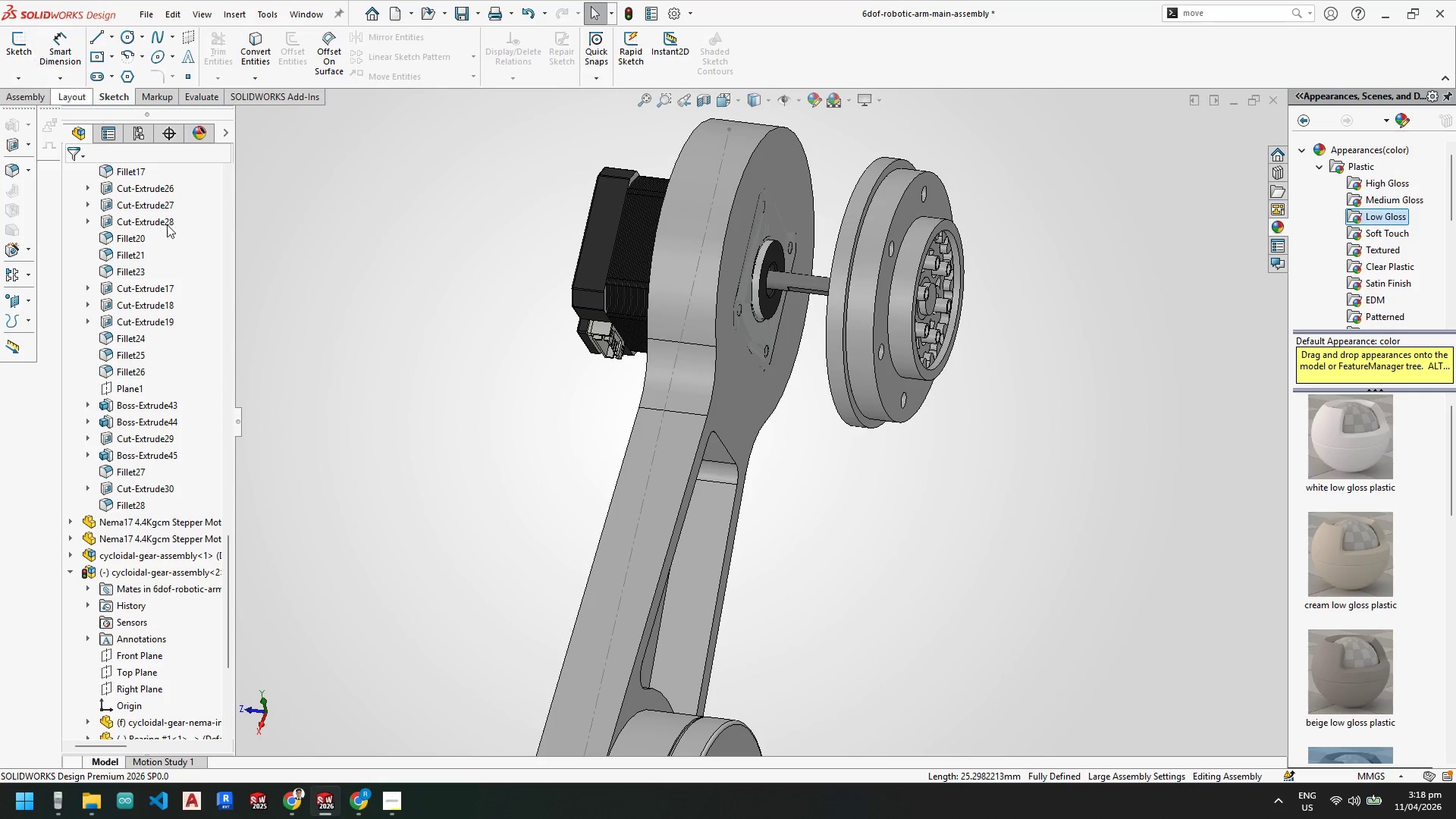 
key(Escape)
 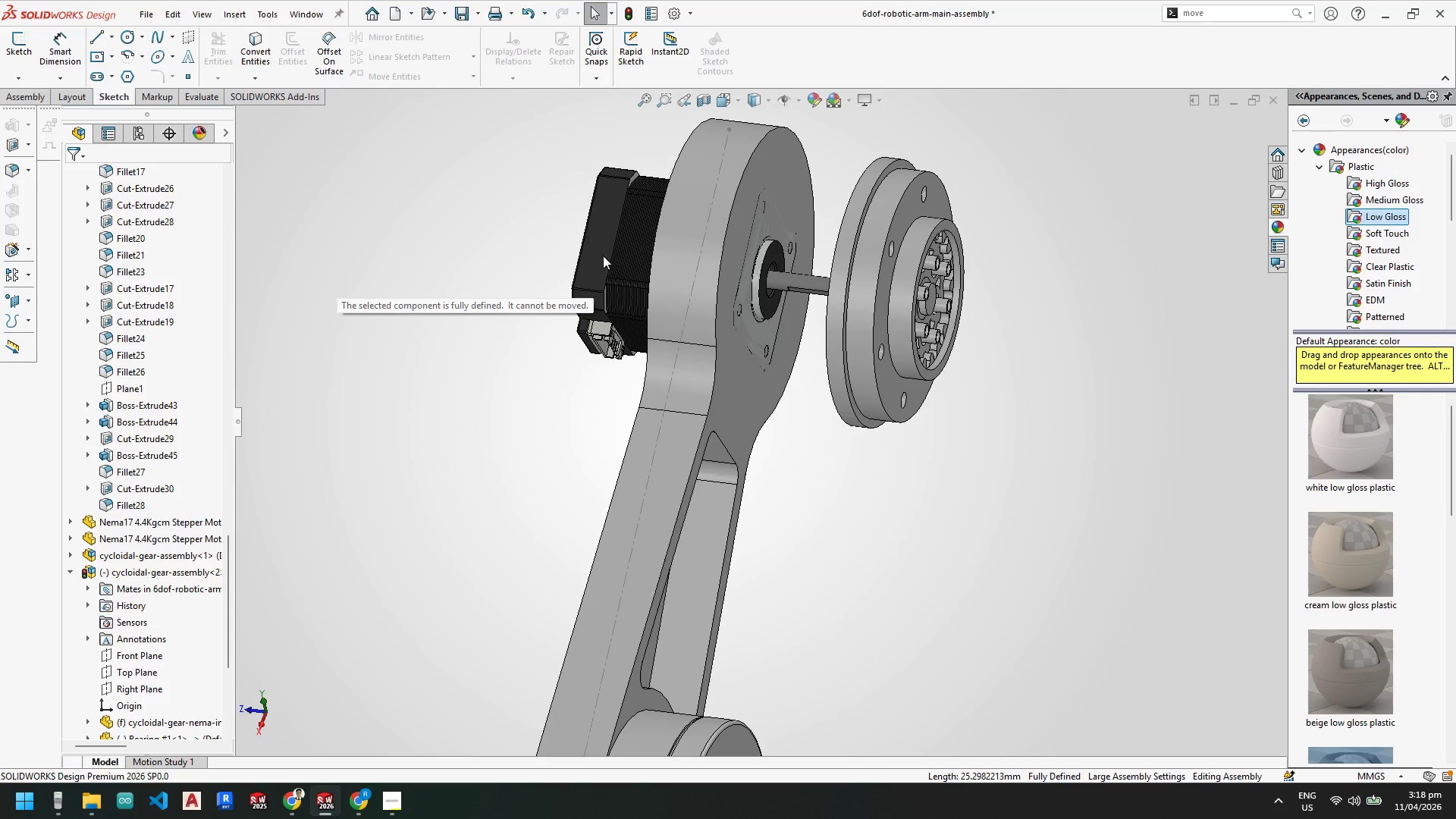 
left_click_drag(start_coordinate=[593, 256], to_coordinate=[614, 257])
 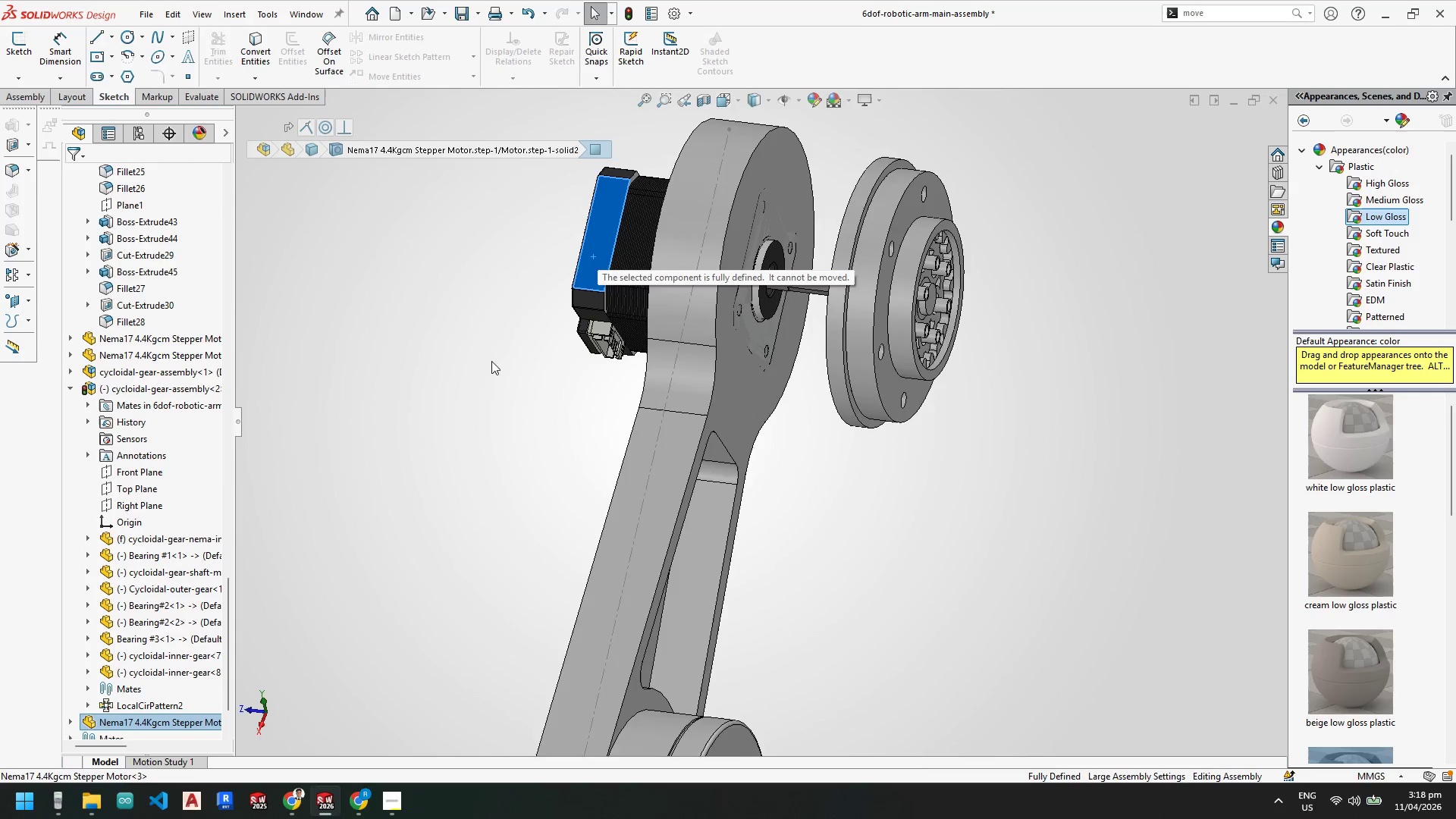 
scroll: coordinate [122, 644], scroll_direction: down, amount: 7.0
 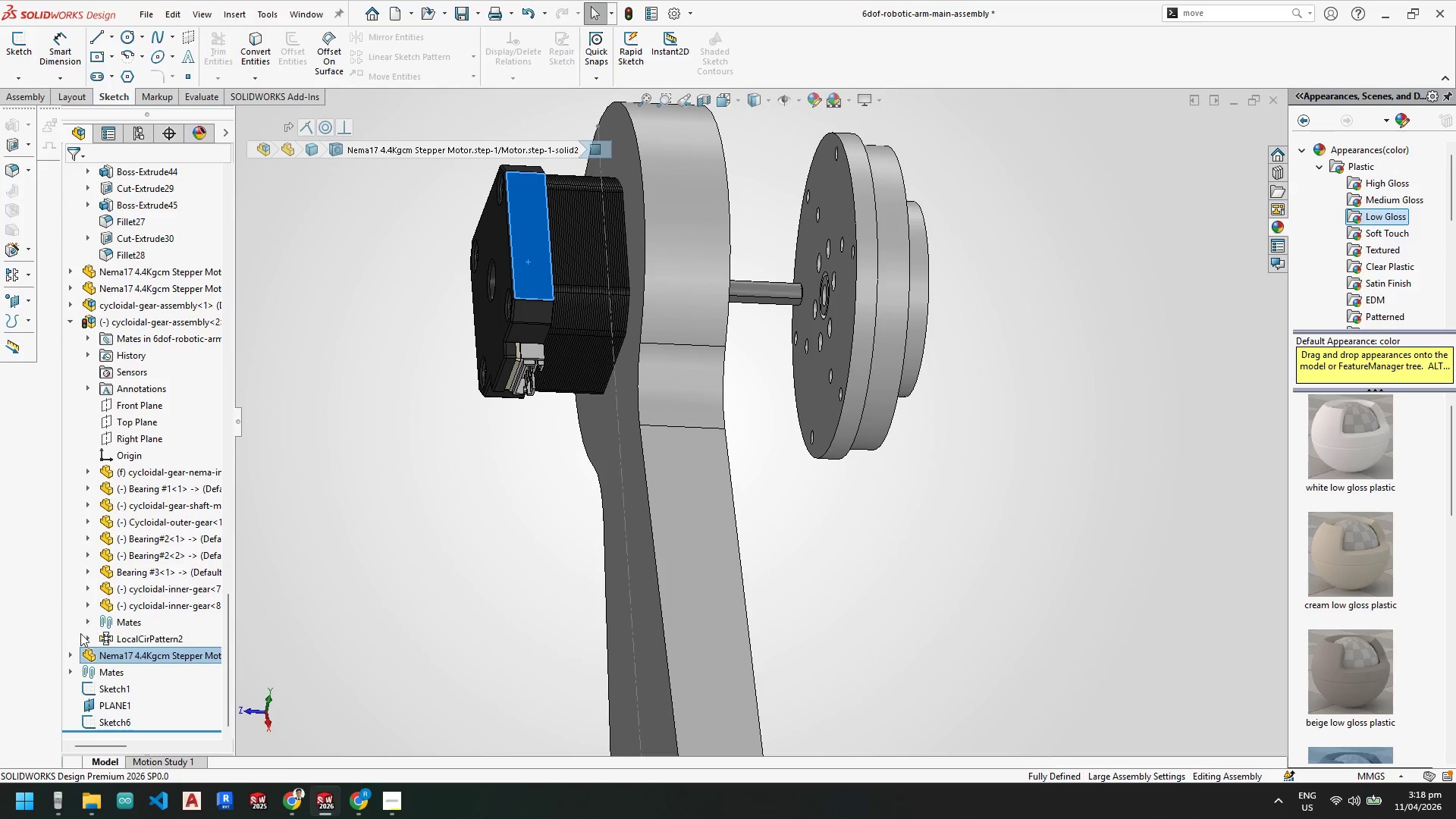 
left_click([68, 673])
 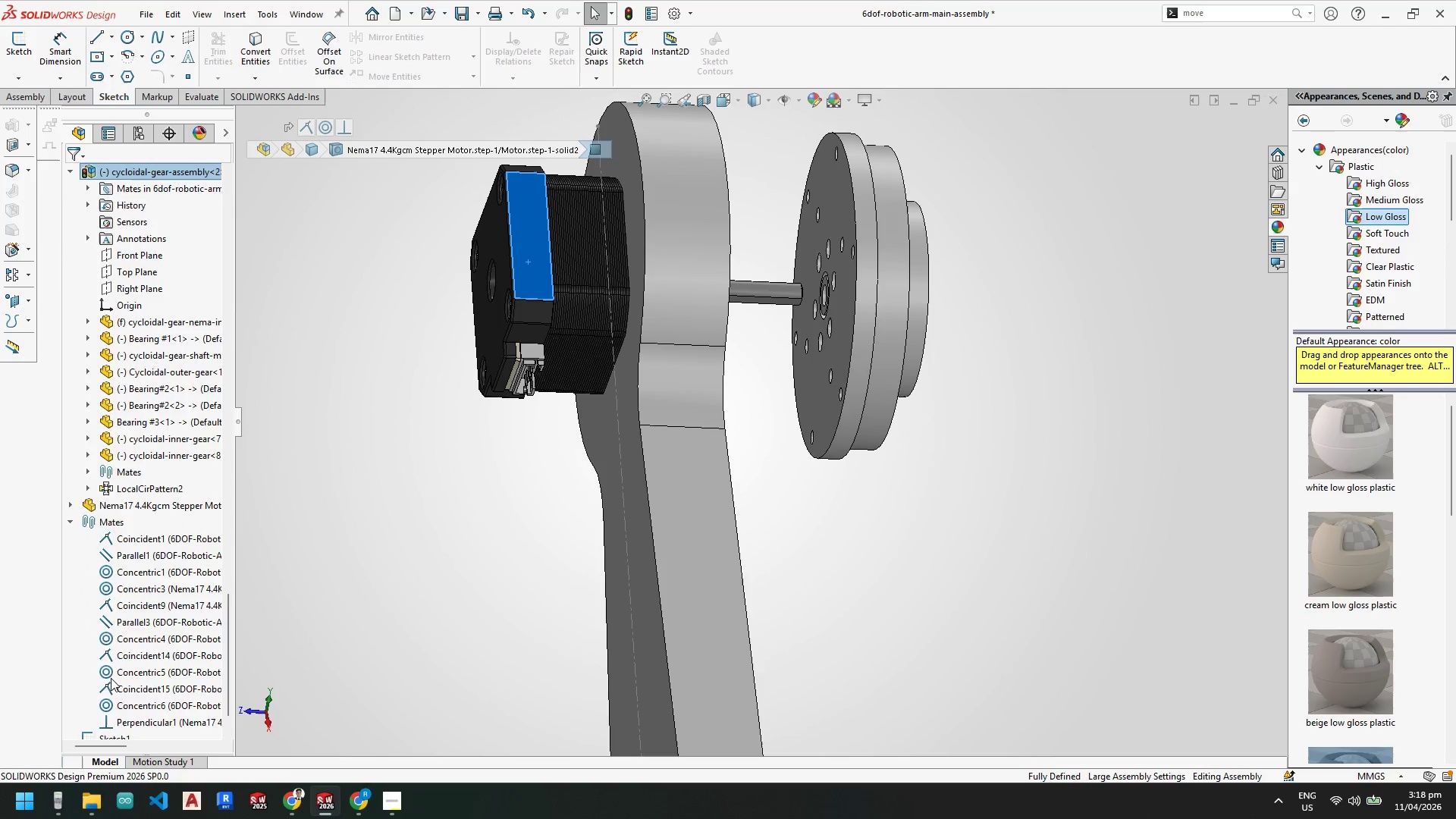 
scroll: coordinate [118, 682], scroll_direction: down, amount: 4.0
 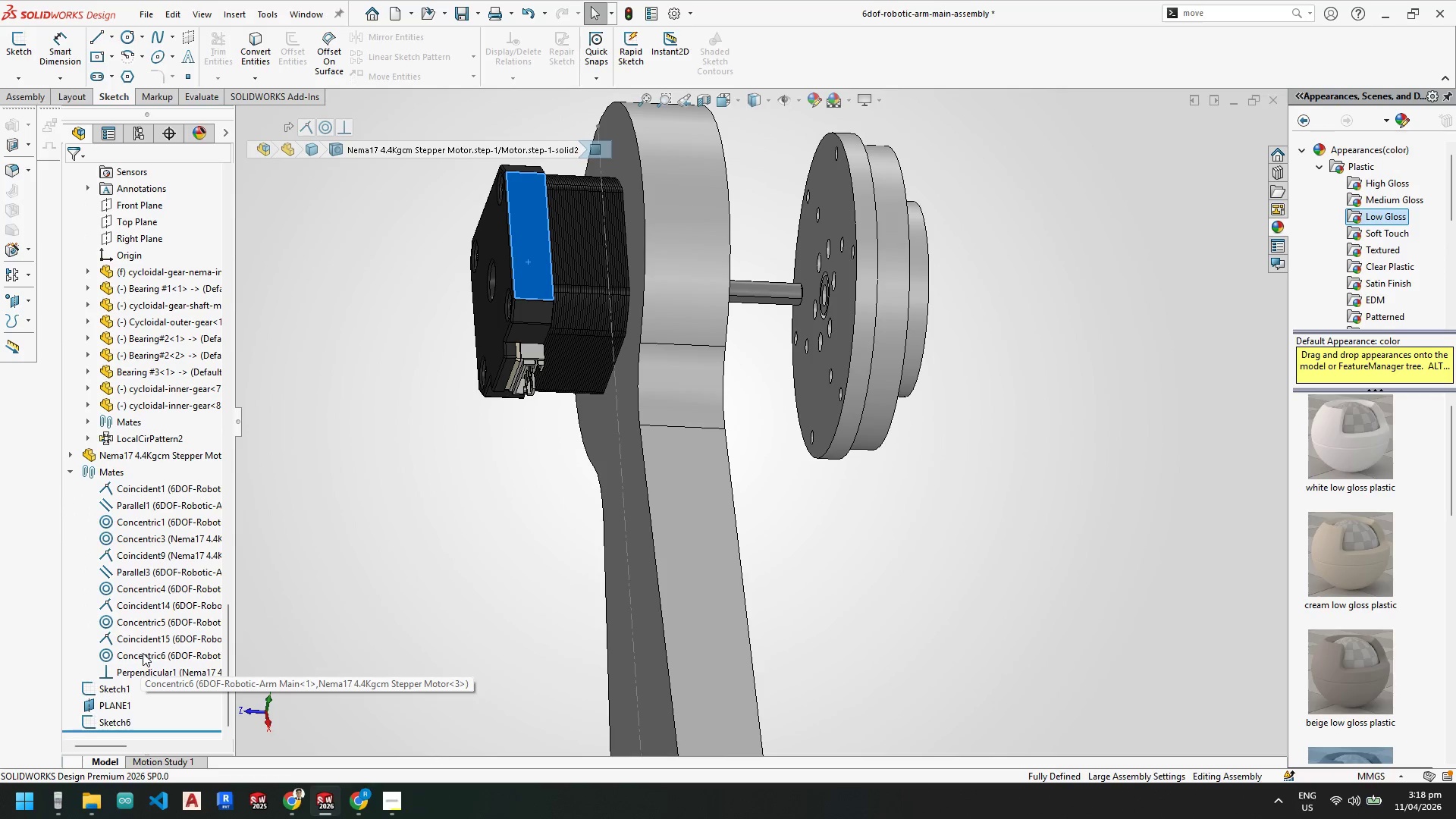 
left_click([142, 653])
 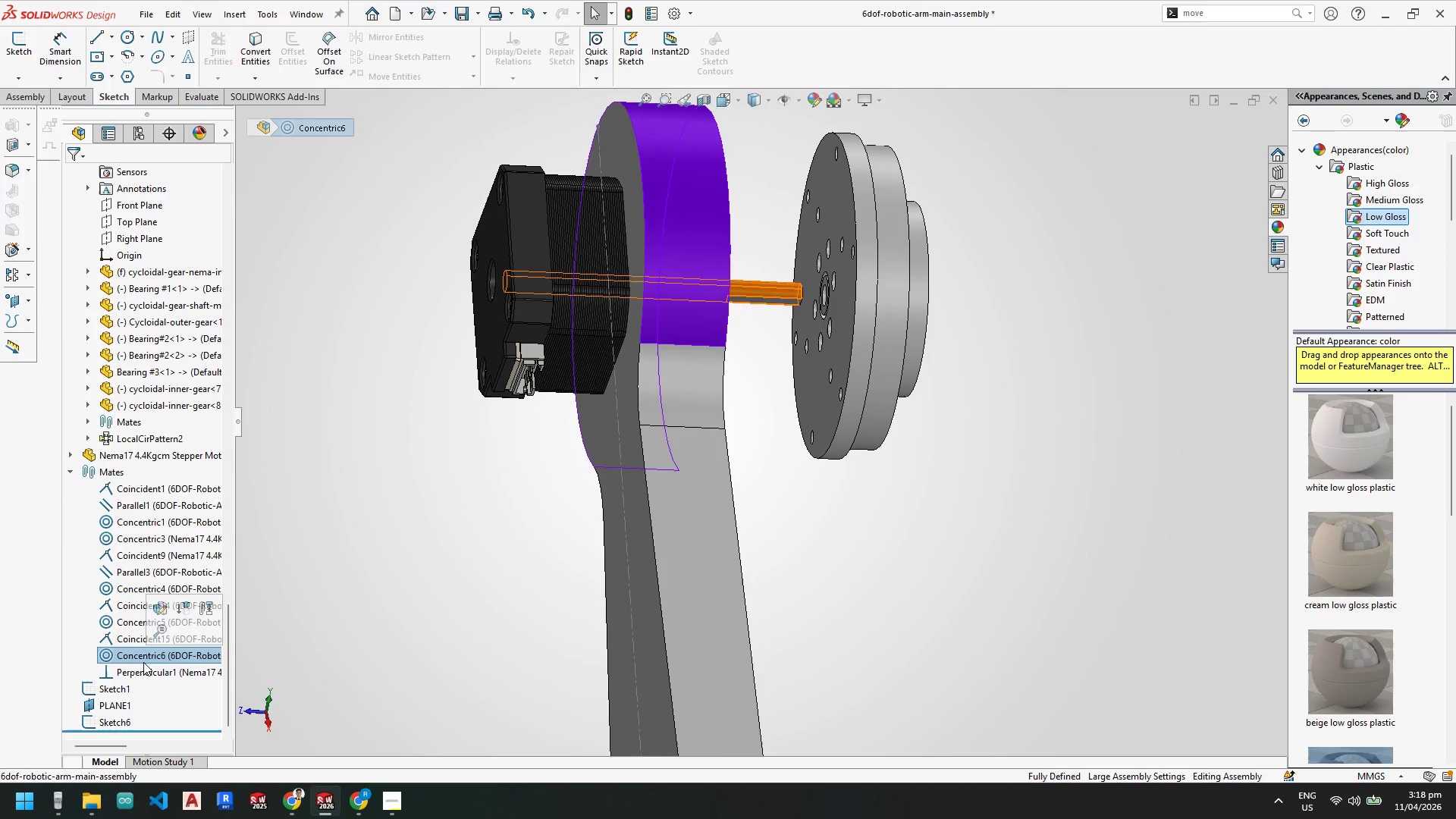 
left_click([143, 672])
 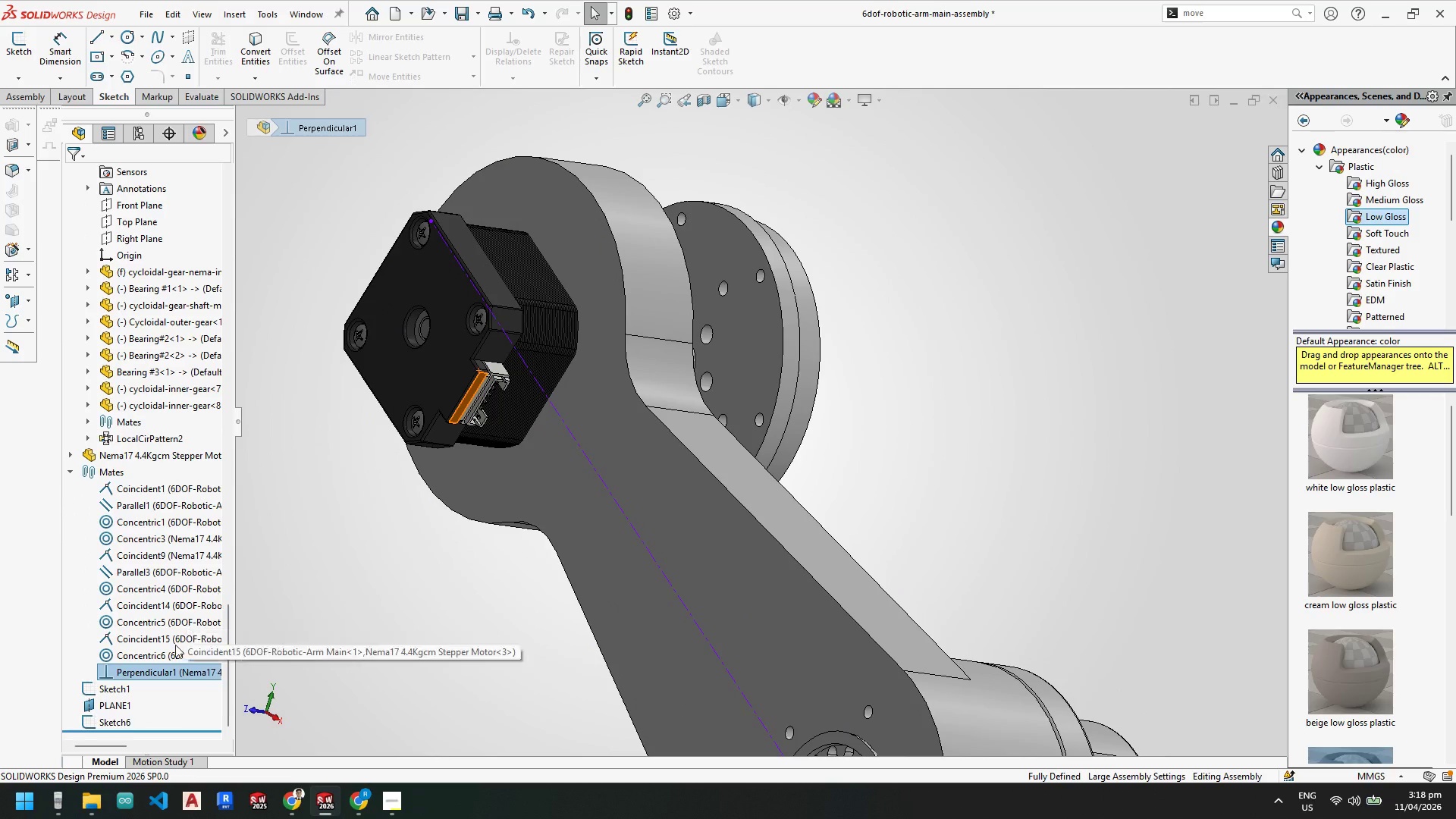 
left_click_drag(start_coordinate=[460, 322], to_coordinate=[541, 328])
 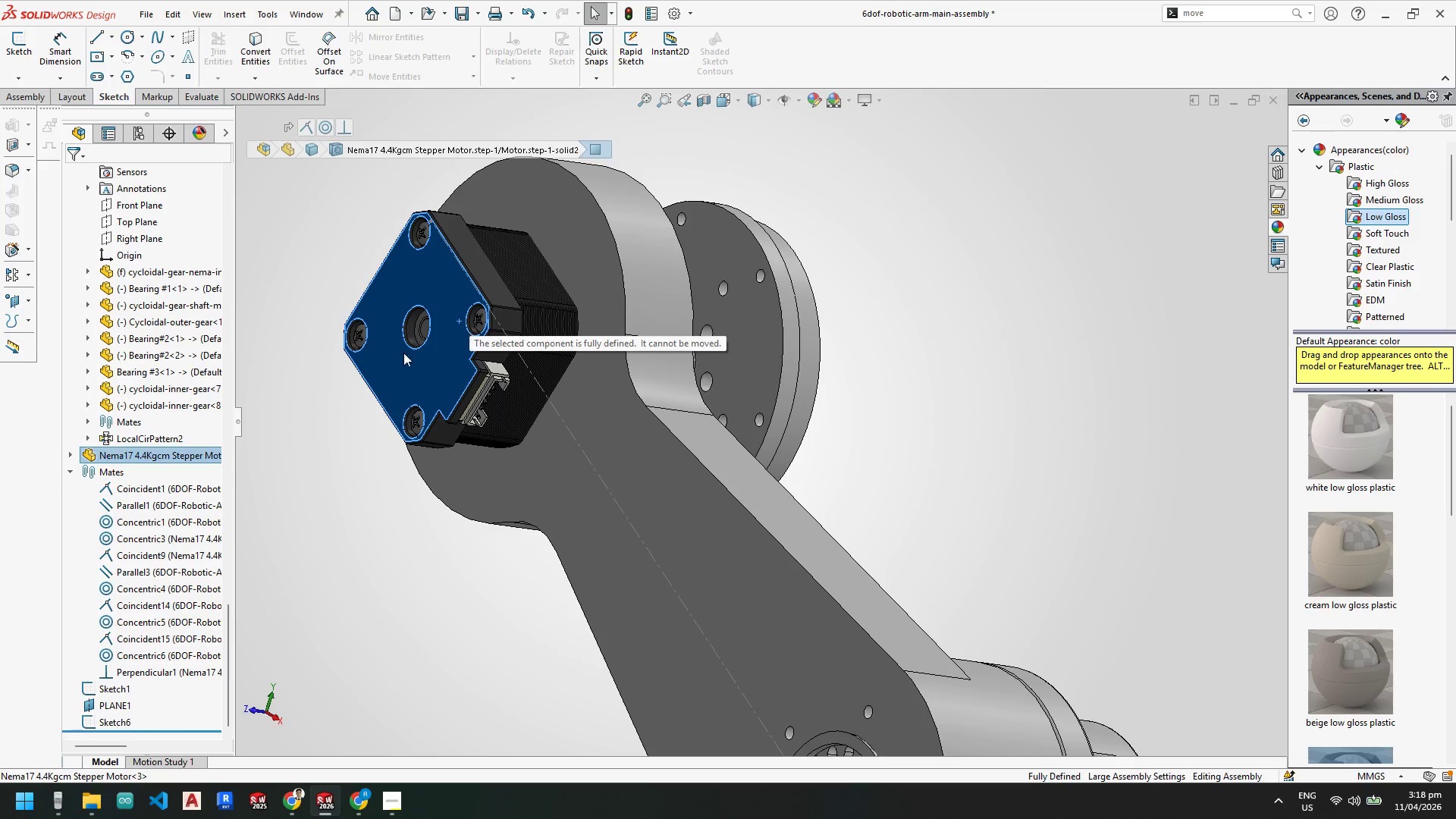 
key(Escape)
 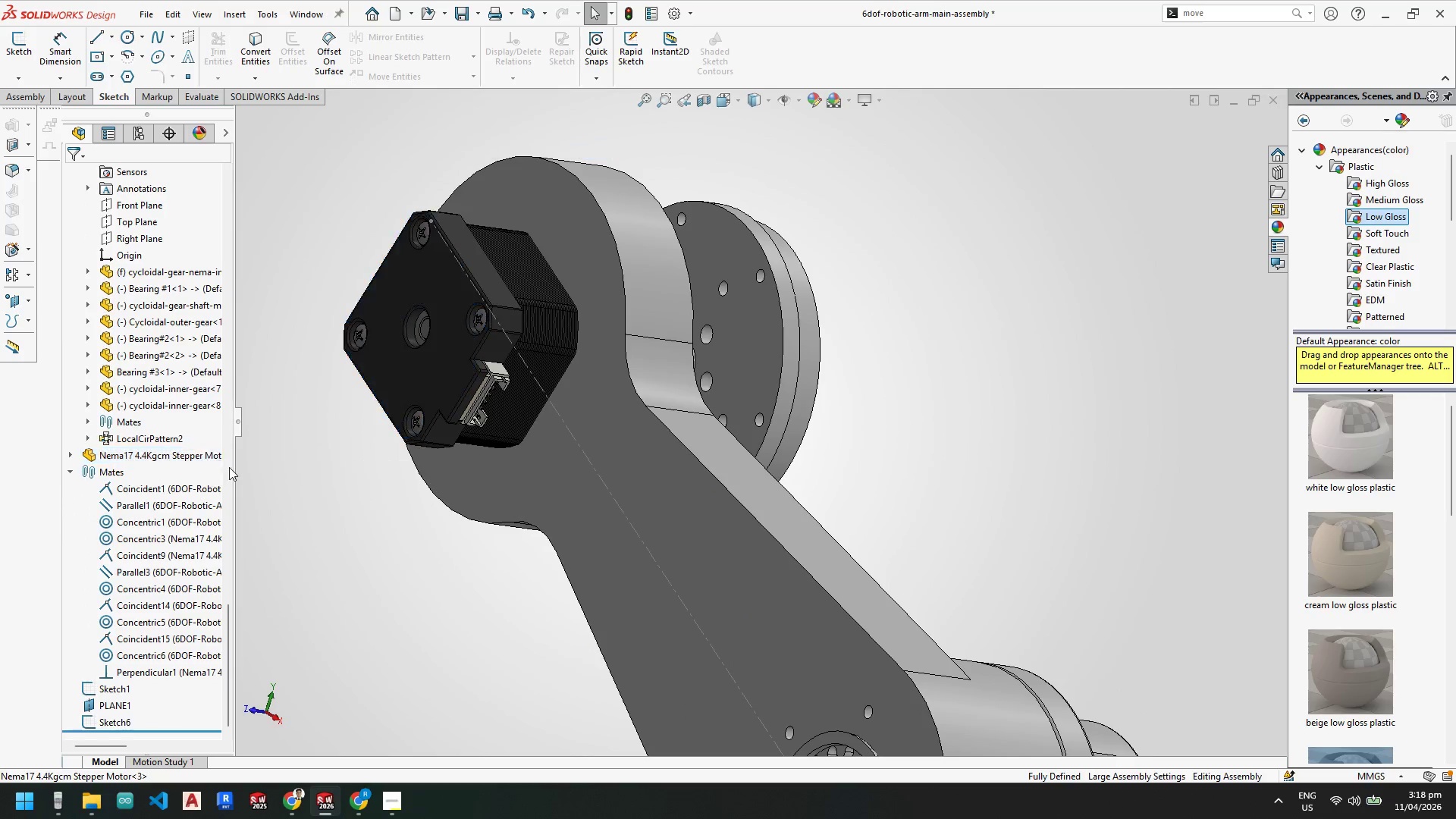 
key(Escape)
 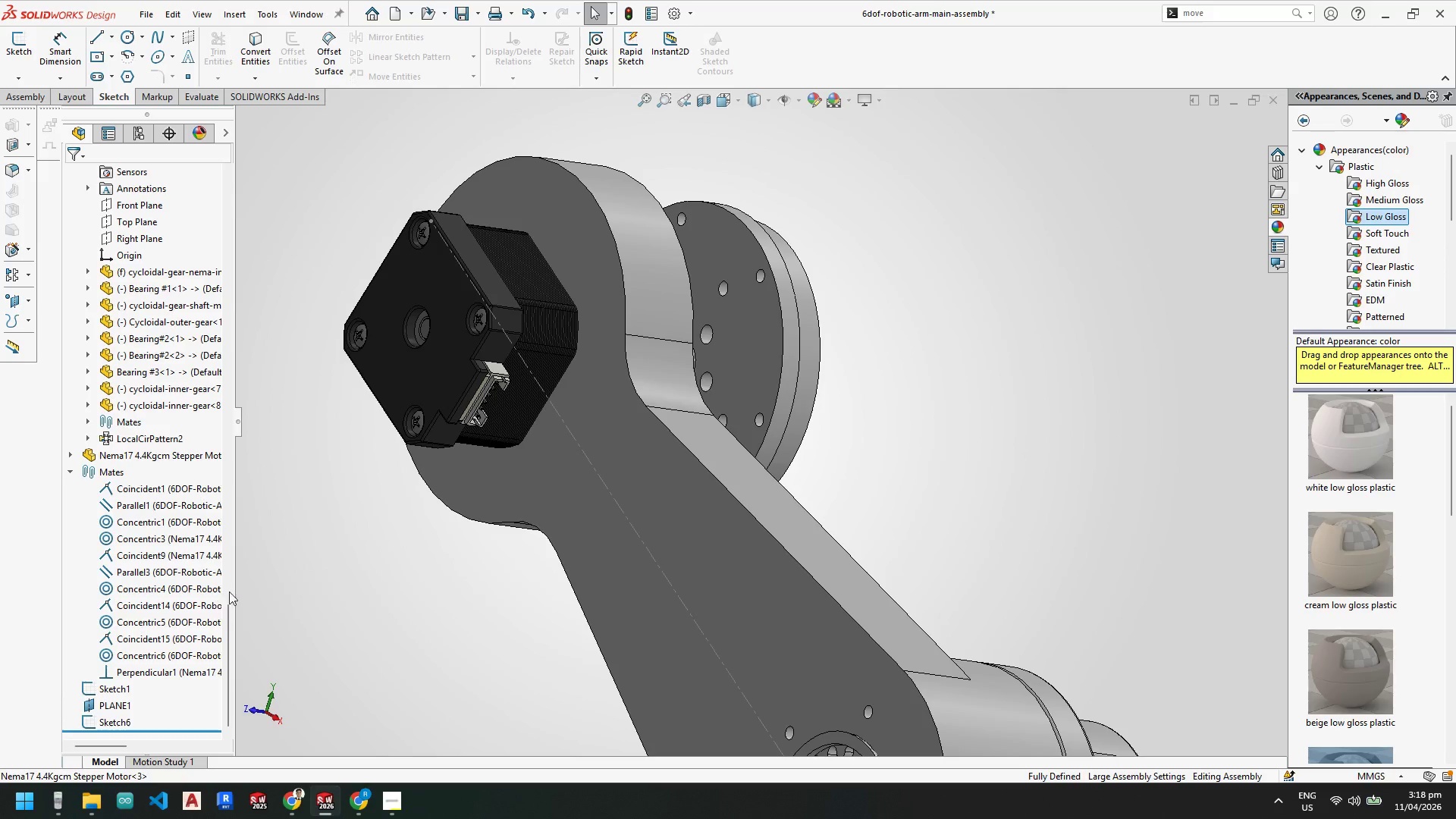 
scroll: coordinate [593, 487], scroll_direction: up, amount: 2.0
 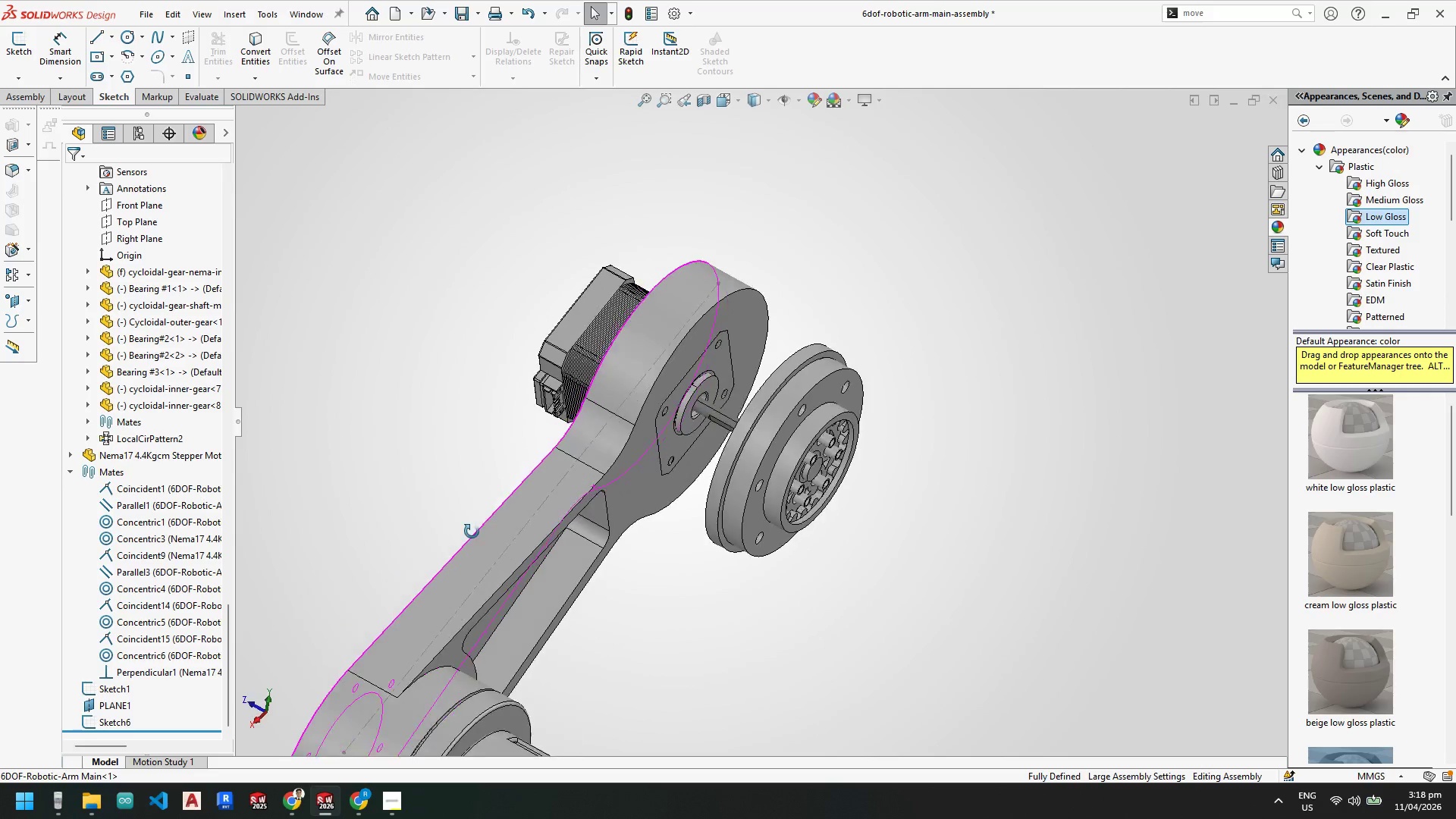 
key(Space)
 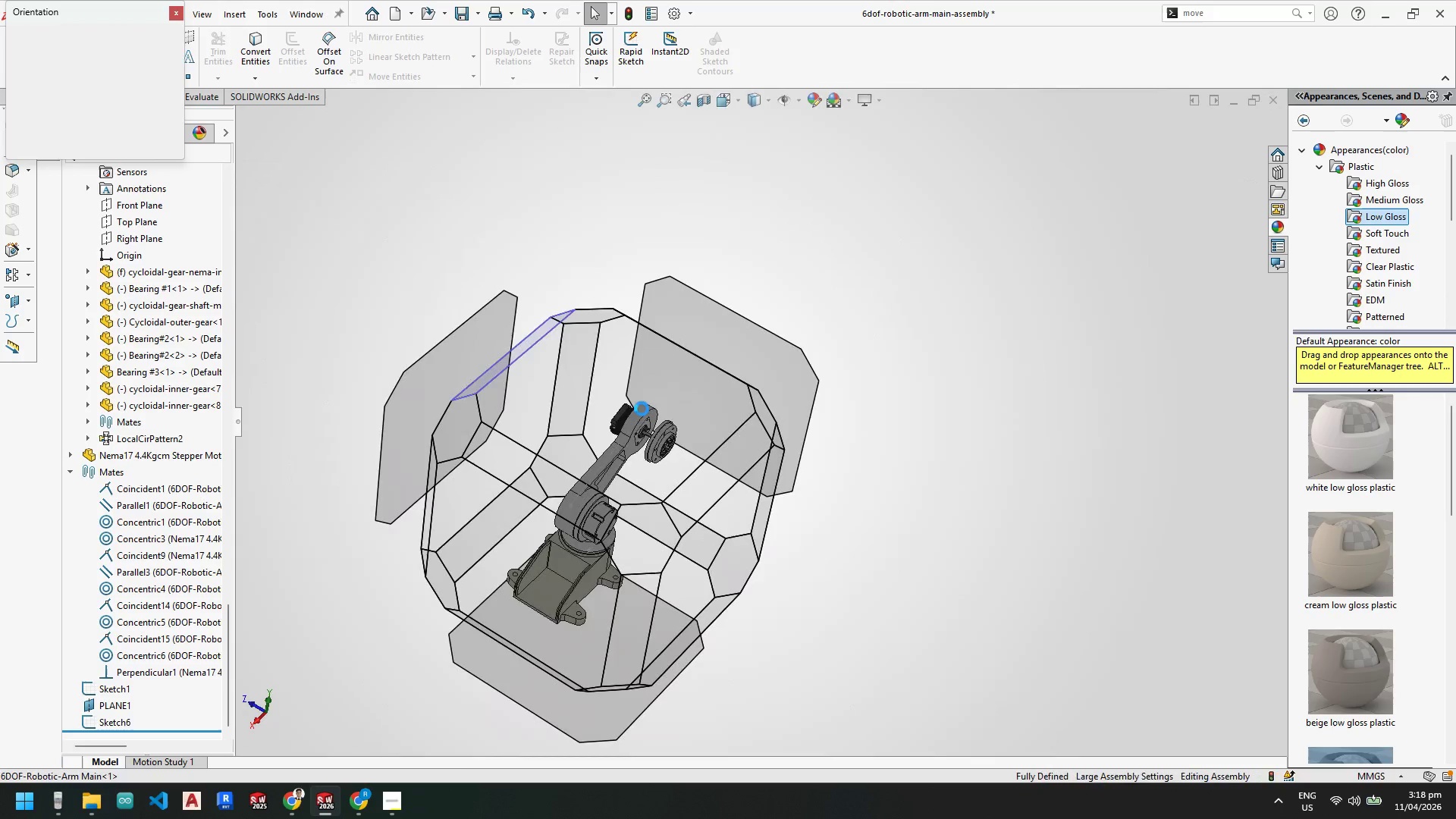 
left_click([632, 395])
 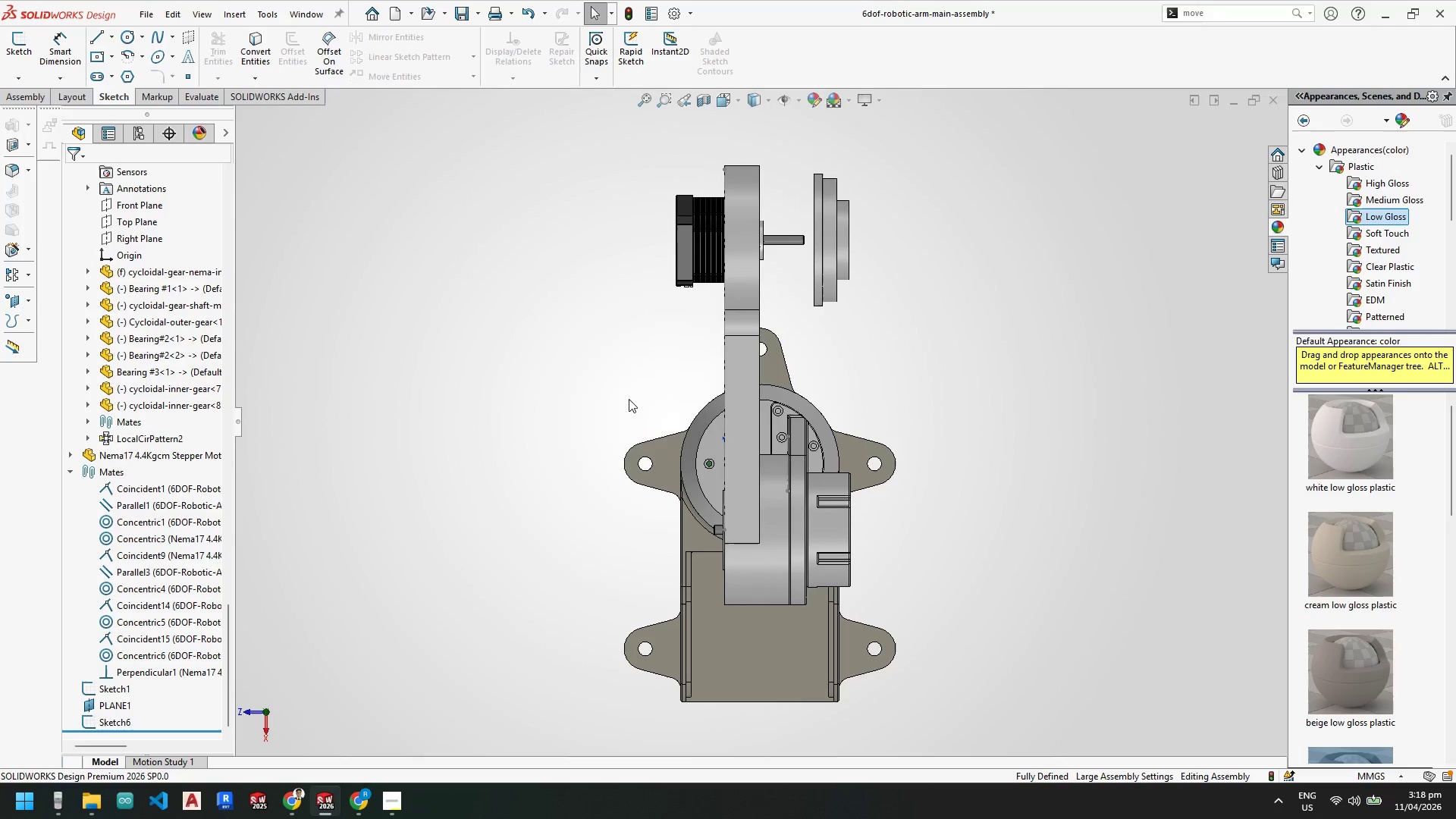 
scroll: coordinate [697, 237], scroll_direction: down, amount: 4.0
 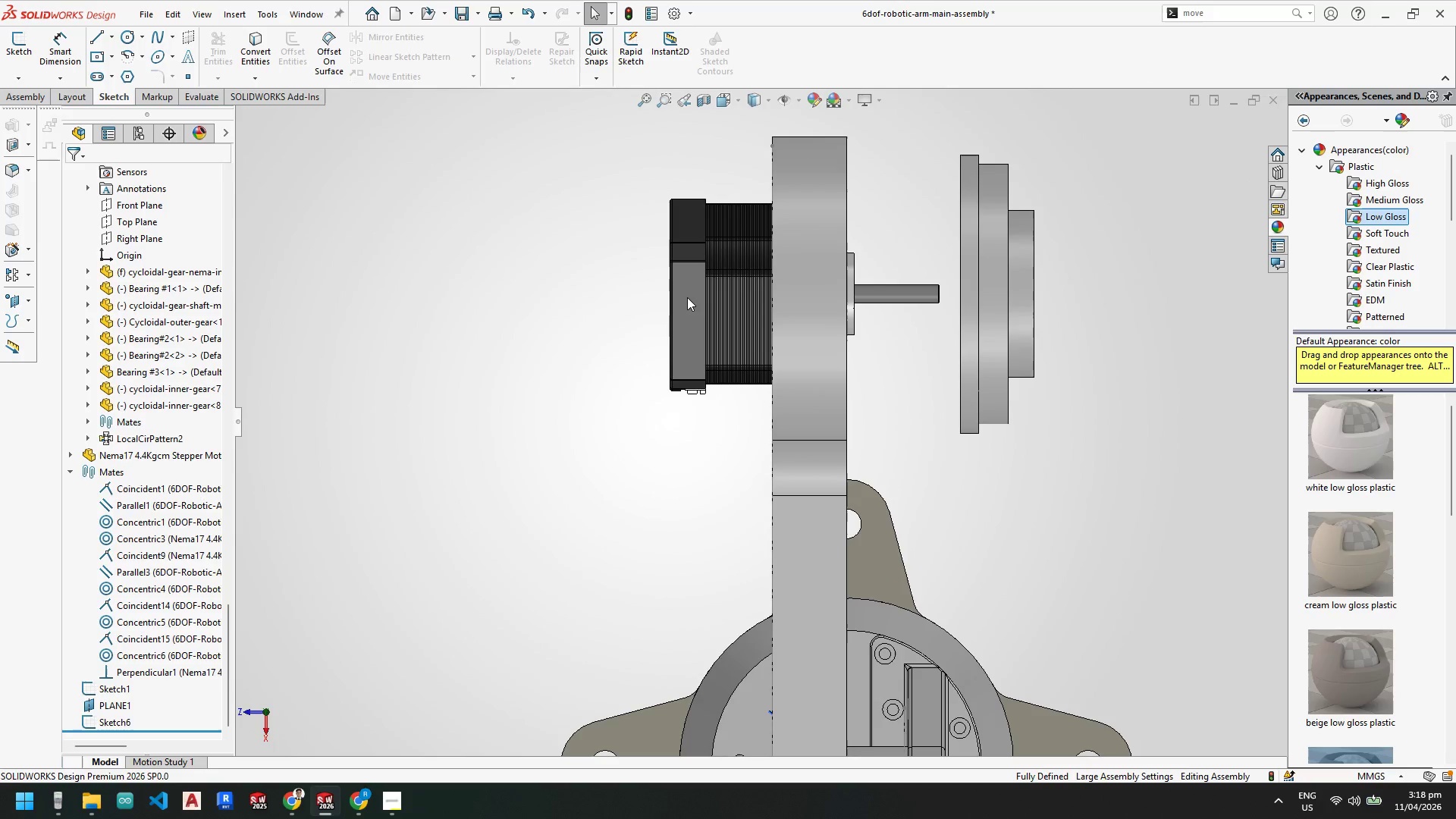 
left_click_drag(start_coordinate=[687, 297], to_coordinate=[721, 301])
 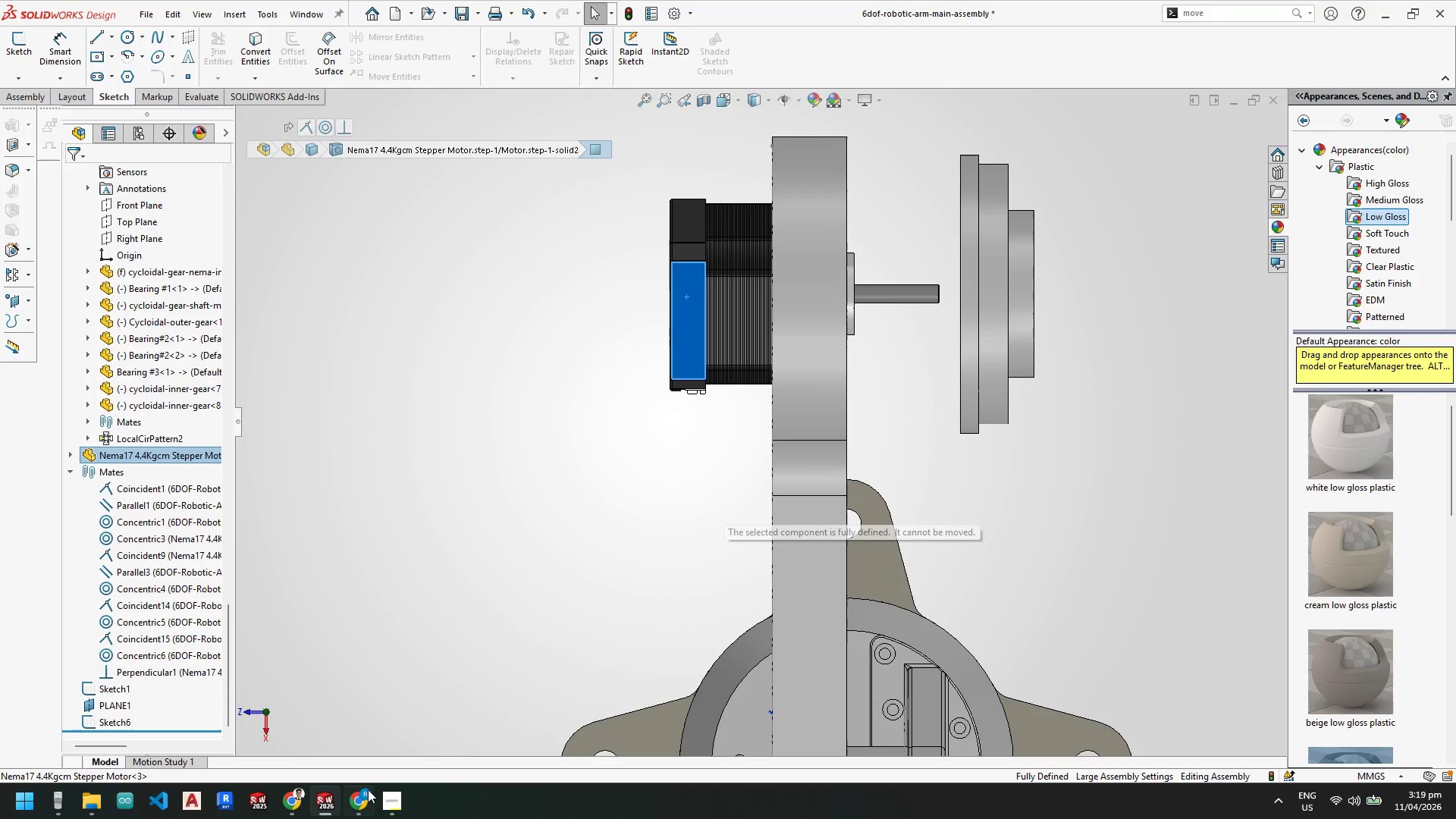 
left_click([363, 795])
 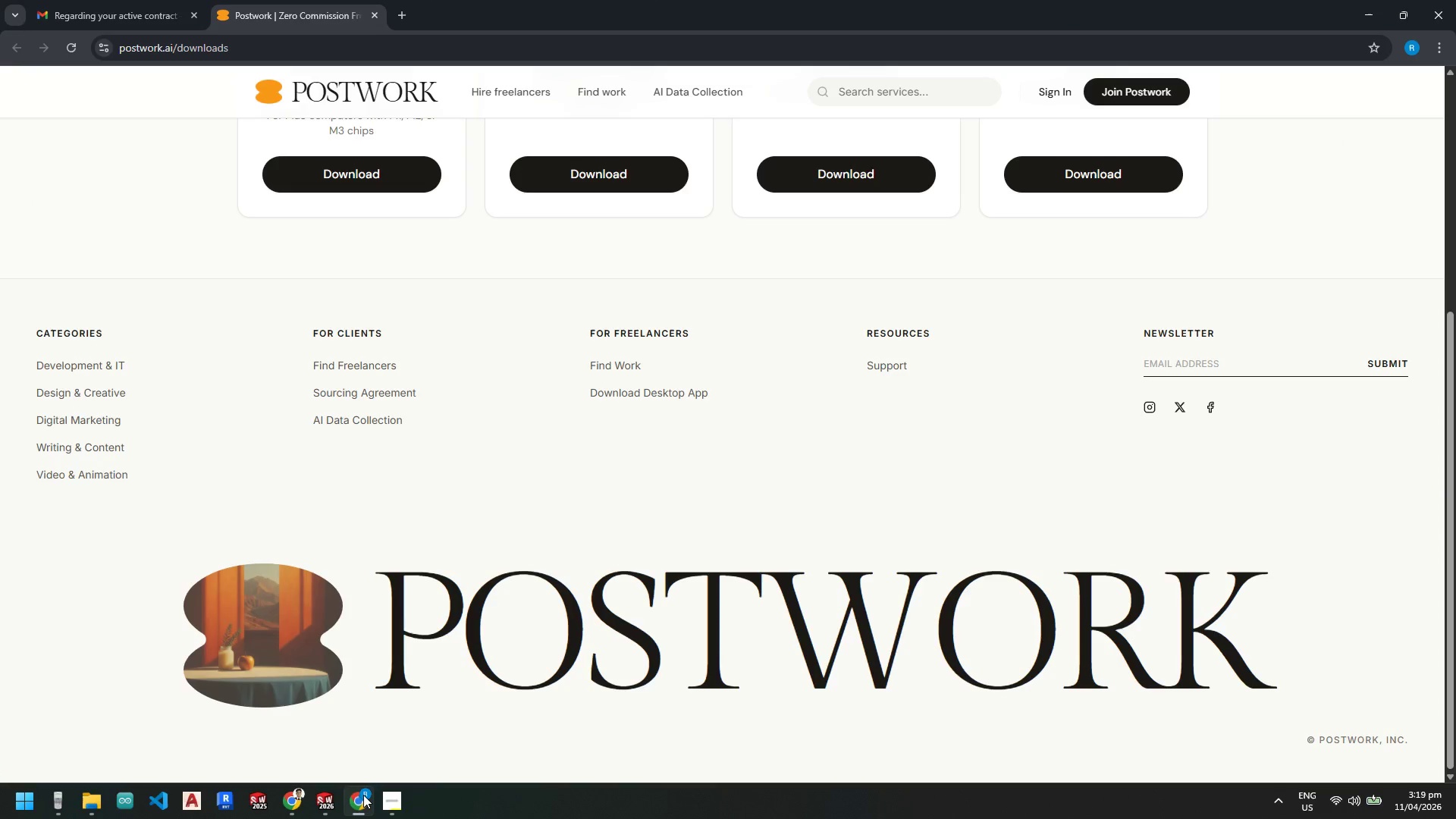 
left_click([363, 795])
 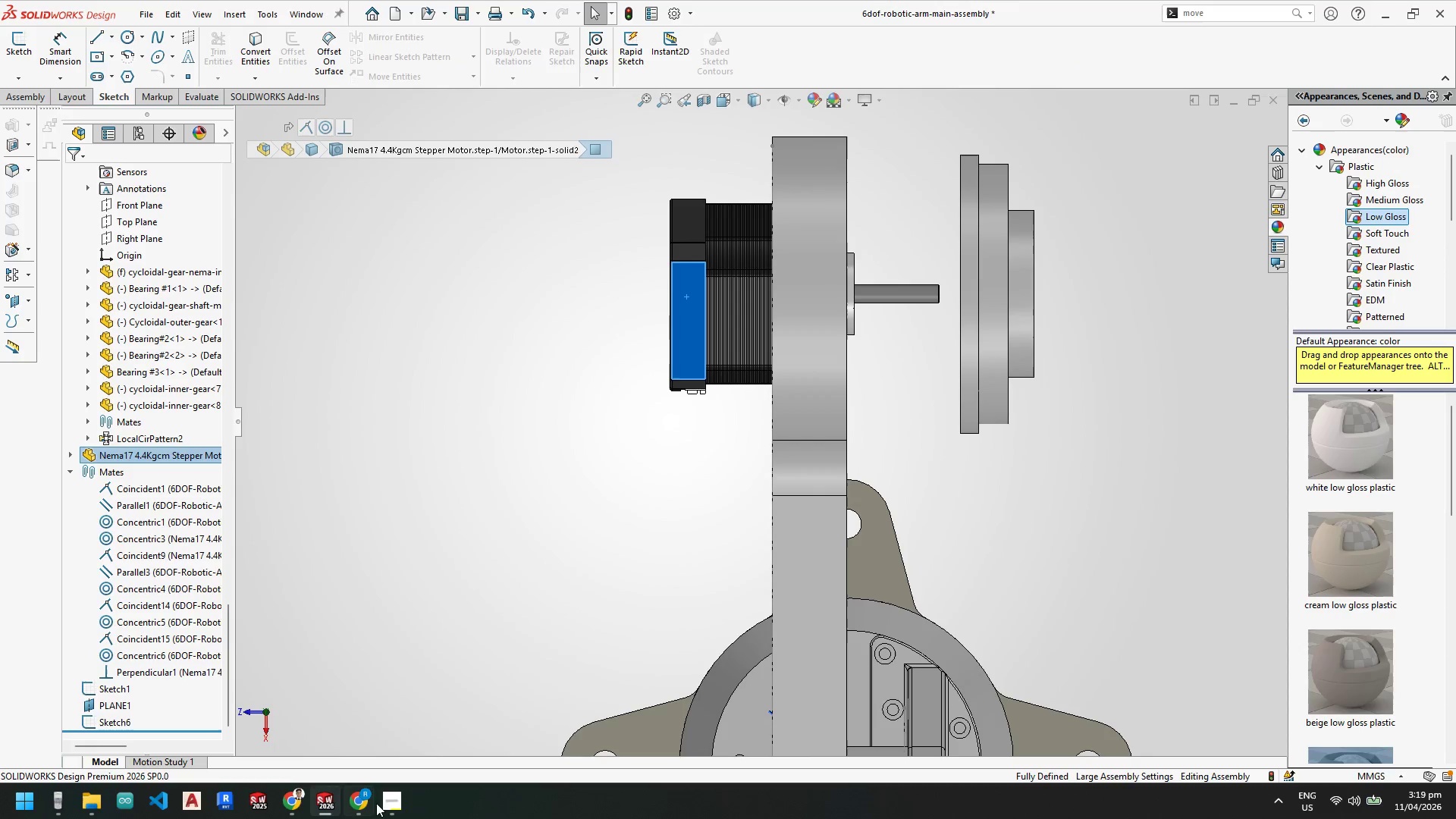 
left_click([385, 803])
 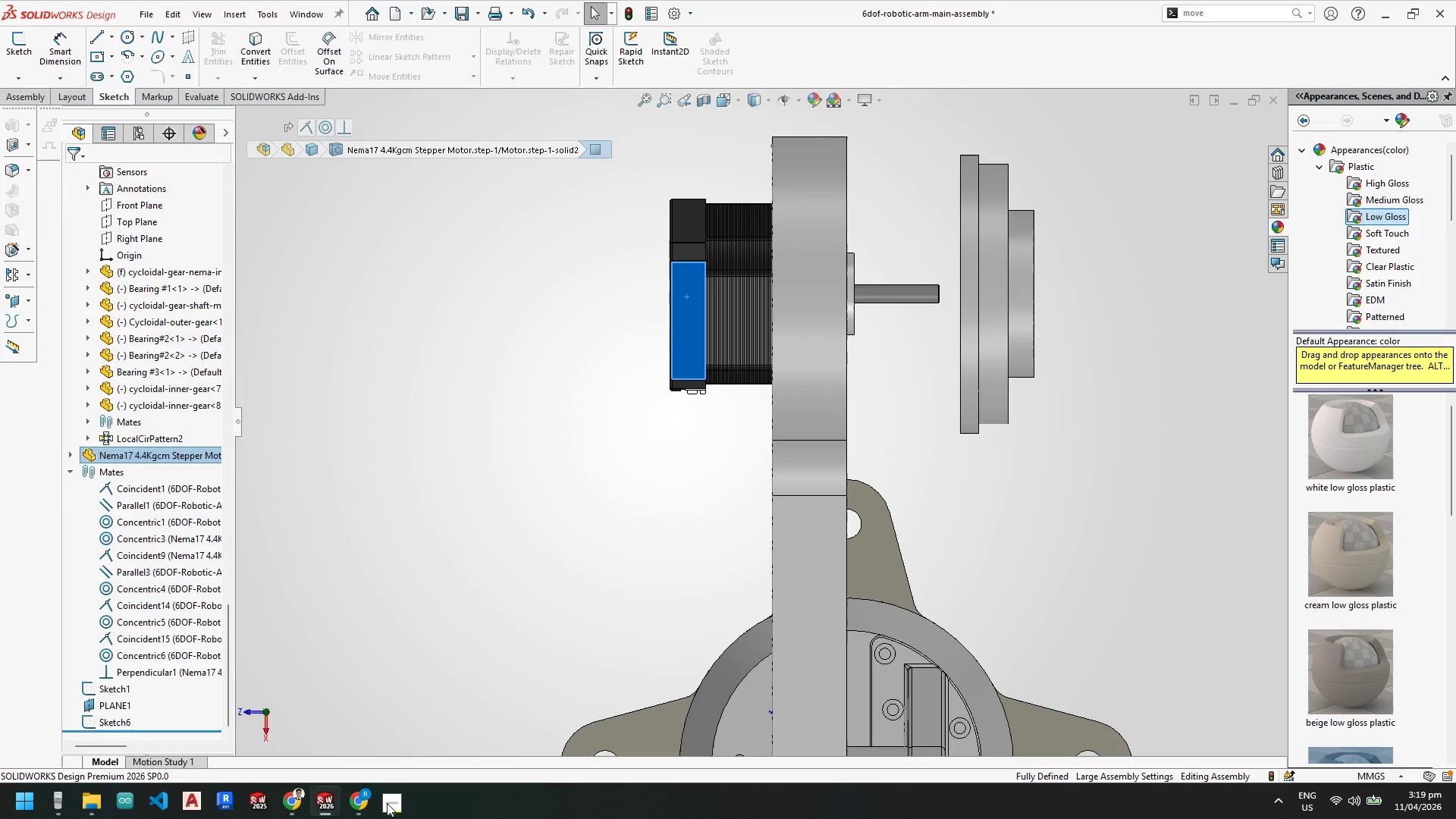 
scroll: coordinate [717, 516], scroll_direction: up, amount: 7.0
 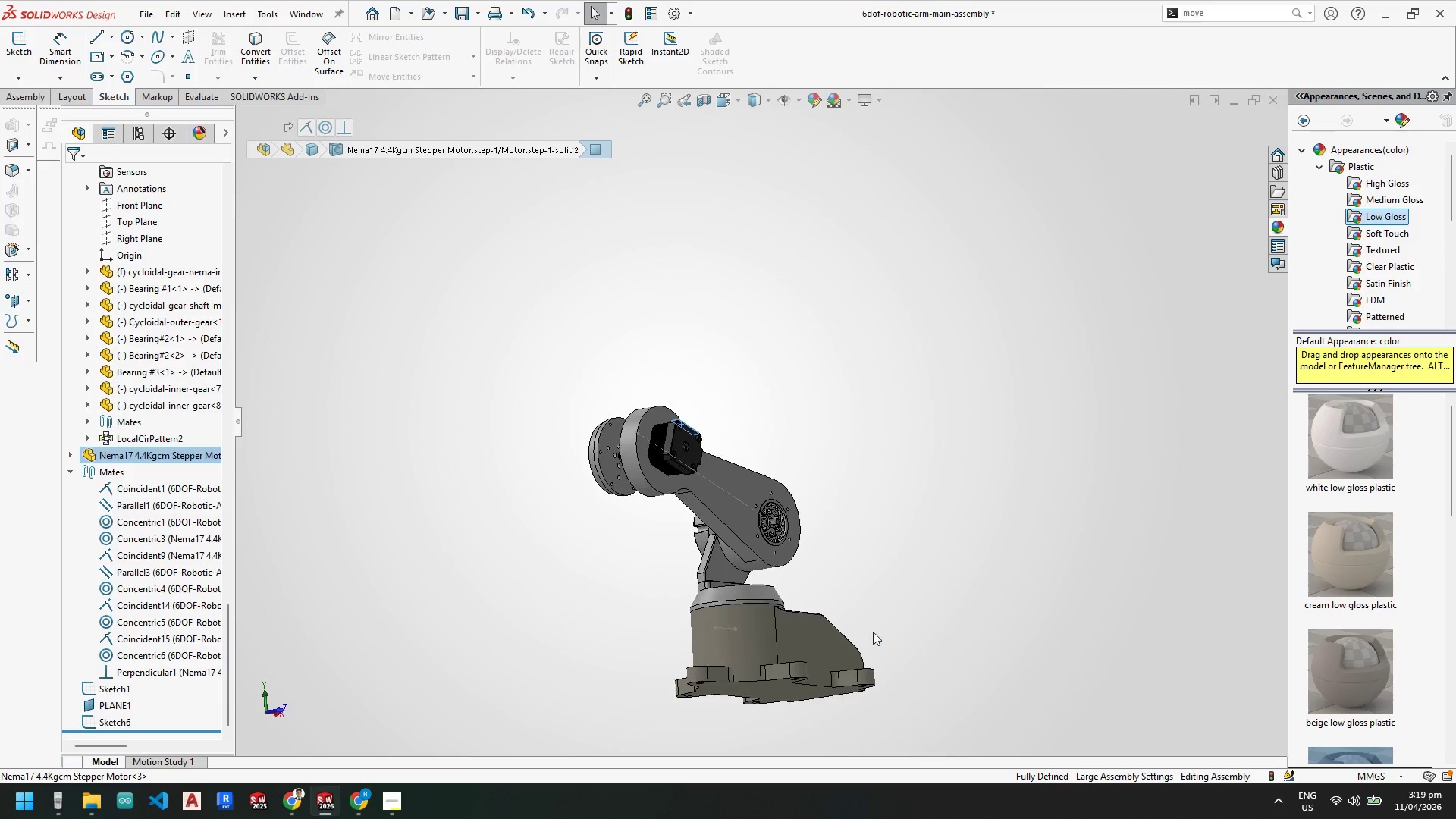 
scroll: coordinate [752, 482], scroll_direction: down, amount: 3.0
 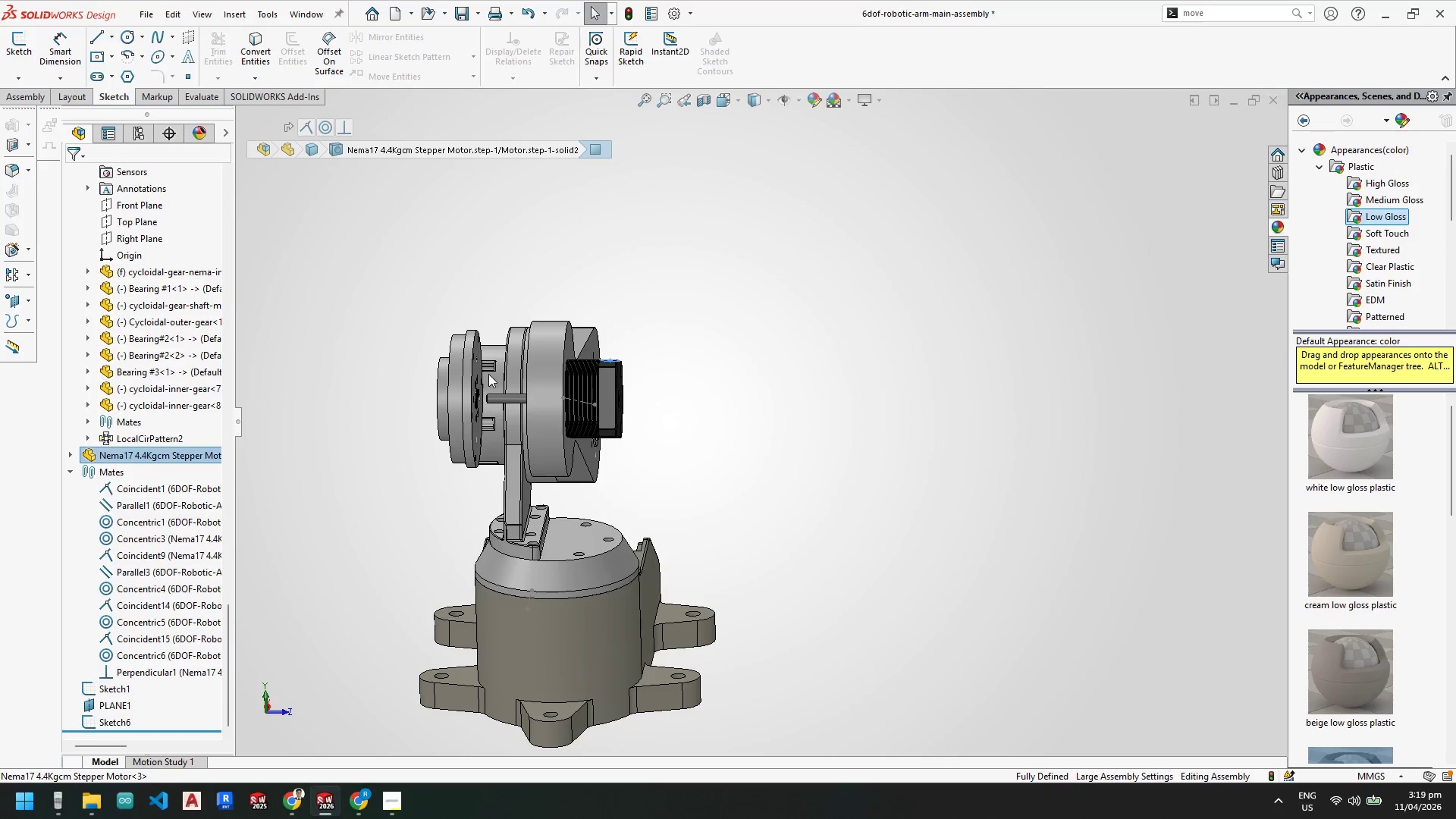 
left_click_drag(start_coordinate=[479, 360], to_coordinate=[527, 378])
 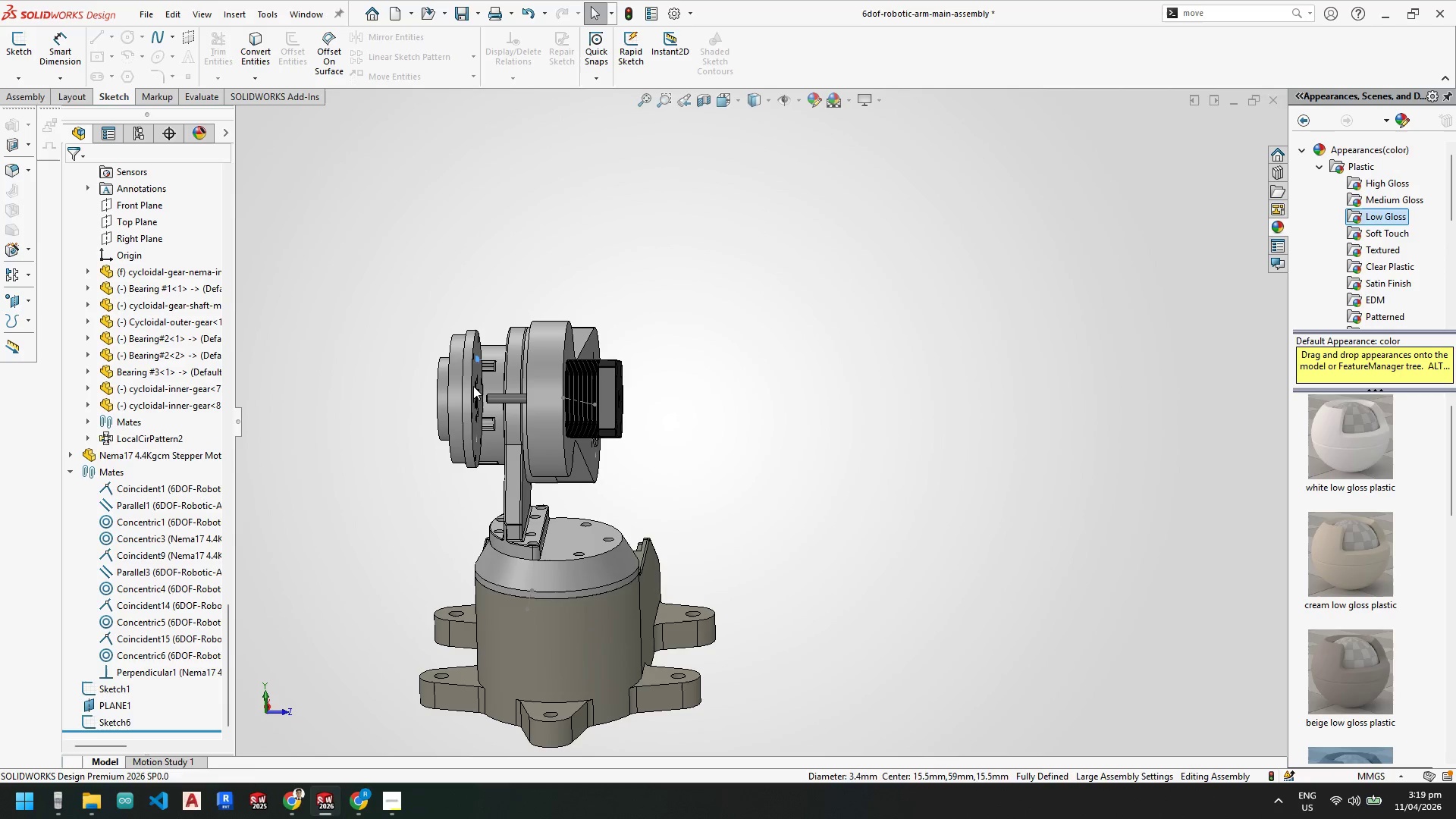 
left_click_drag(start_coordinate=[475, 388], to_coordinate=[521, 400])
 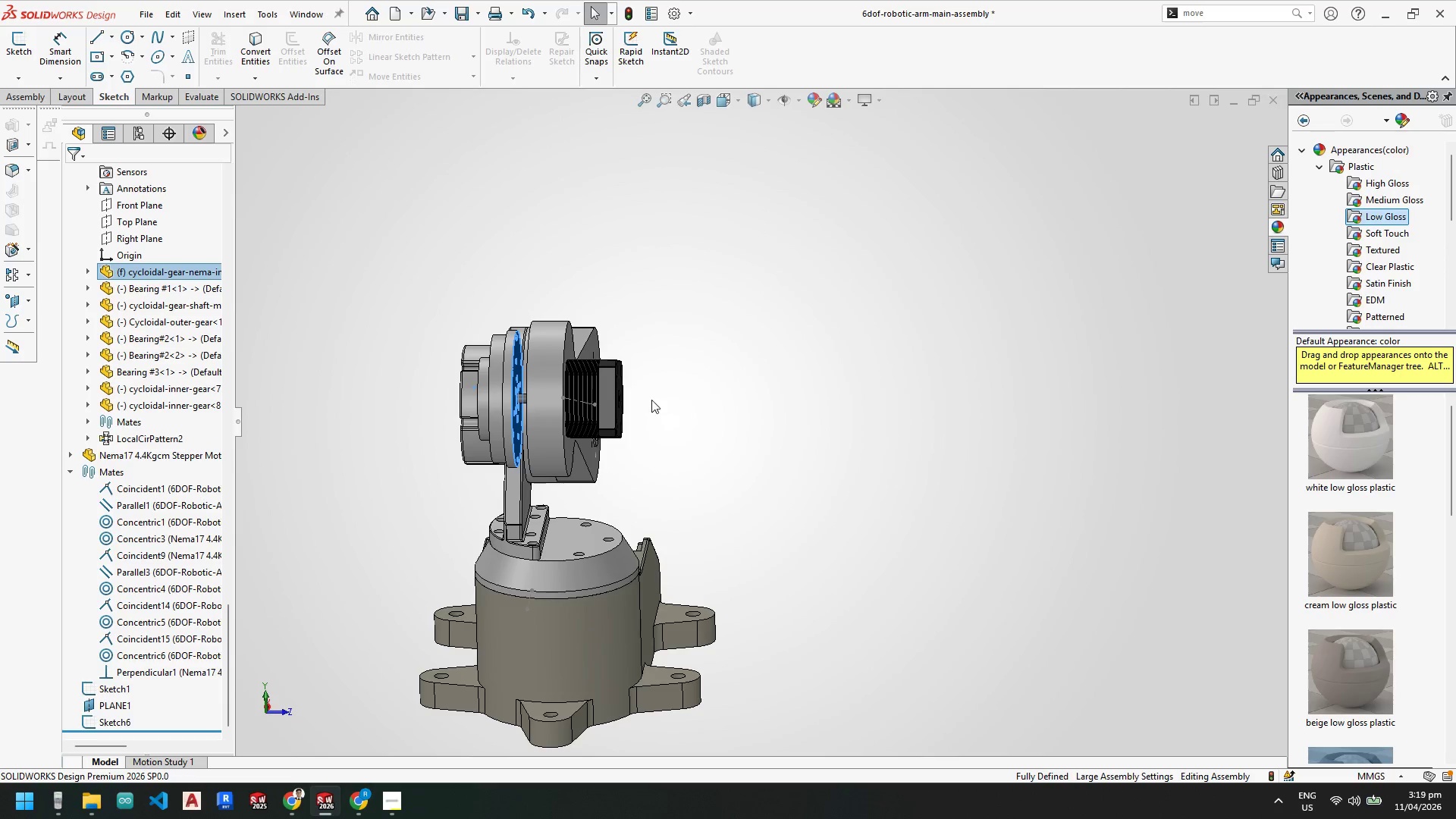 
scroll: coordinate [613, 378], scroll_direction: down, amount: 4.0
 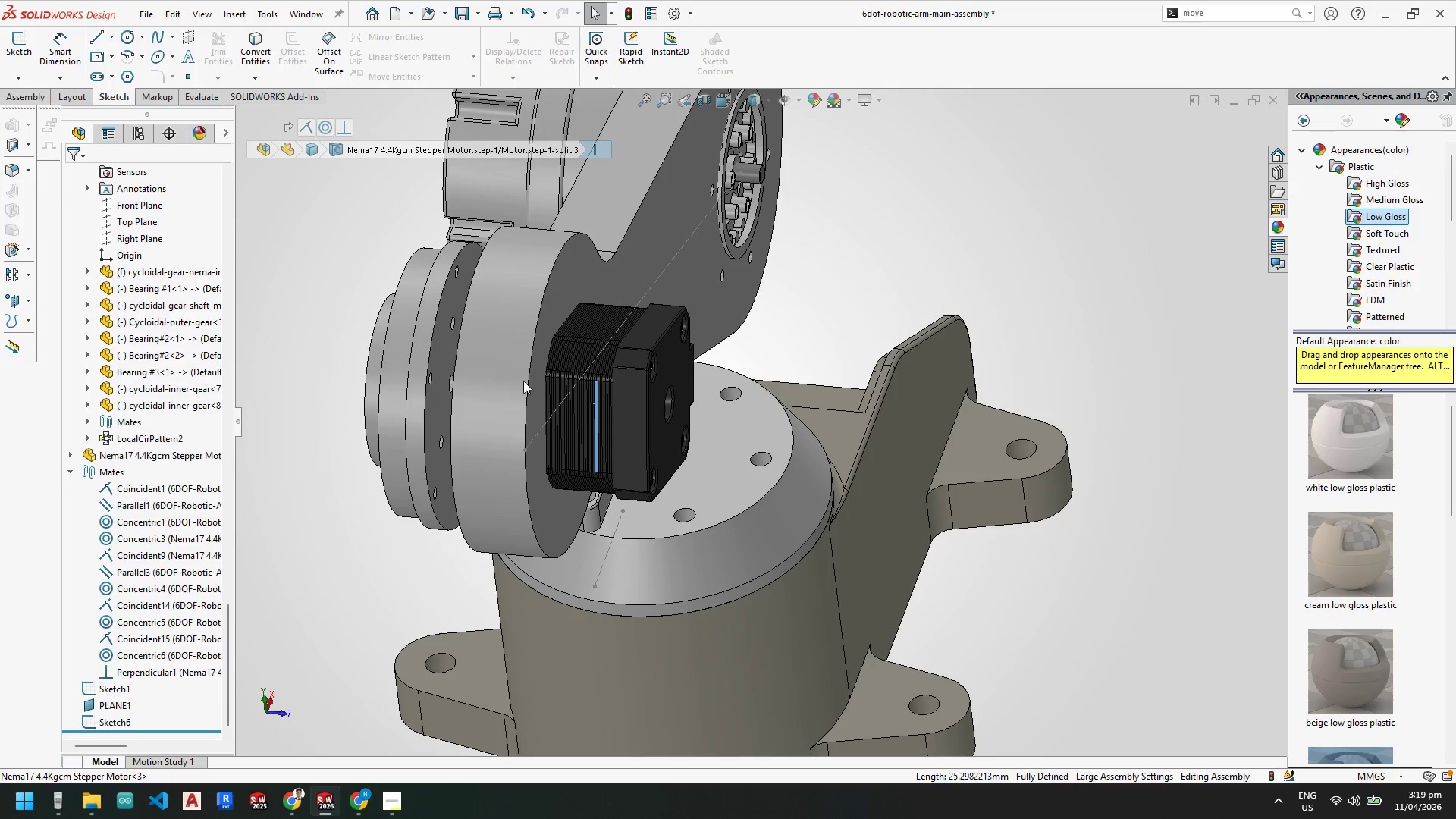 
left_click_drag(start_coordinate=[433, 355], to_coordinate=[354, 339])
 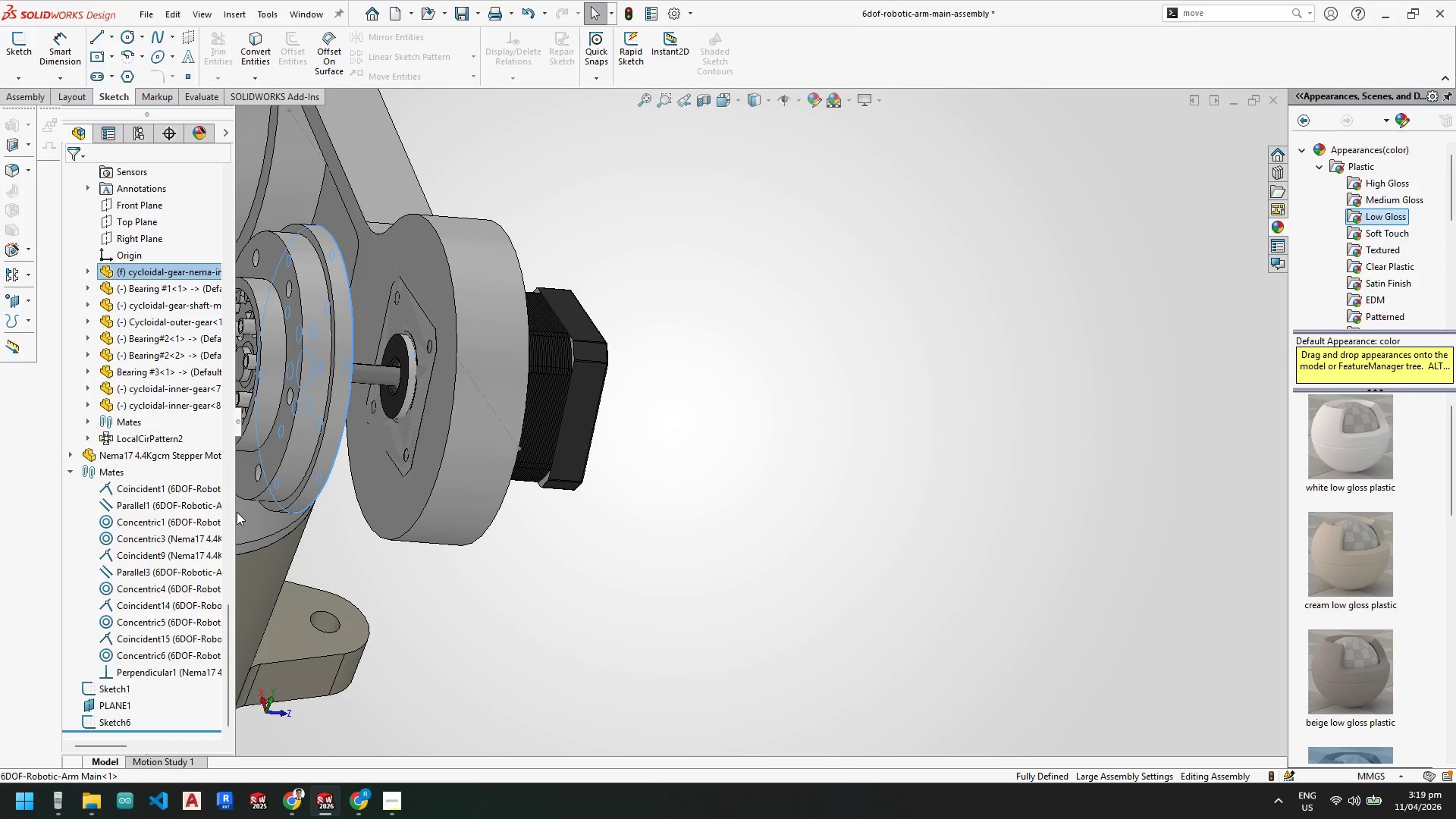 
left_click([179, 639])
 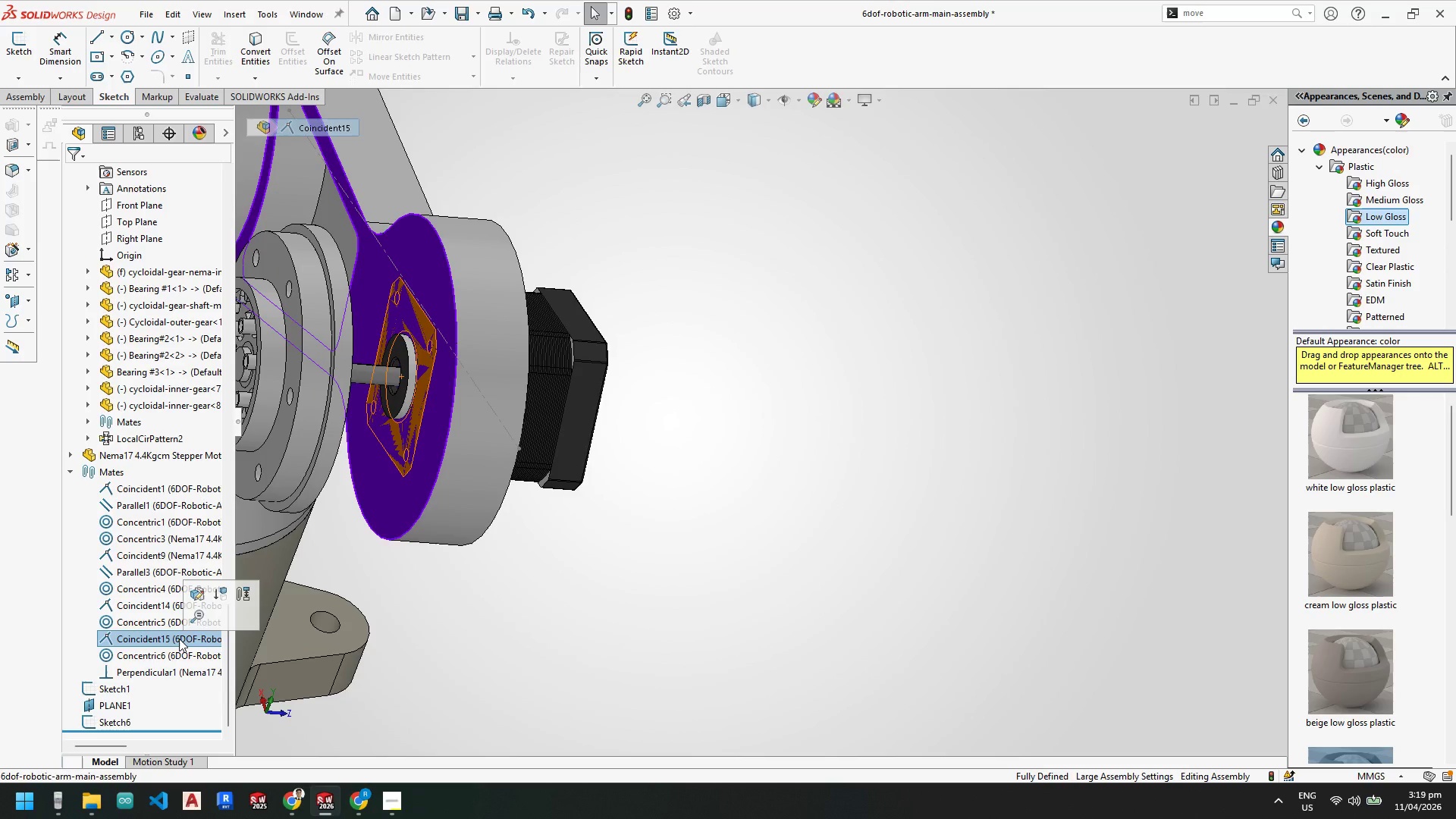 
right_click([179, 639])
 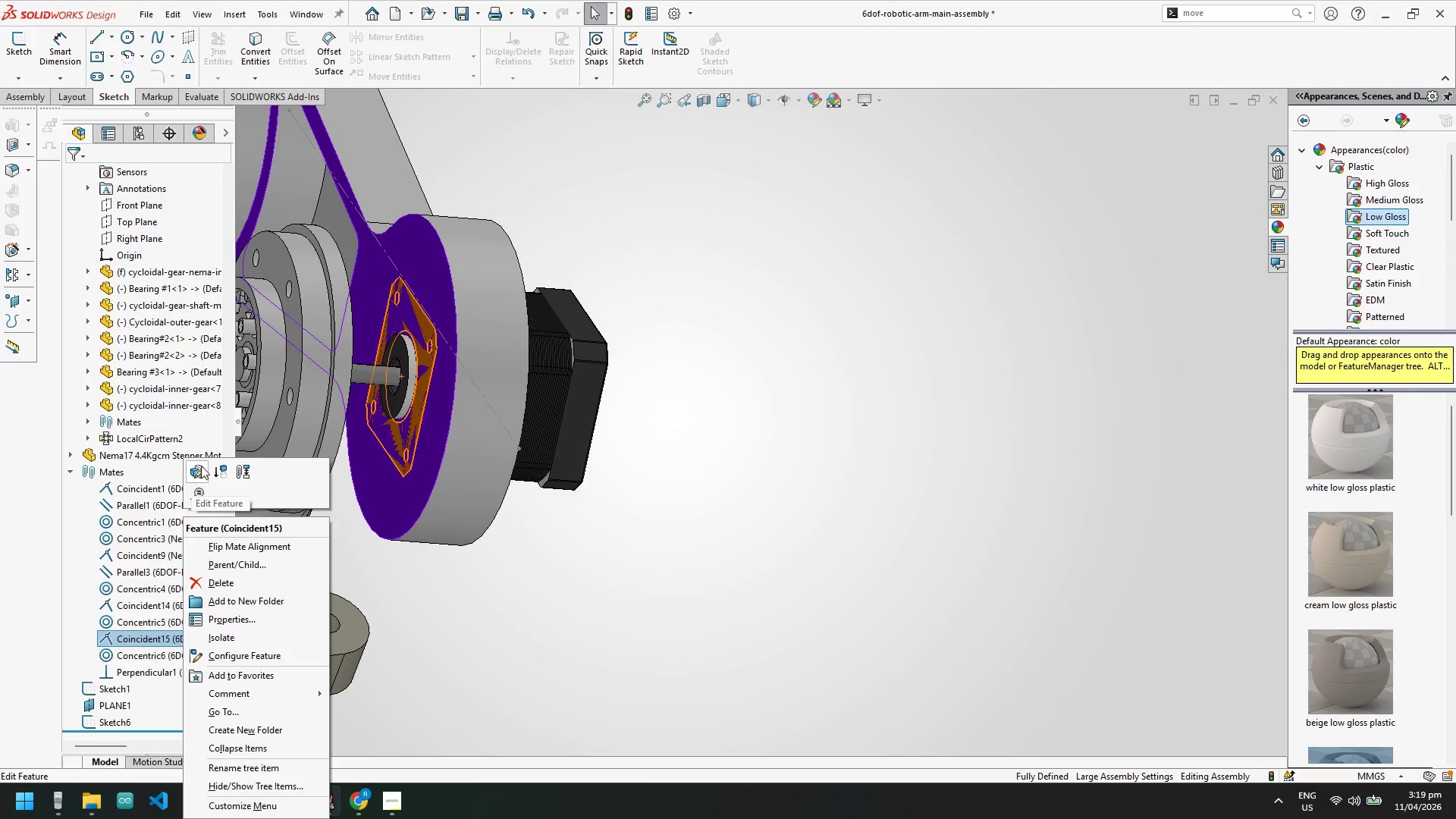 
left_click([196, 468])
 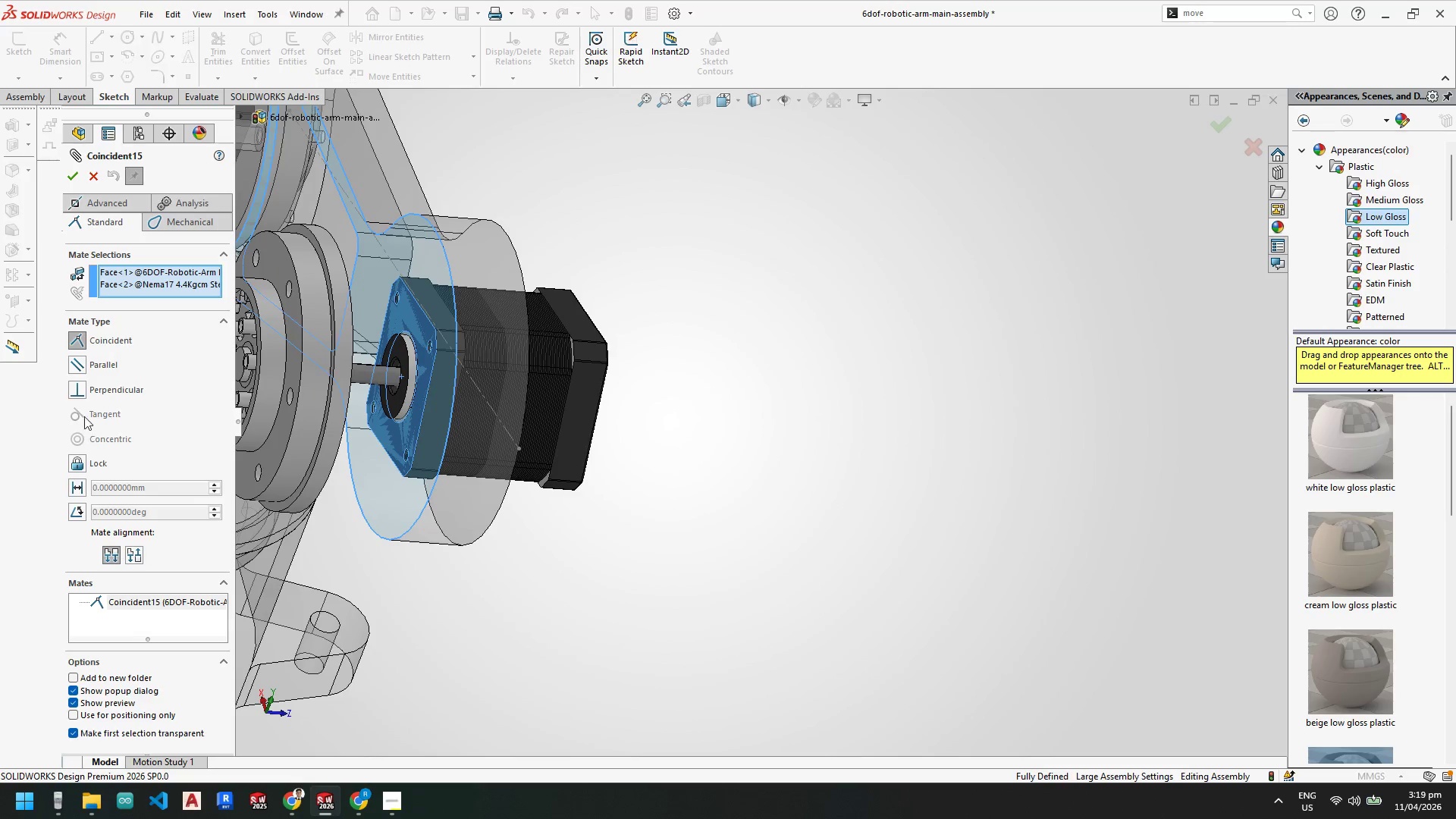 
left_click([80, 367])
 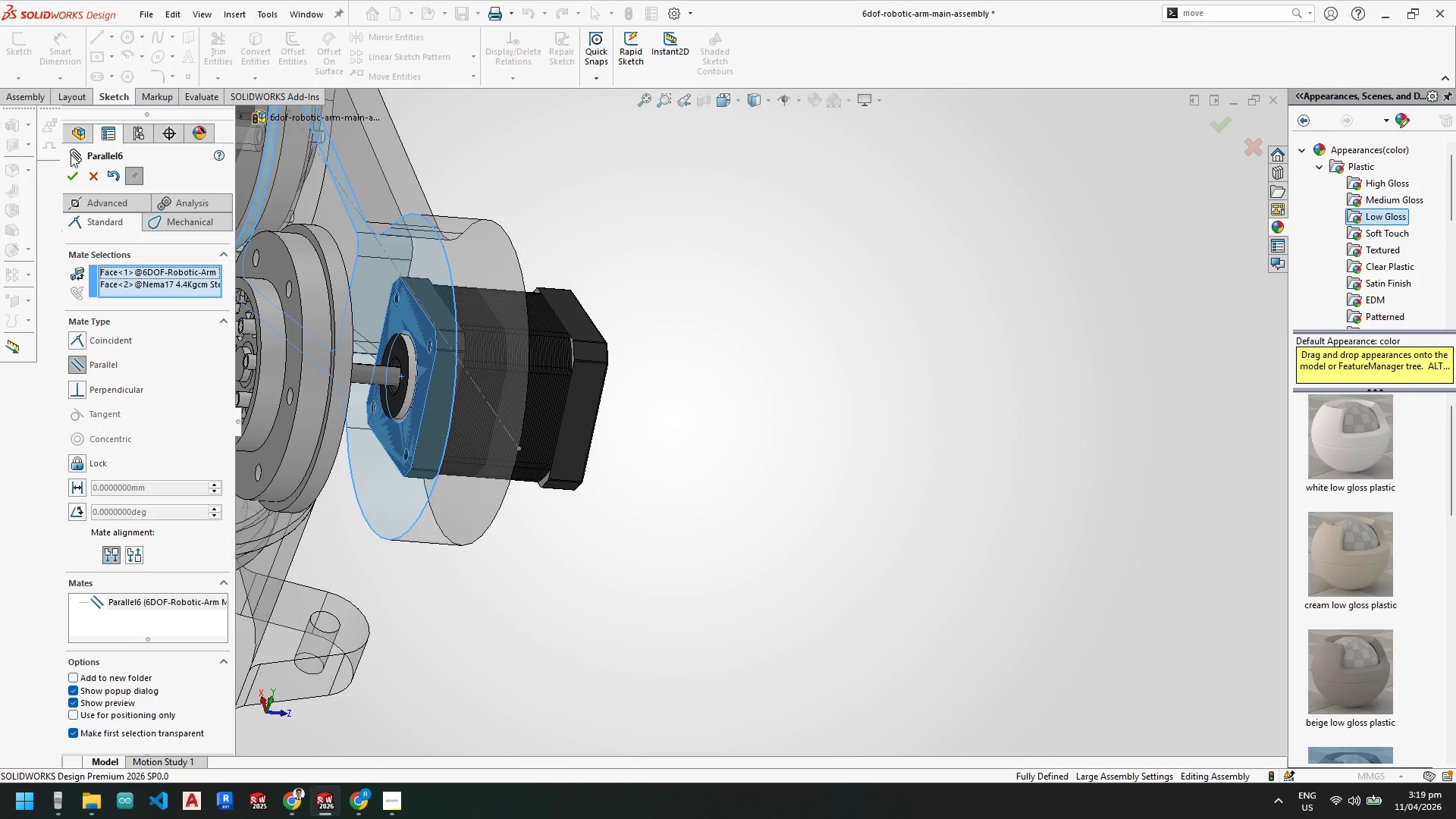 
left_click([73, 173])
 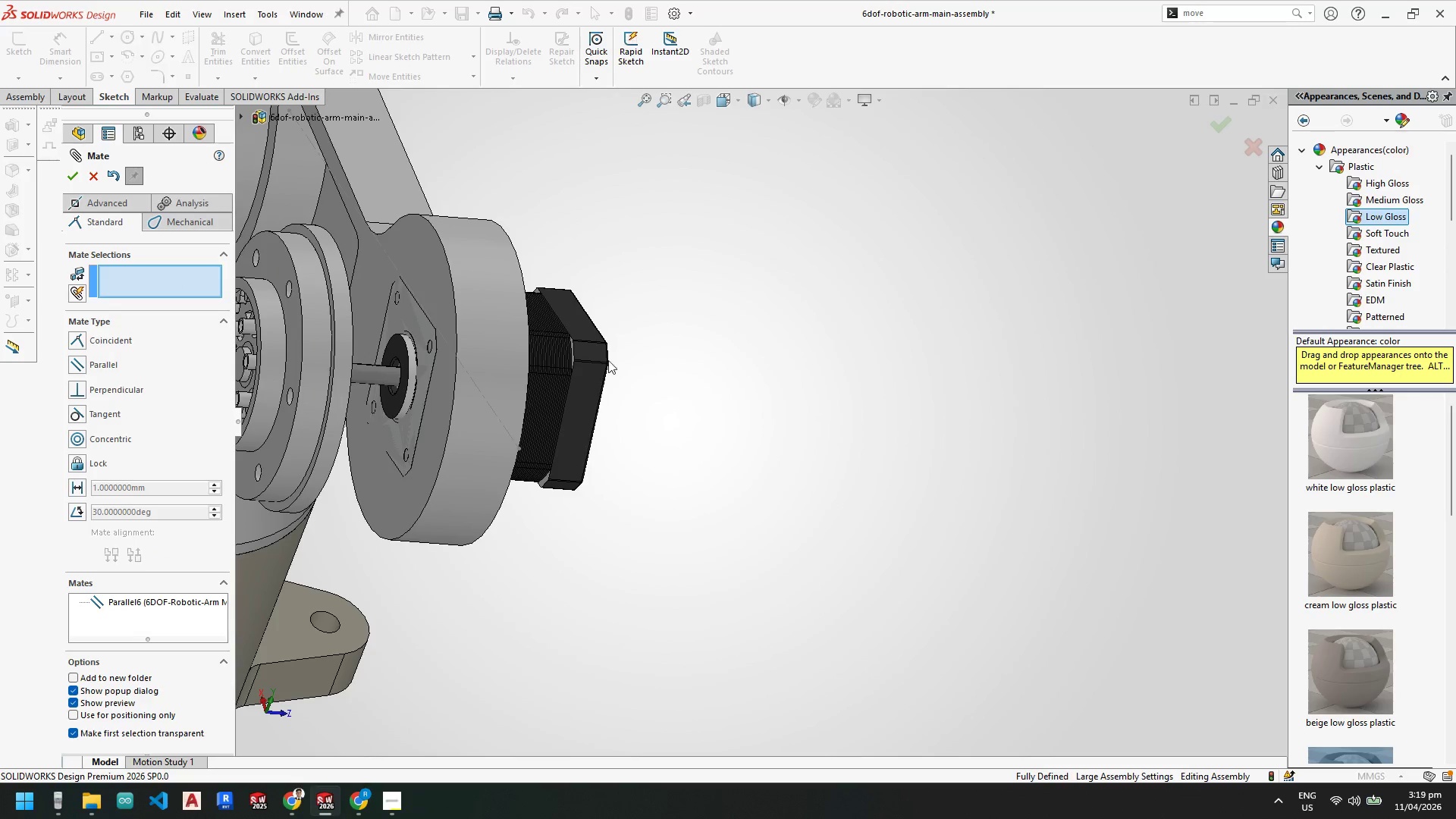 
left_click_drag(start_coordinate=[601, 361], to_coordinate=[543, 342])
 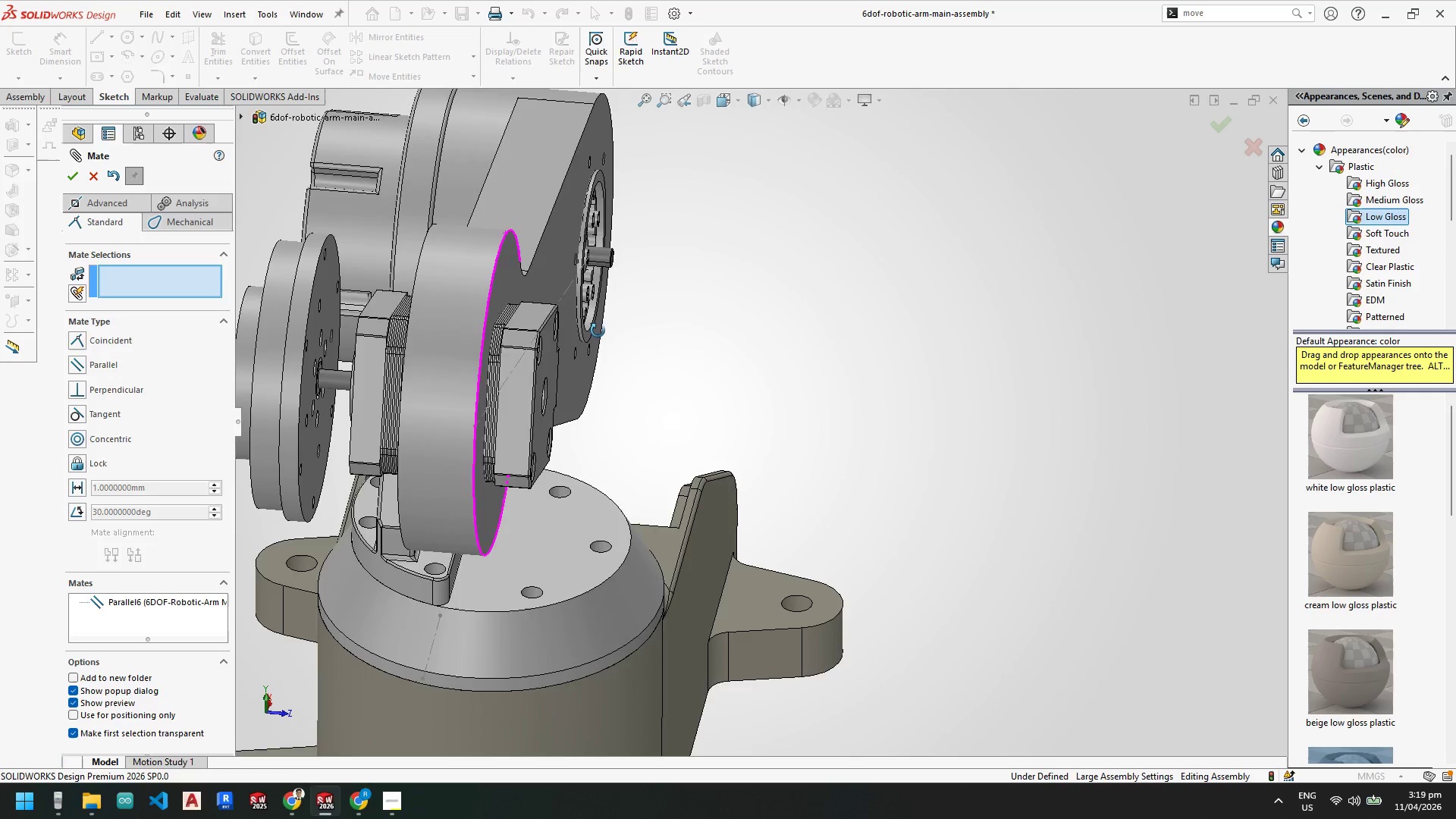 
scroll: coordinate [594, 370], scroll_direction: up, amount: 1.0
 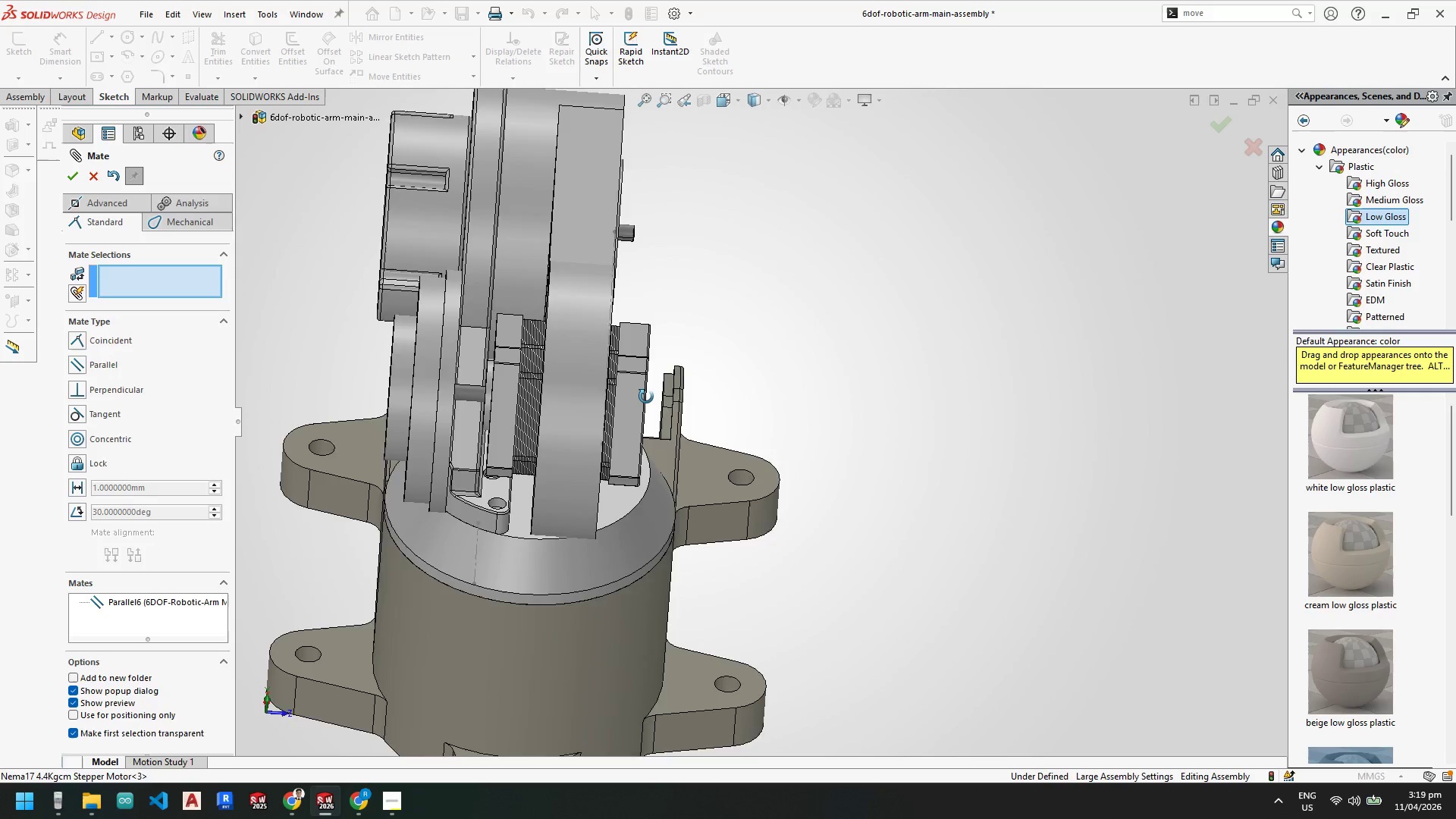 
wait(6.1)
 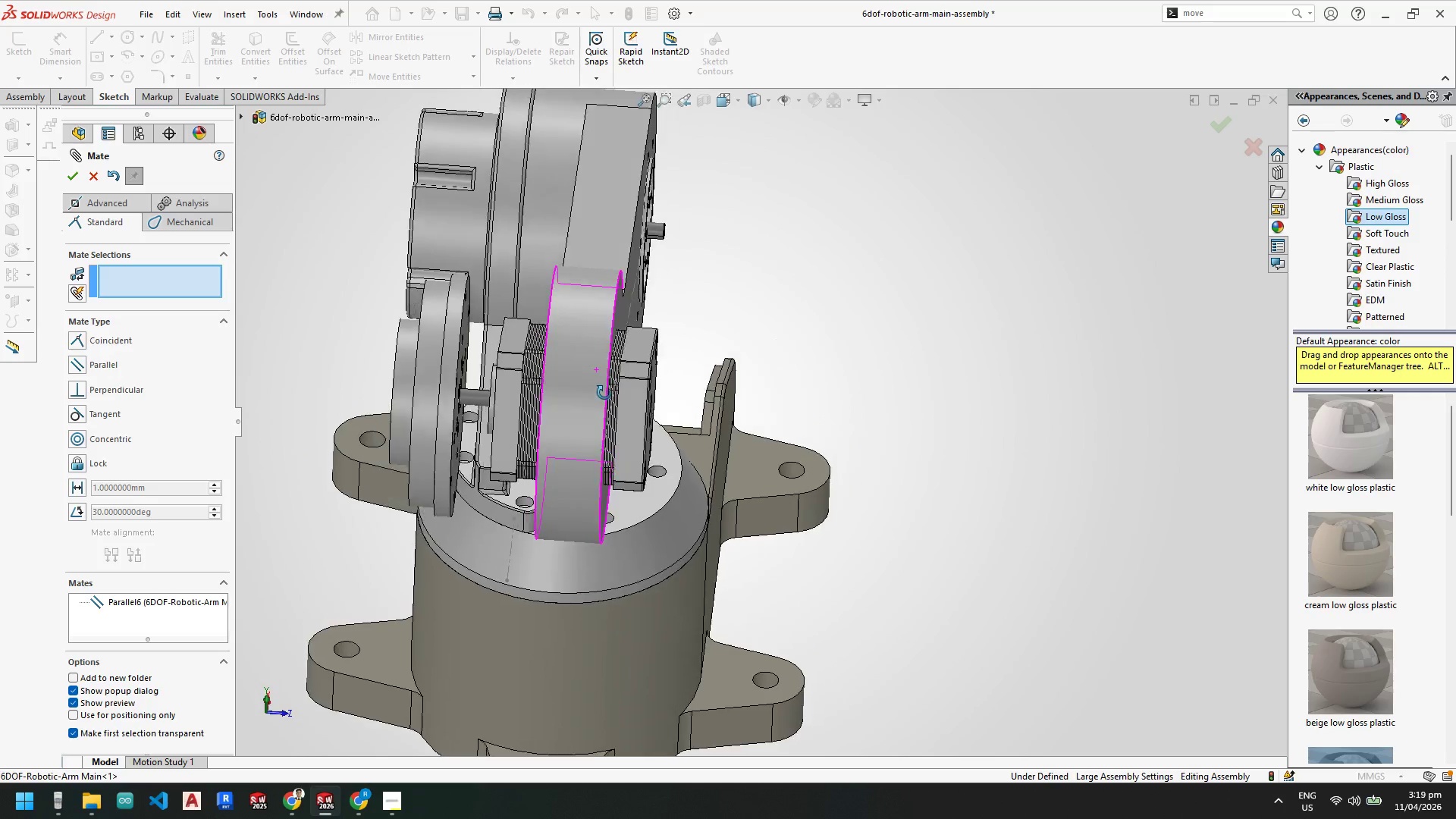 
scroll: coordinate [621, 354], scroll_direction: down, amount: 5.0
 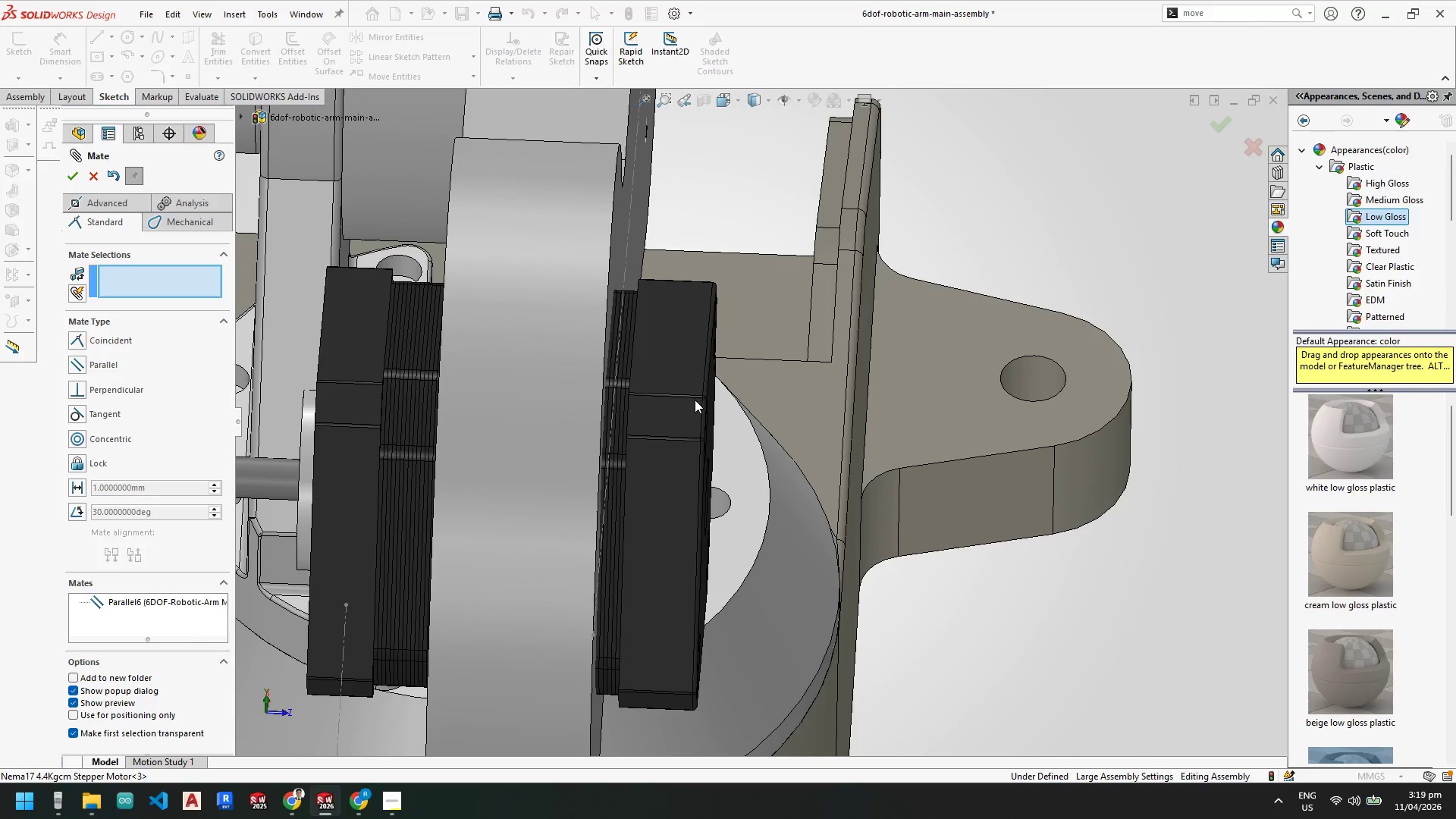 
left_click_drag(start_coordinate=[698, 402], to_coordinate=[720, 360])
 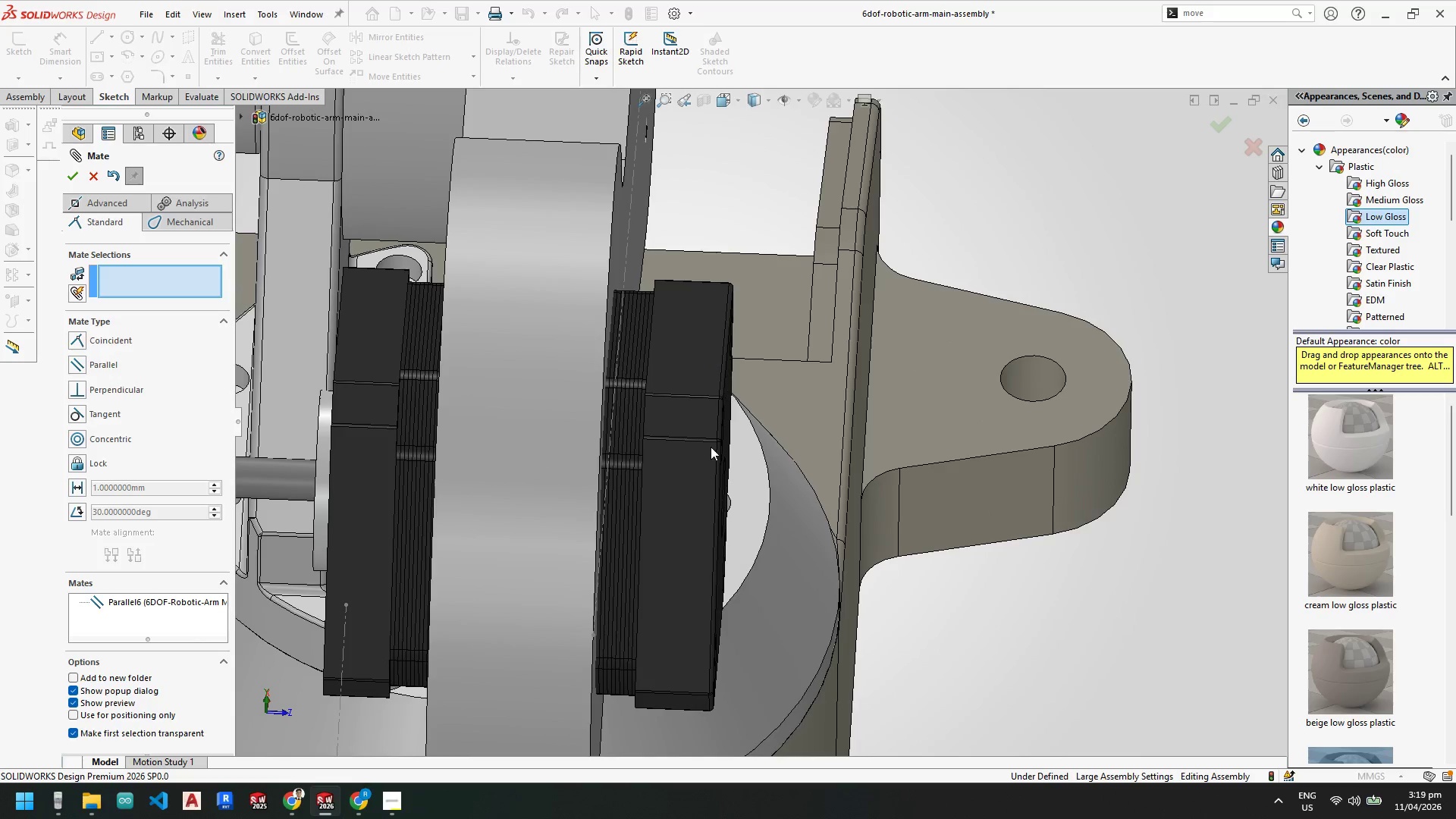 
scroll: coordinate [677, 403], scroll_direction: up, amount: 3.0
 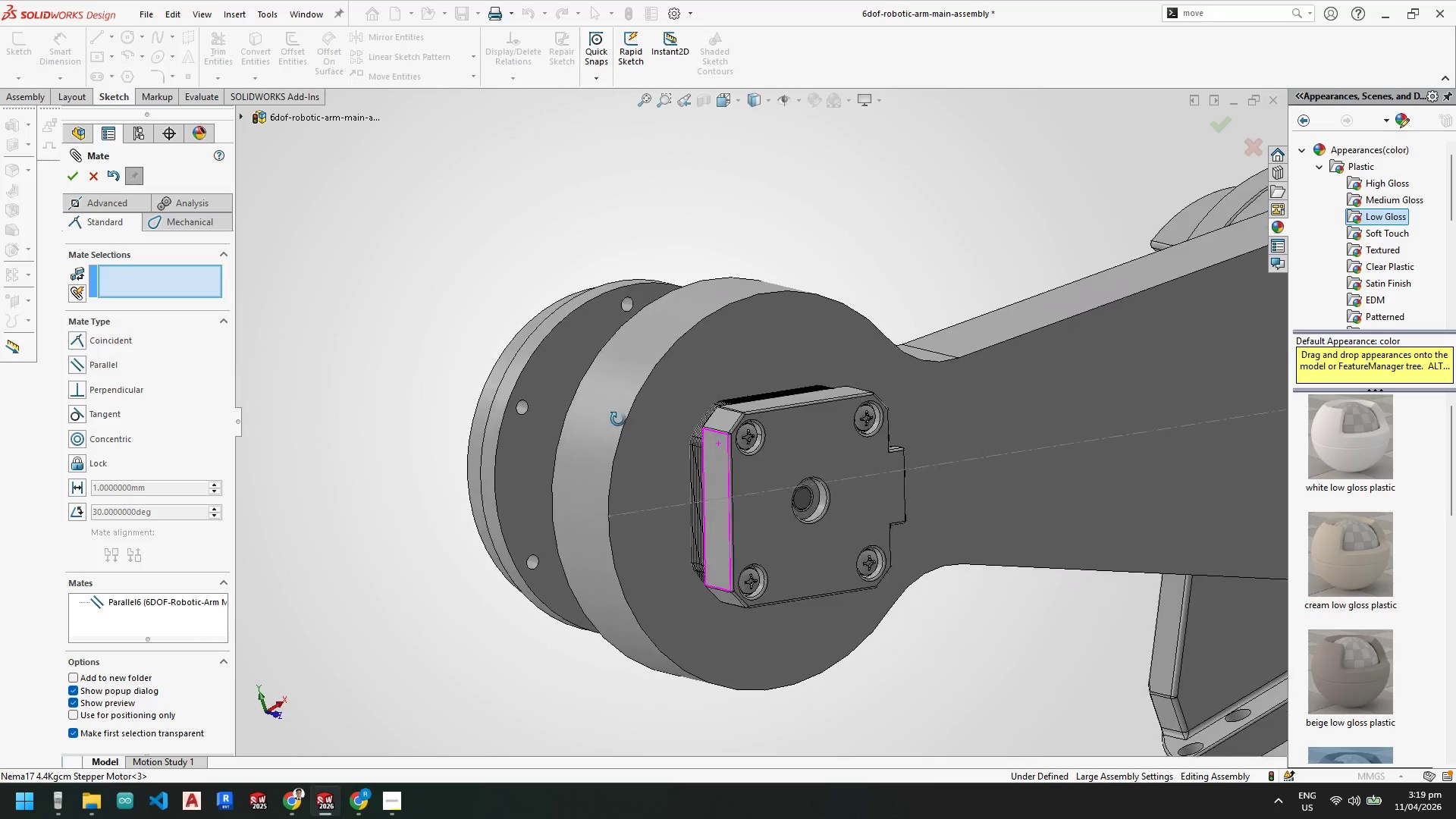 
key(Space)
 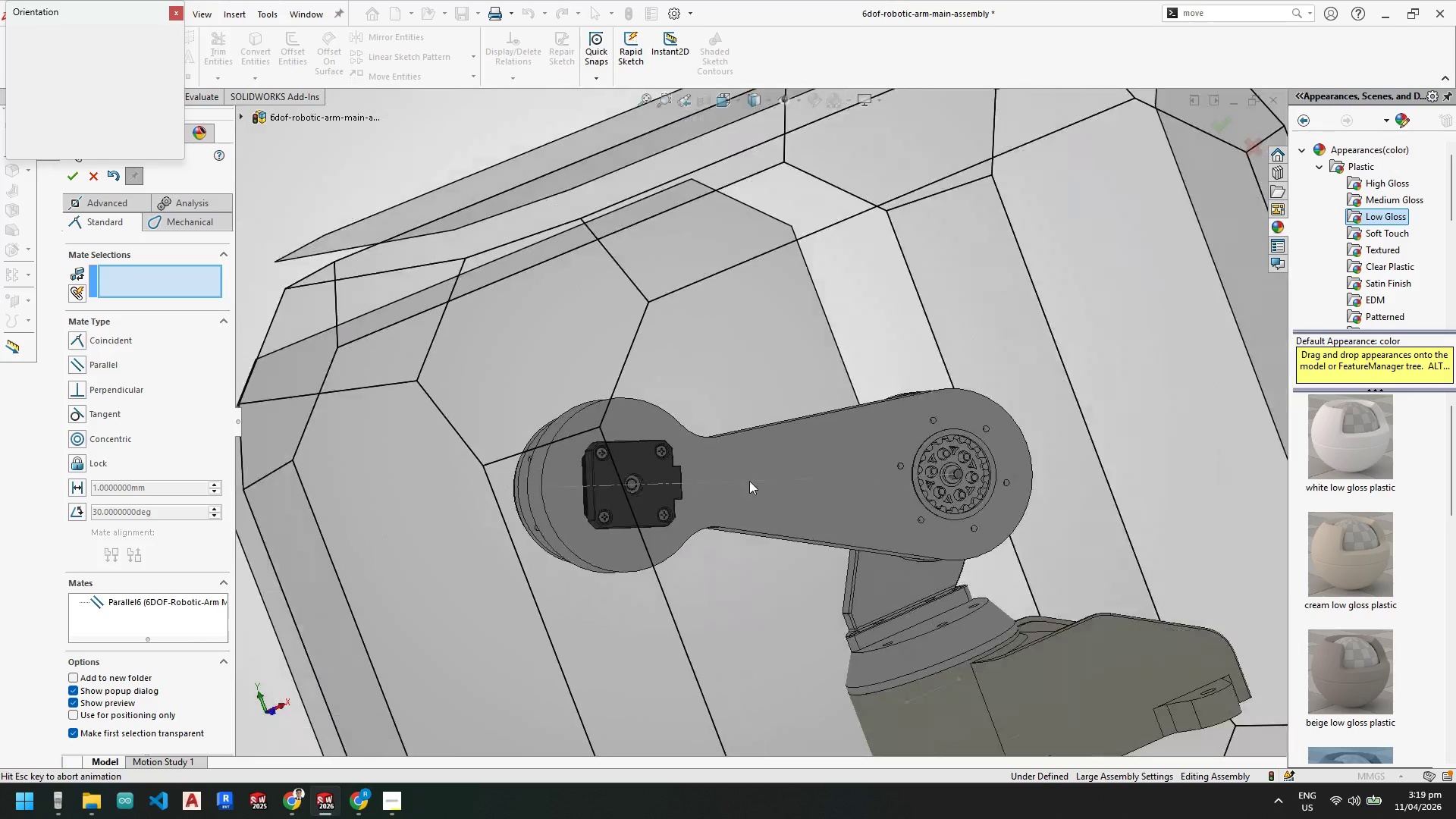 
left_click([684, 507])
 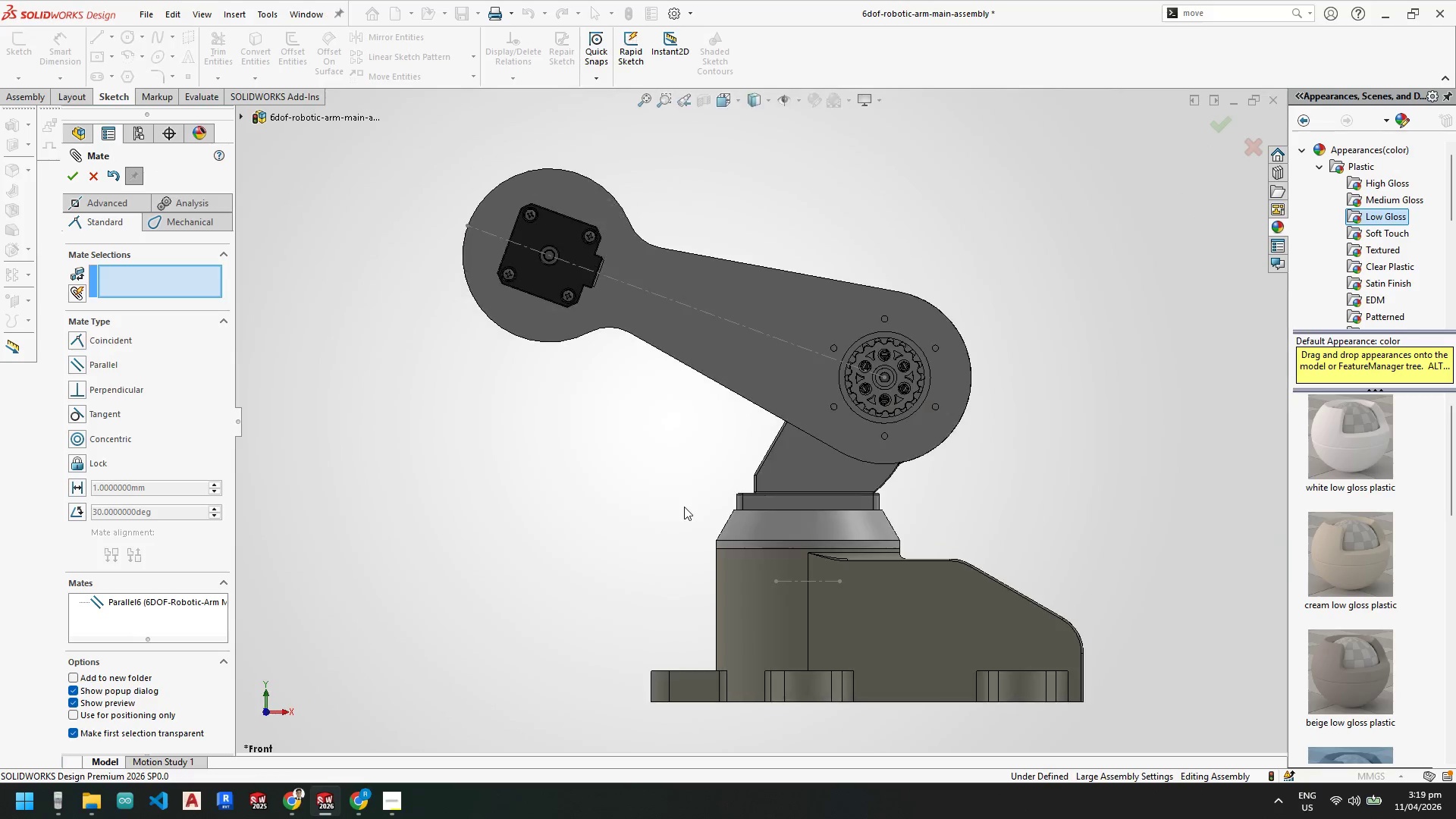 
scroll: coordinate [658, 265], scroll_direction: down, amount: 2.0
 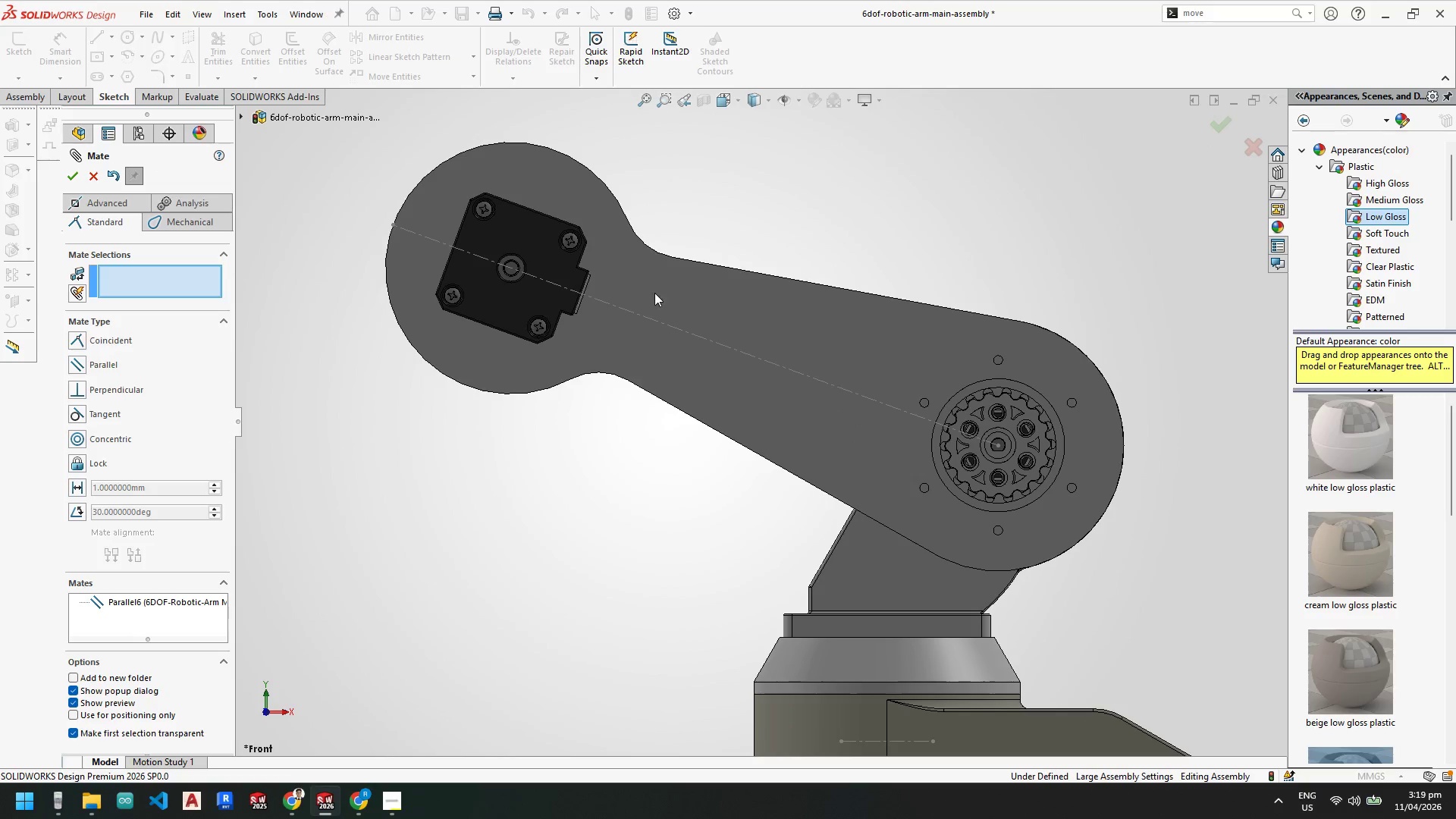 
scroll: coordinate [657, 309], scroll_direction: up, amount: 1.0
 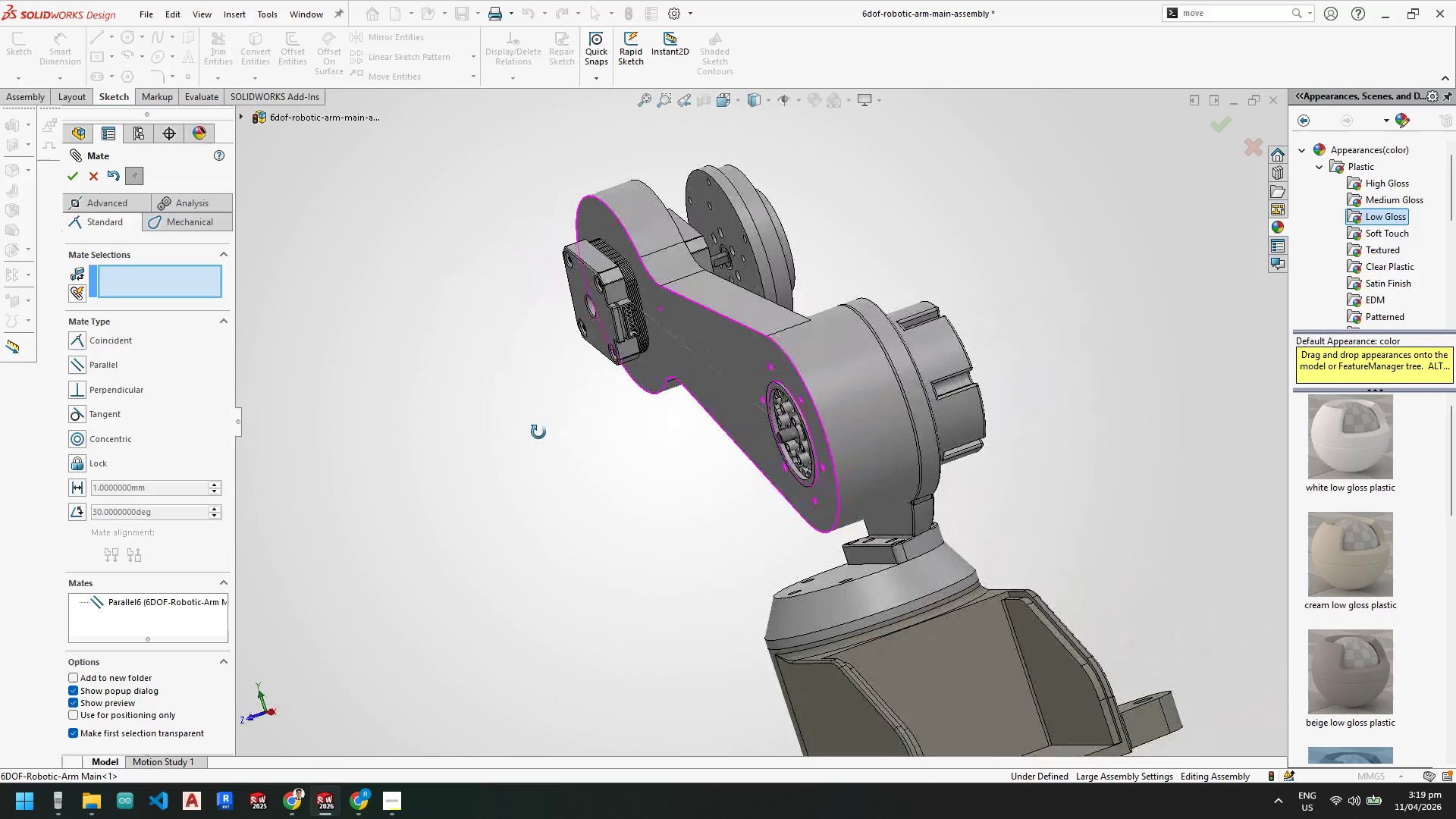 
wait(11.88)
 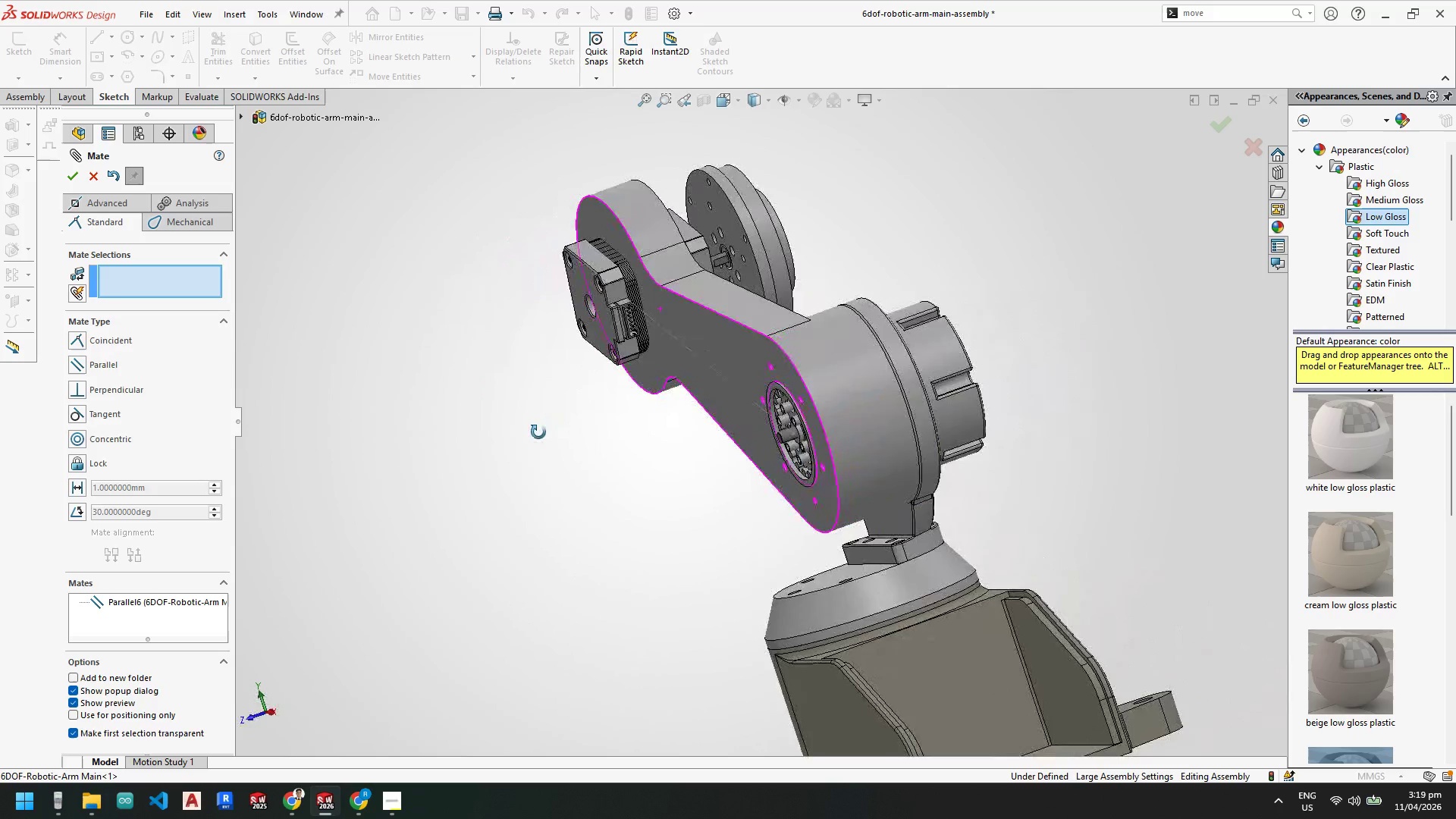 
scroll: coordinate [631, 273], scroll_direction: down, amount: 4.0
 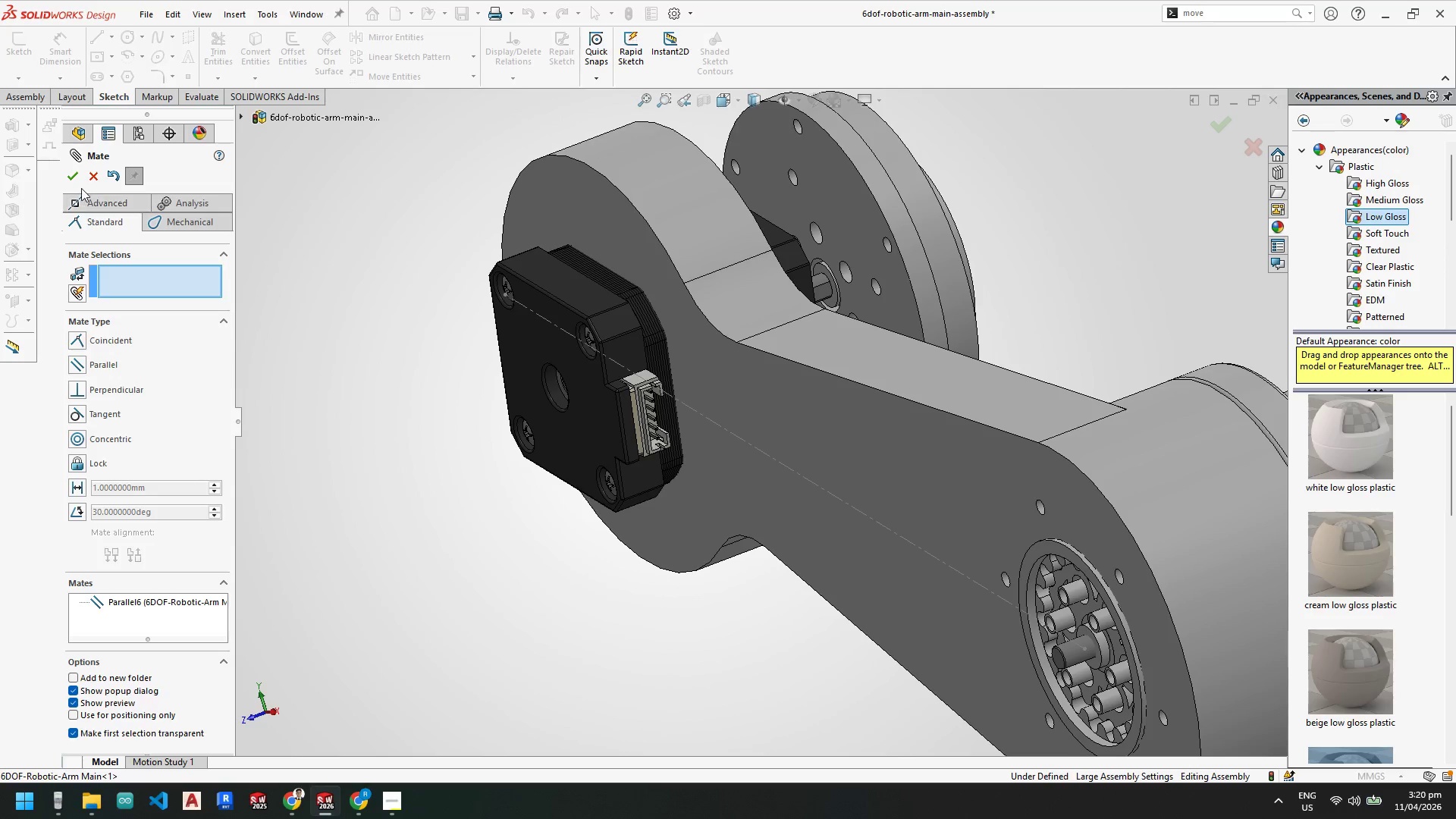 
left_click([71, 176])
 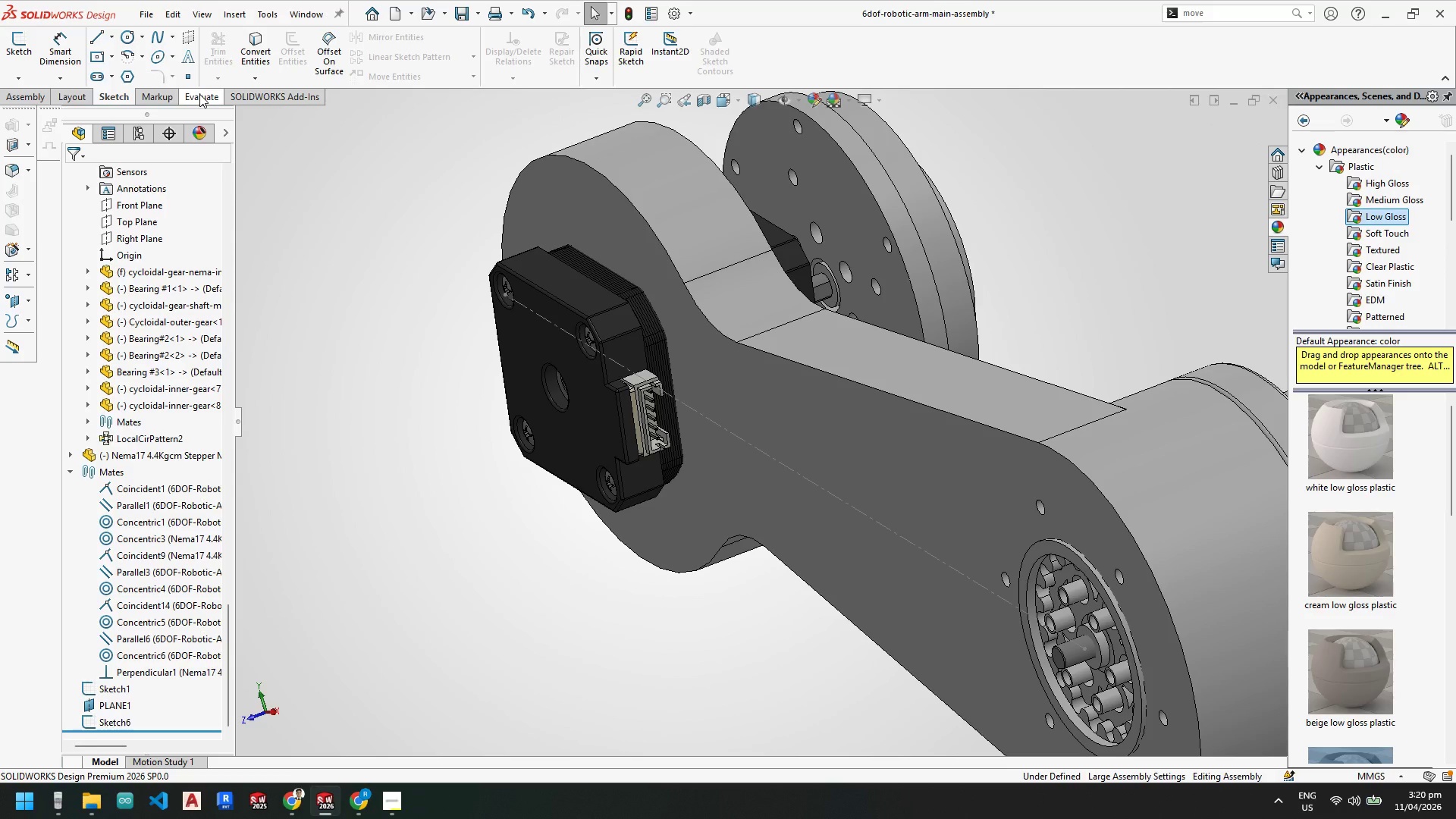 
wait(11.03)
 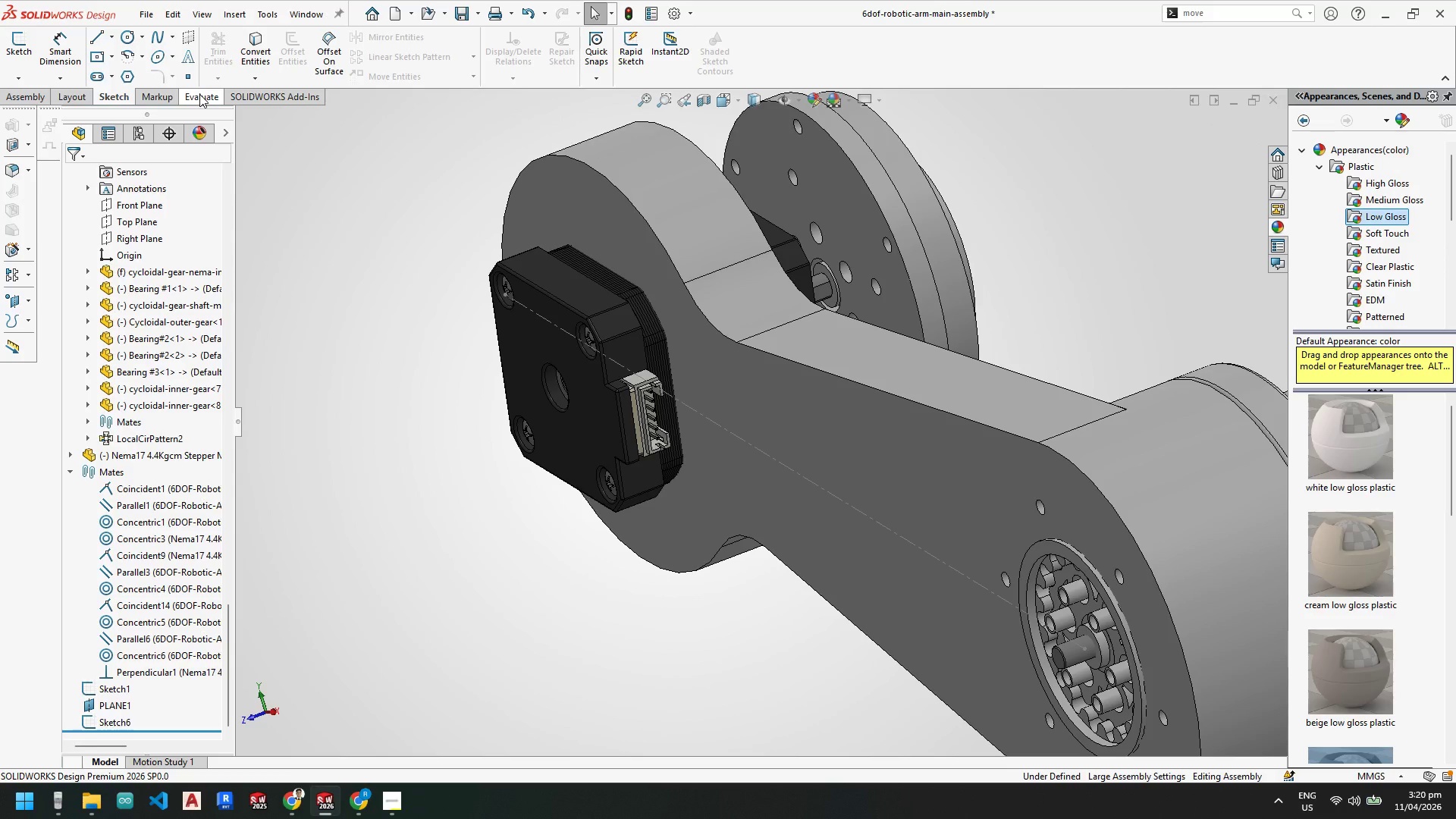 
left_click_drag(start_coordinate=[578, 315], to_coordinate=[579, 322])
 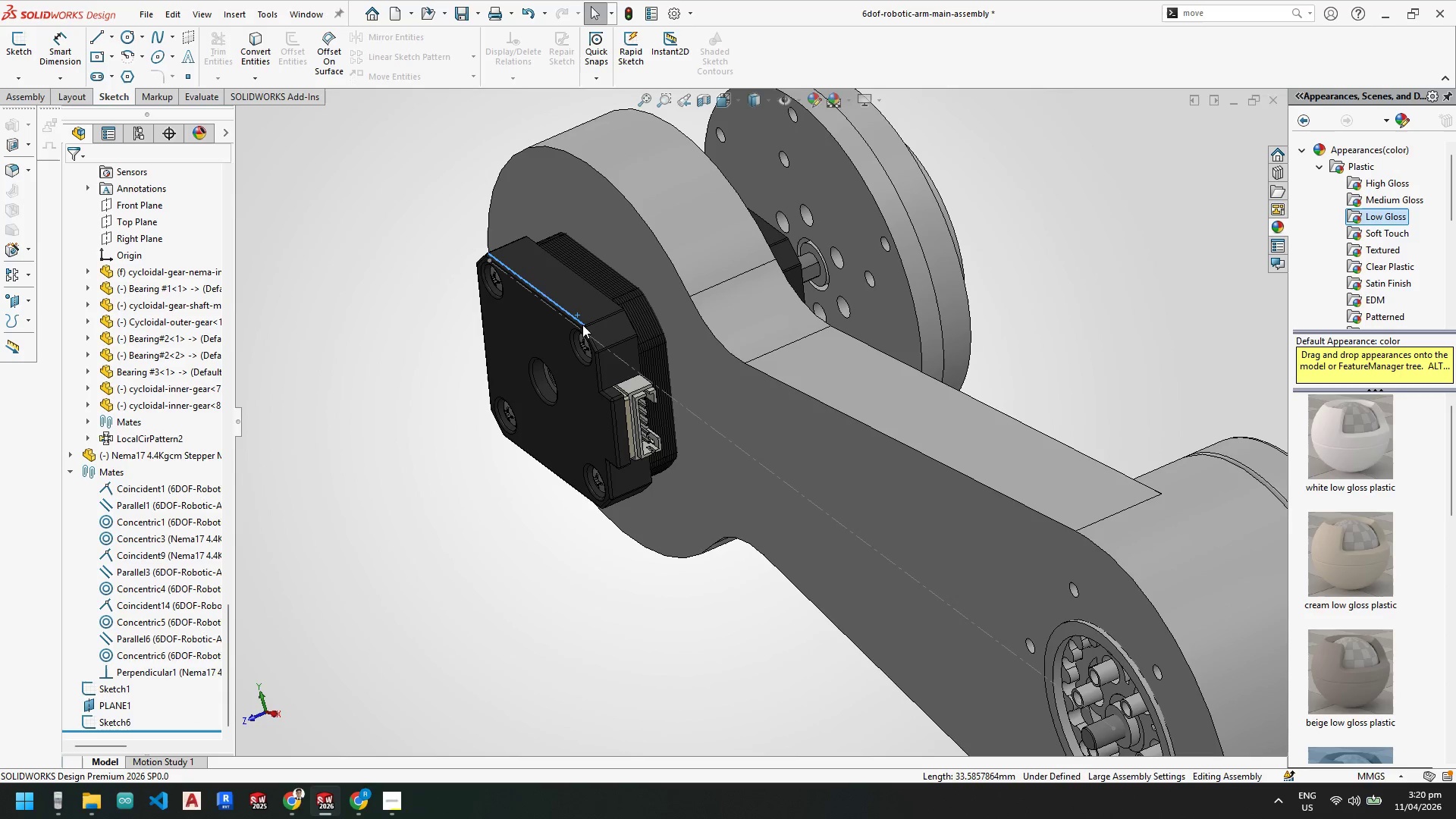 
scroll: coordinate [619, 290], scroll_direction: down, amount: 1.0
 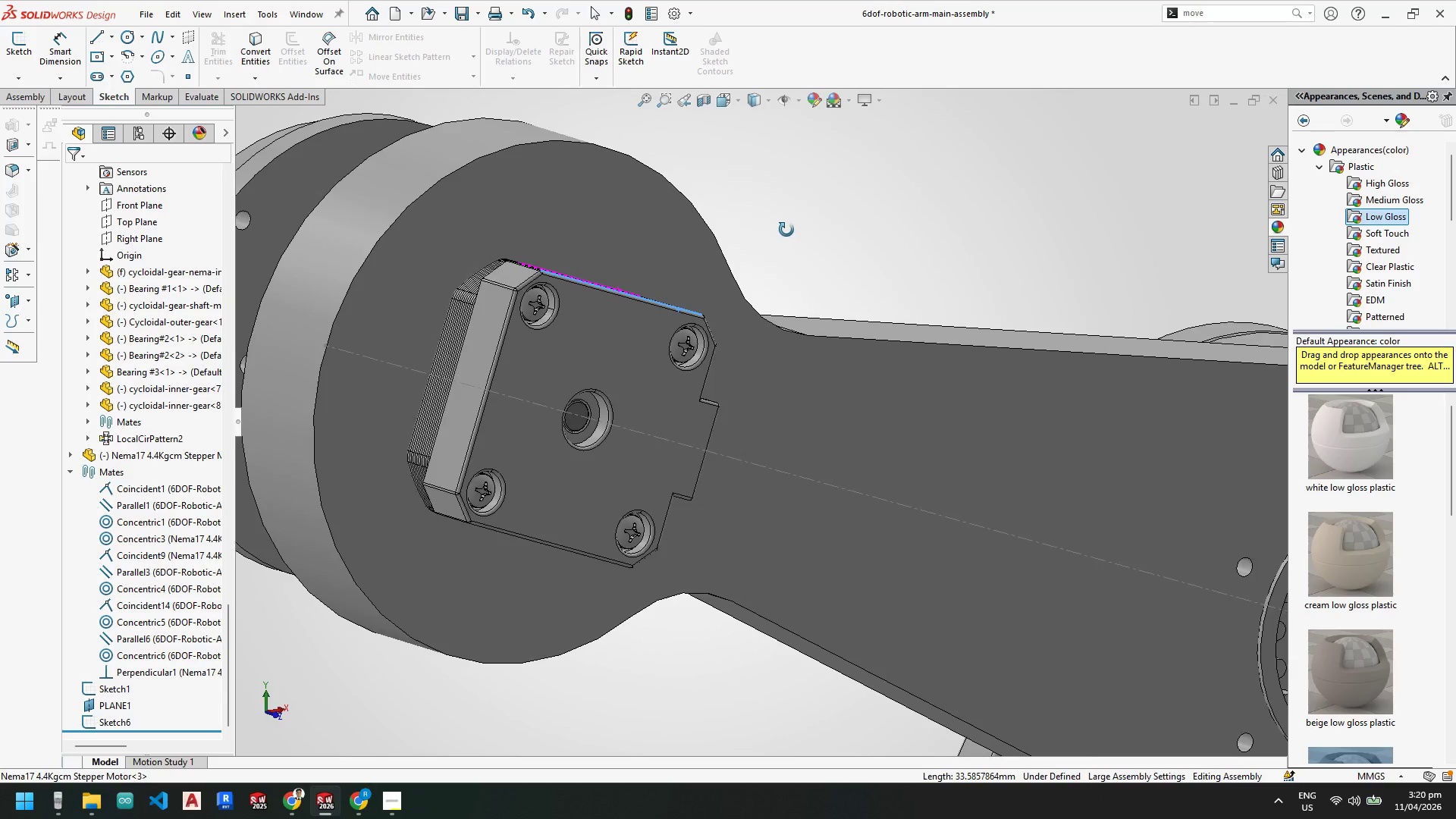 
key(Space)
 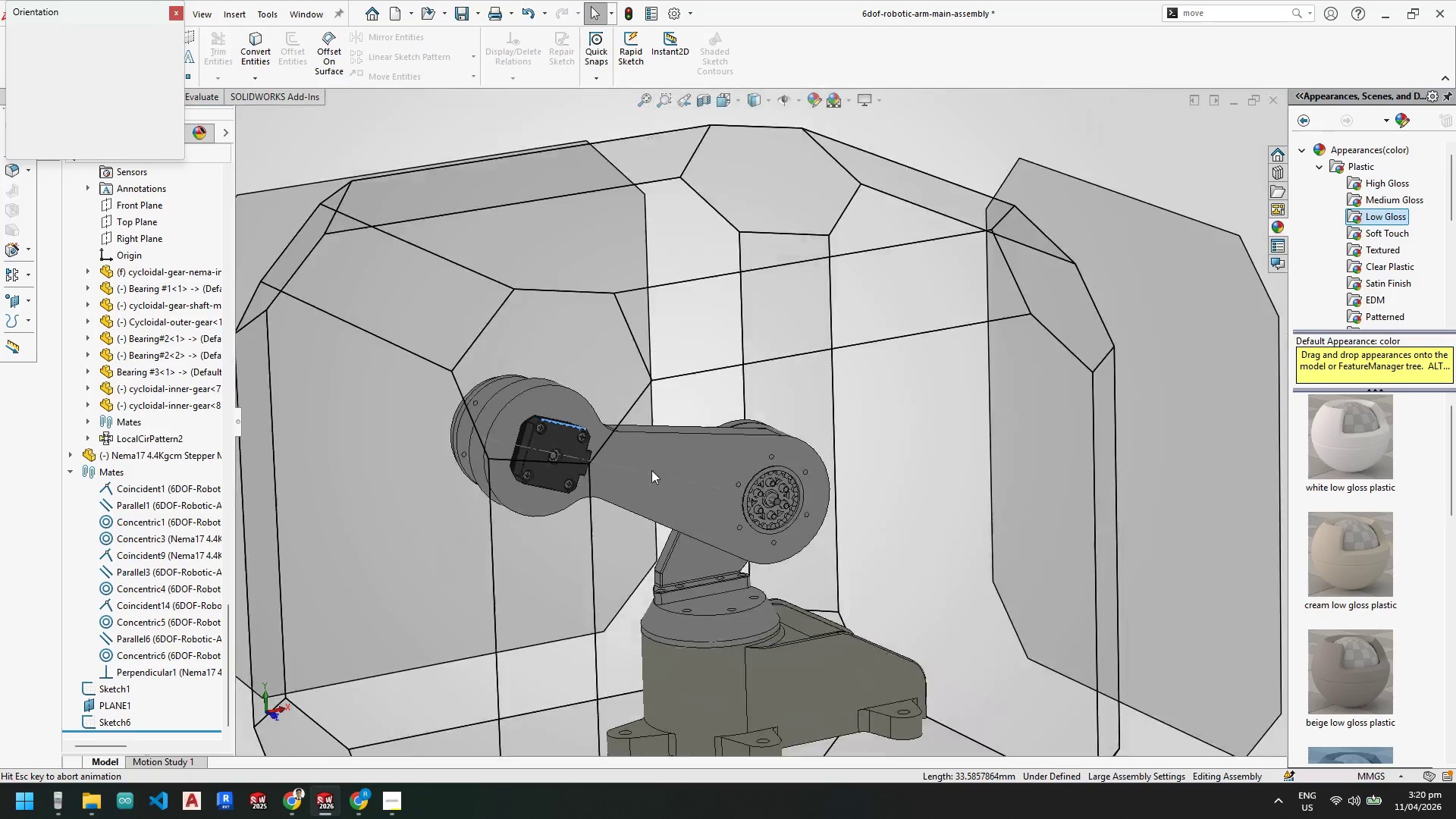 
left_click([664, 484])
 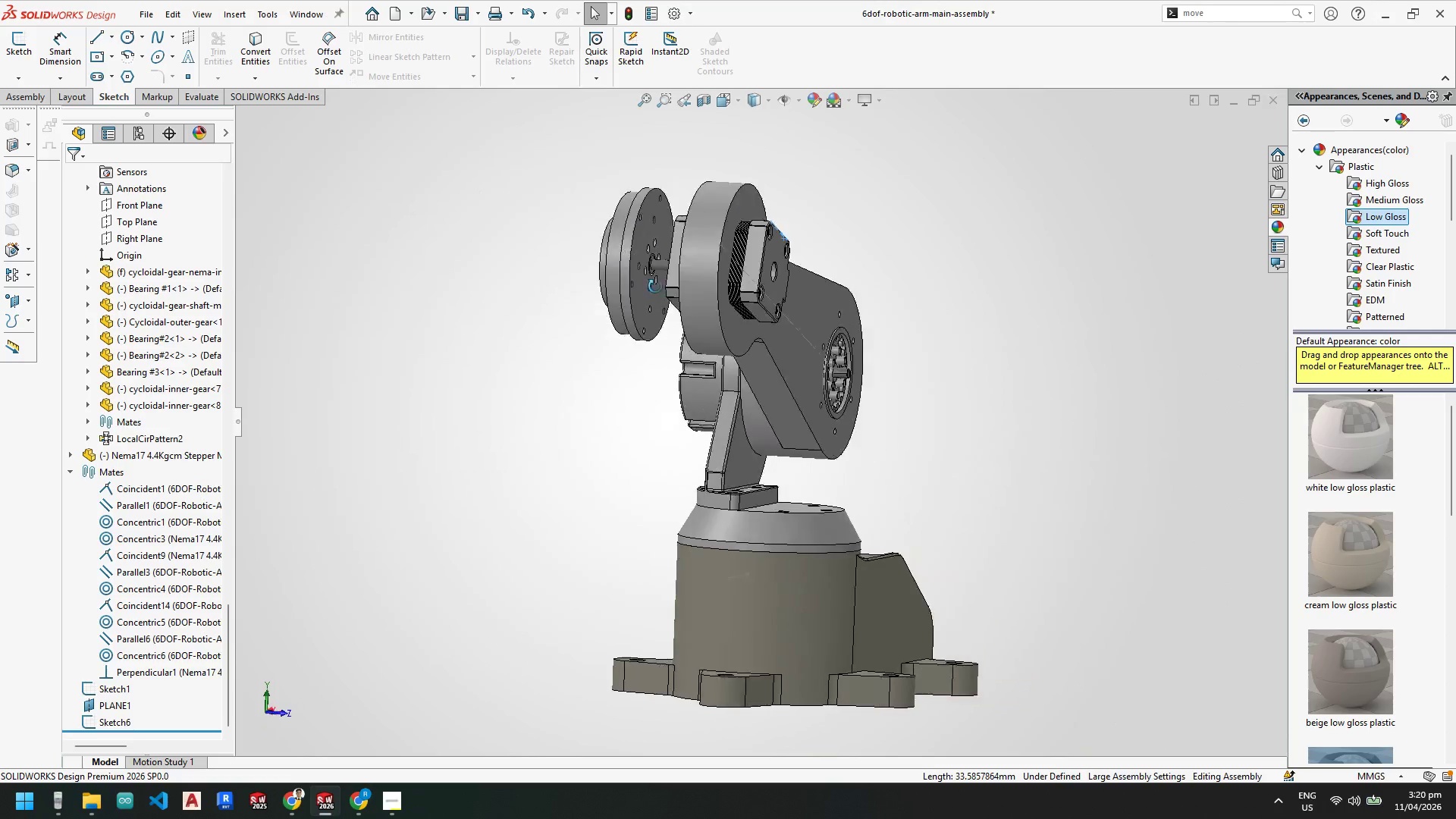 
scroll: coordinate [762, 256], scroll_direction: down, amount: 4.0
 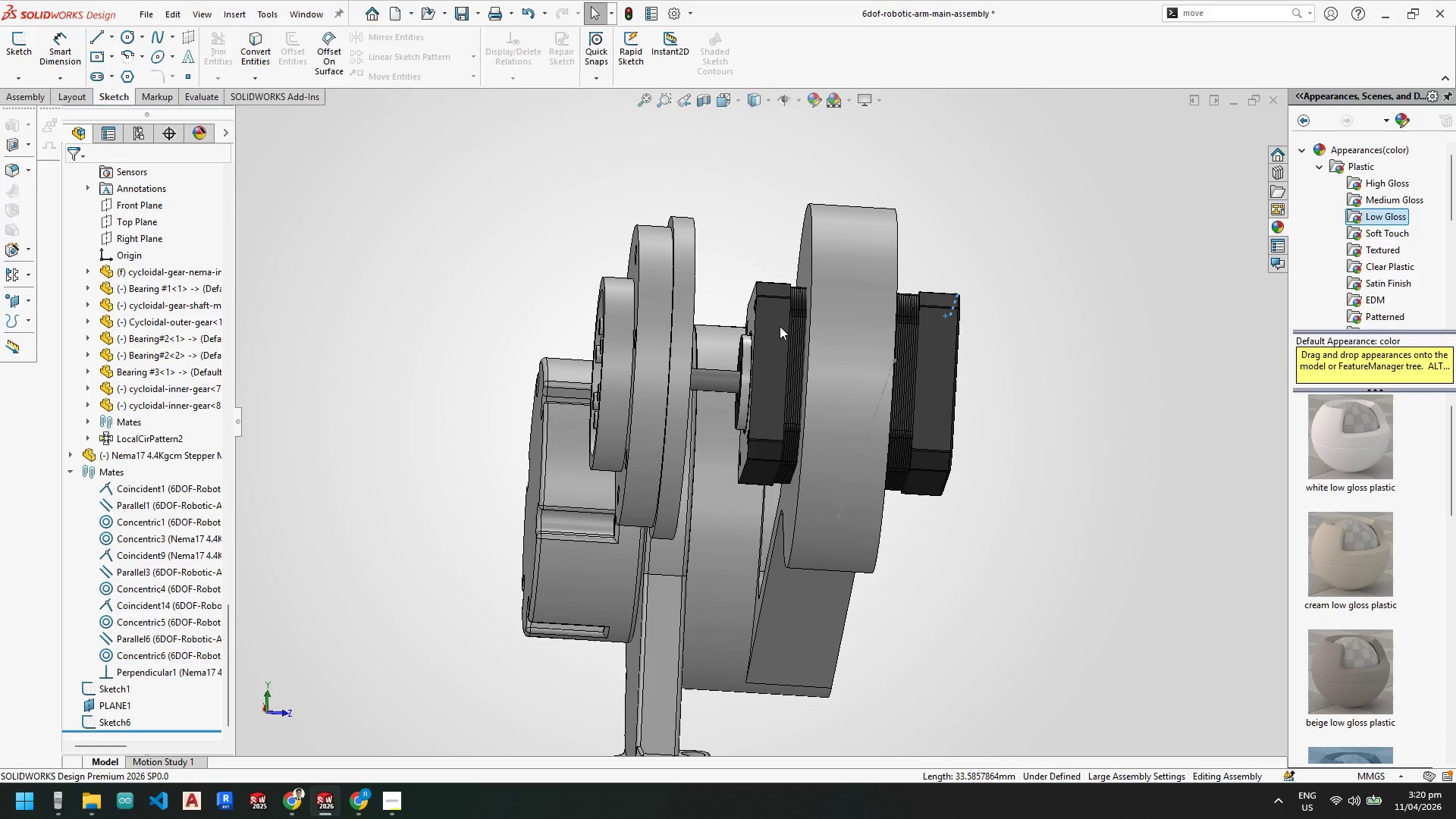 
left_click_drag(start_coordinate=[774, 326], to_coordinate=[780, 330])
 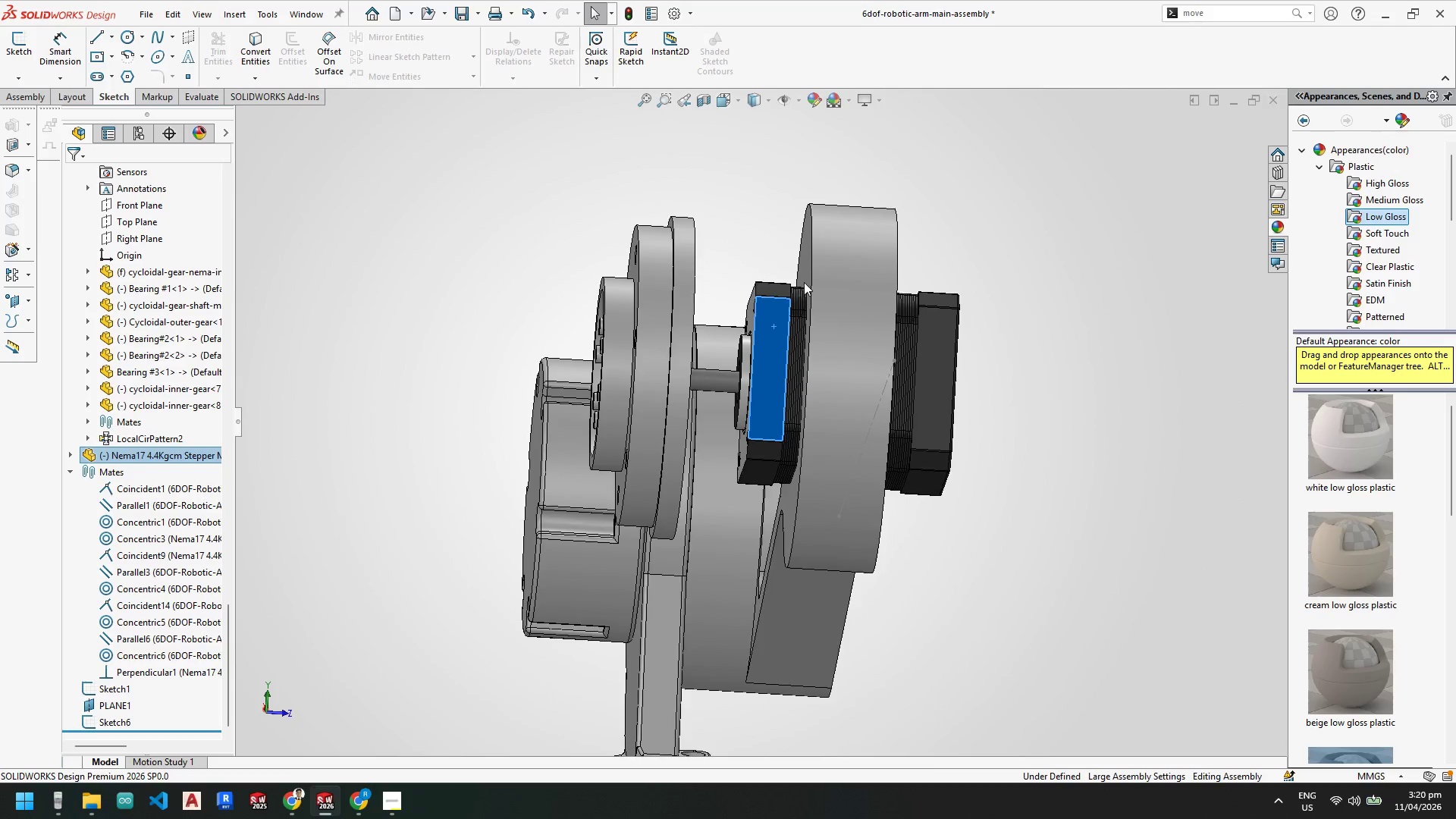 
scroll: coordinate [764, 328], scroll_direction: down, amount: 7.0
 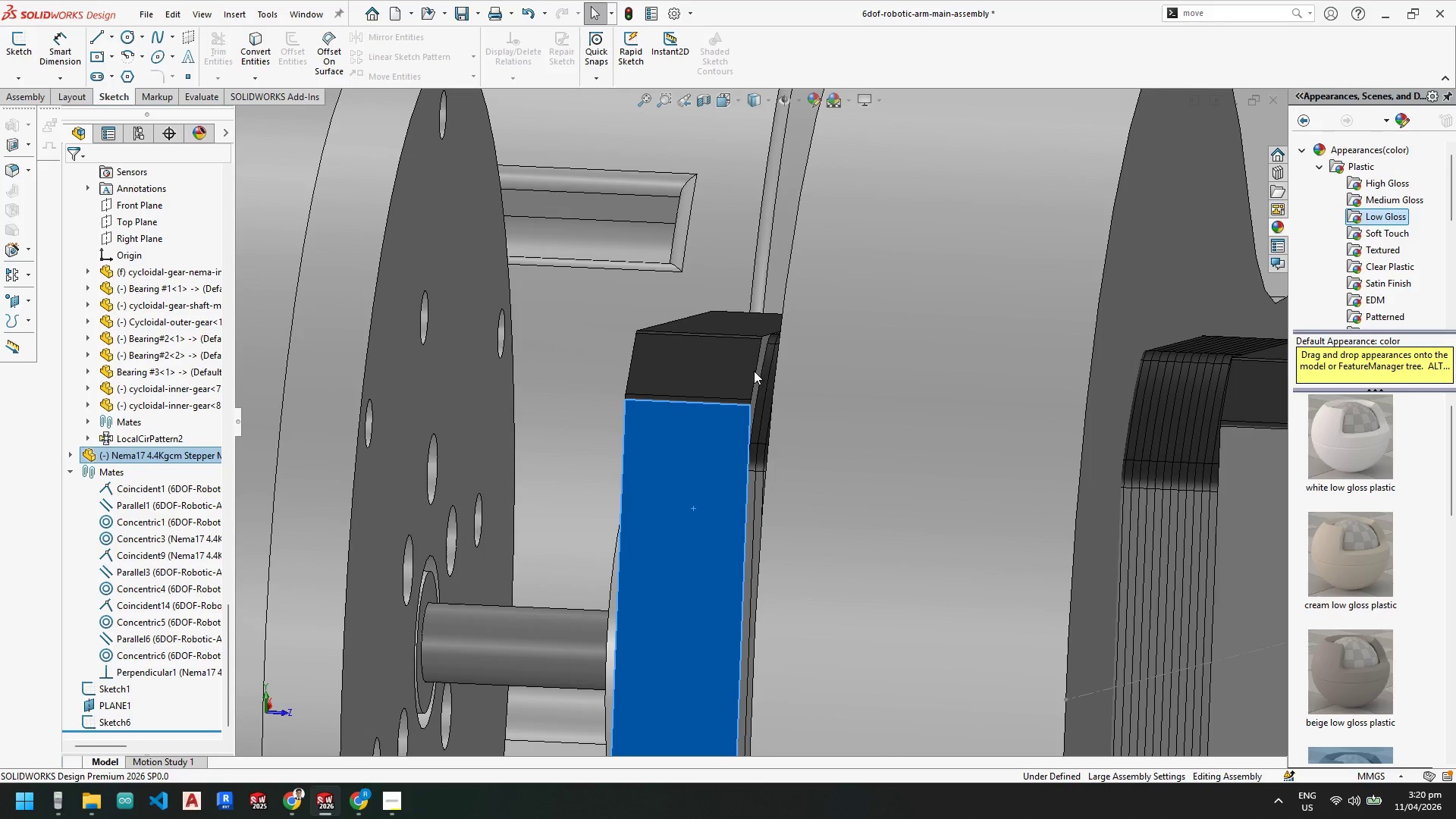 
left_click([762, 366])
 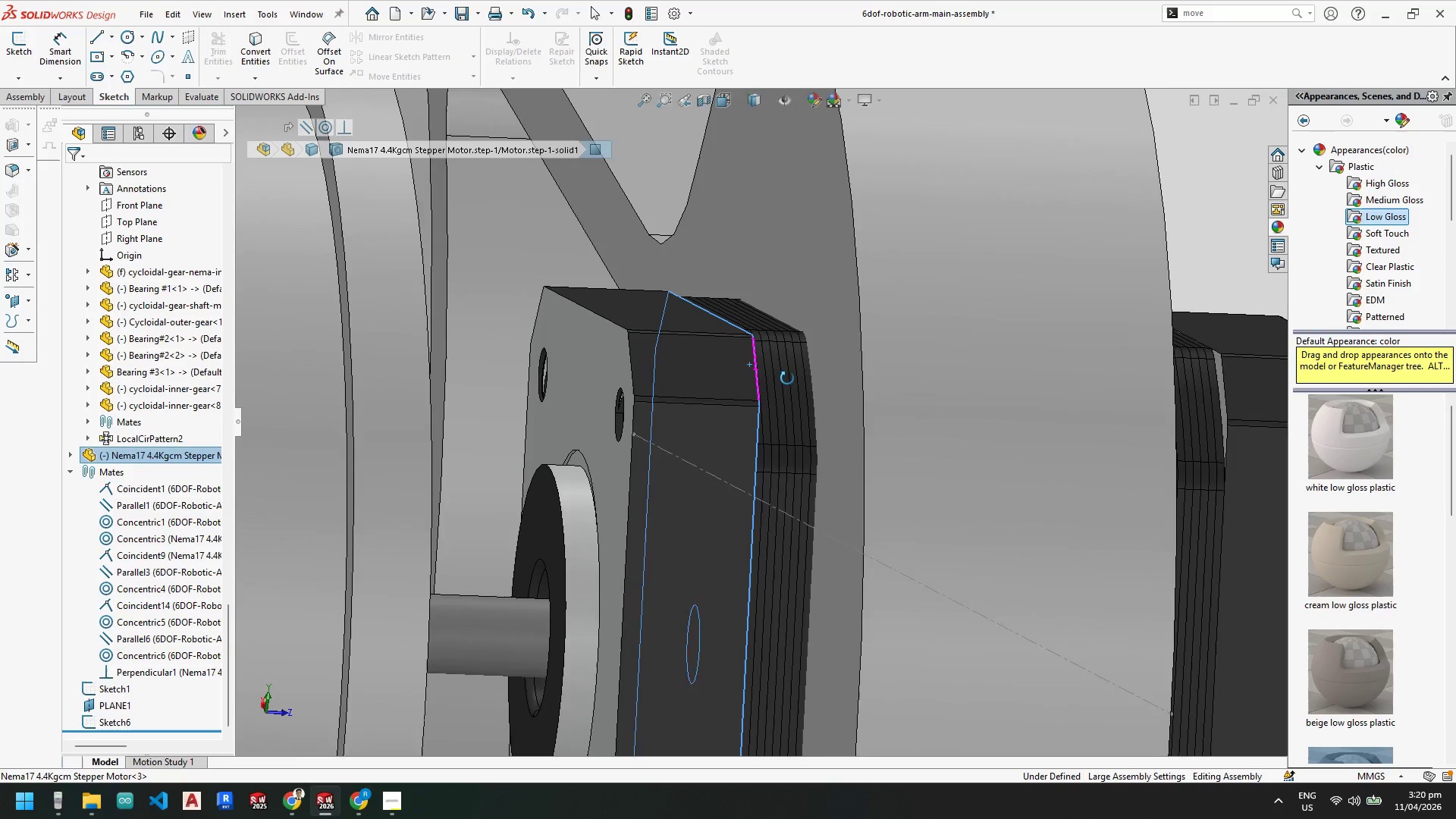 
hold_key(key=ControlLeft, duration=0.48)
left_click([805, 318])
 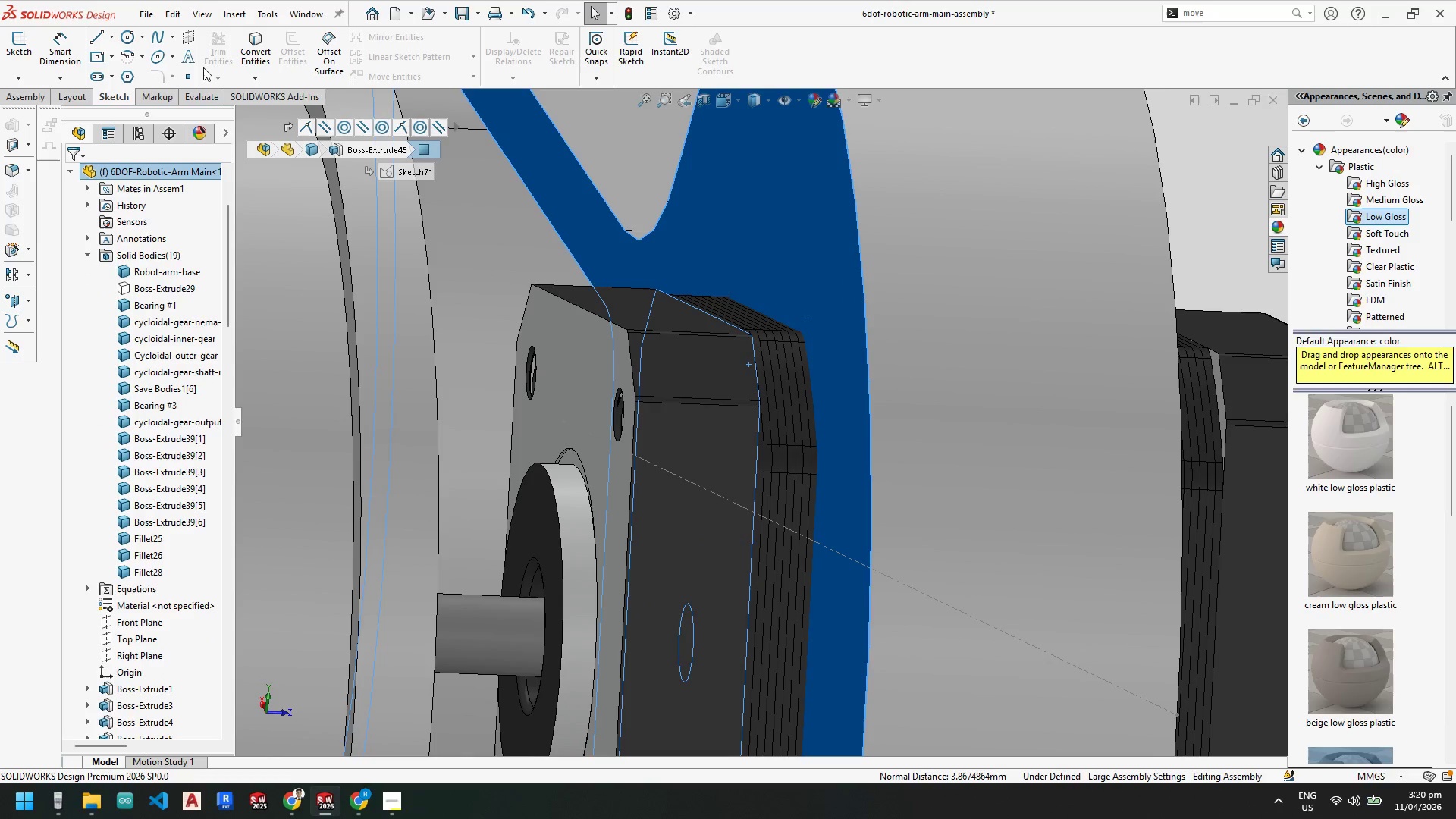 
left_click([25, 90])
 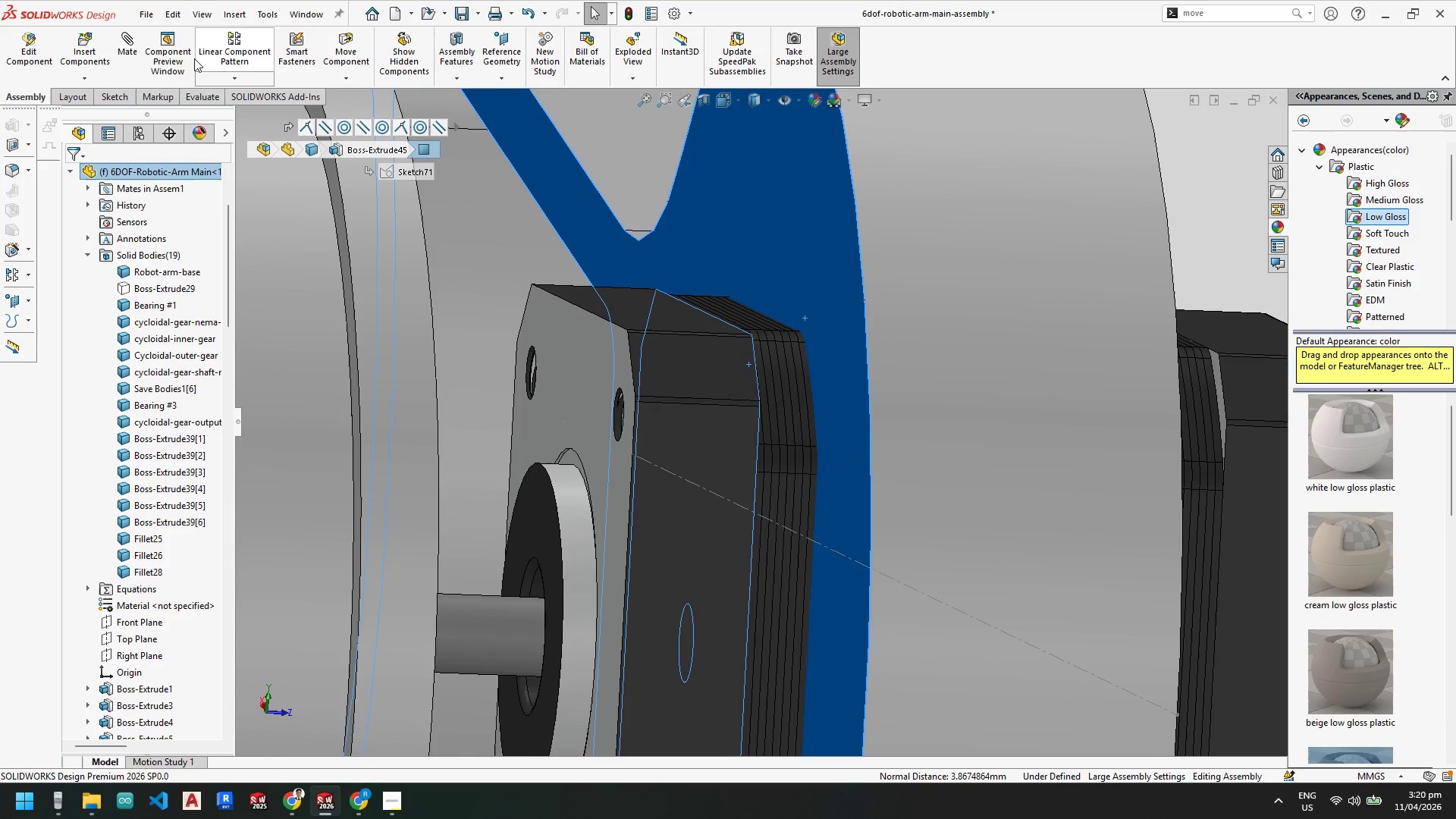 
mouse_move([160, 69])
 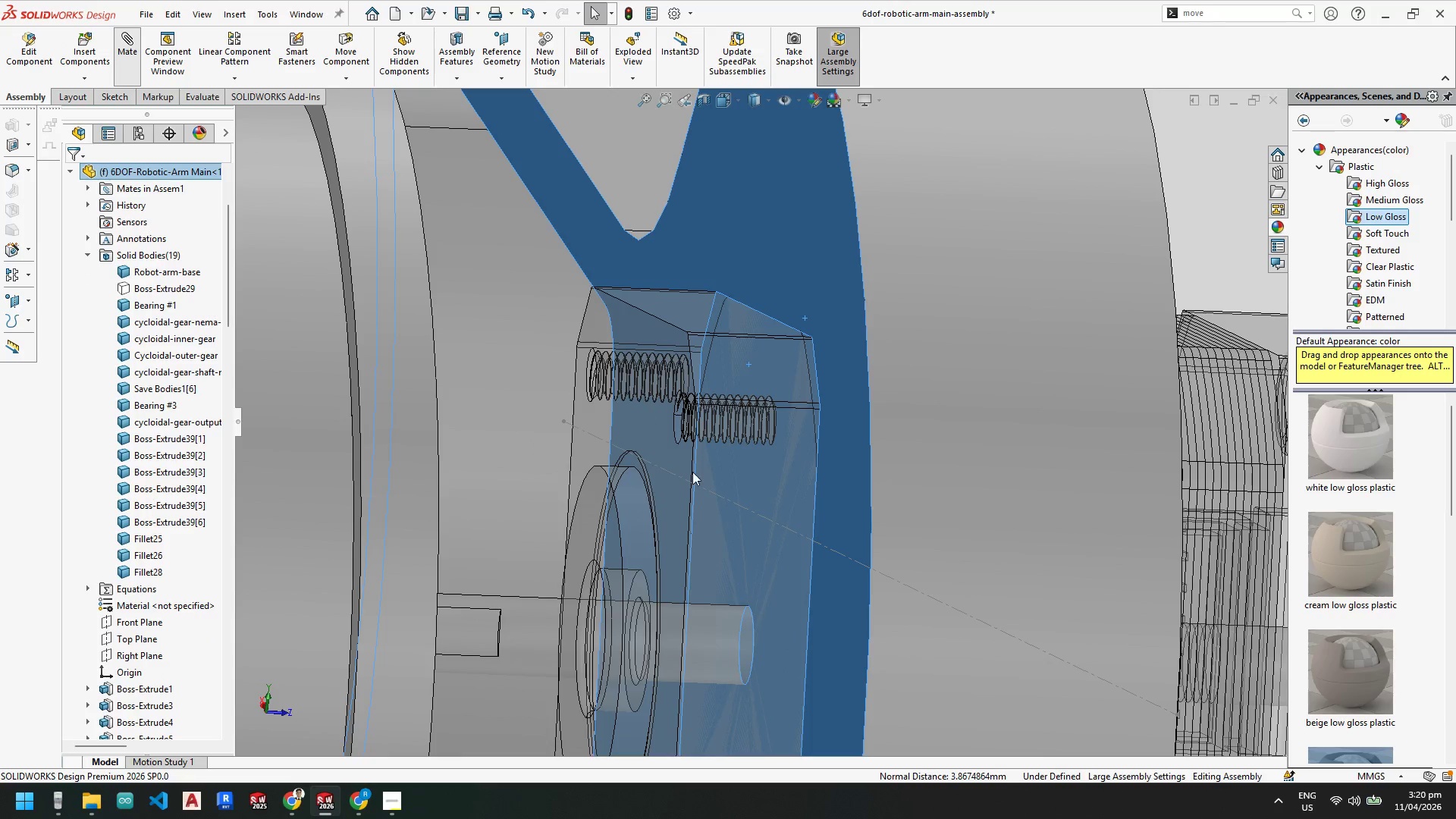 
scroll: coordinate [692, 472], scroll_direction: up, amount: 7.0
 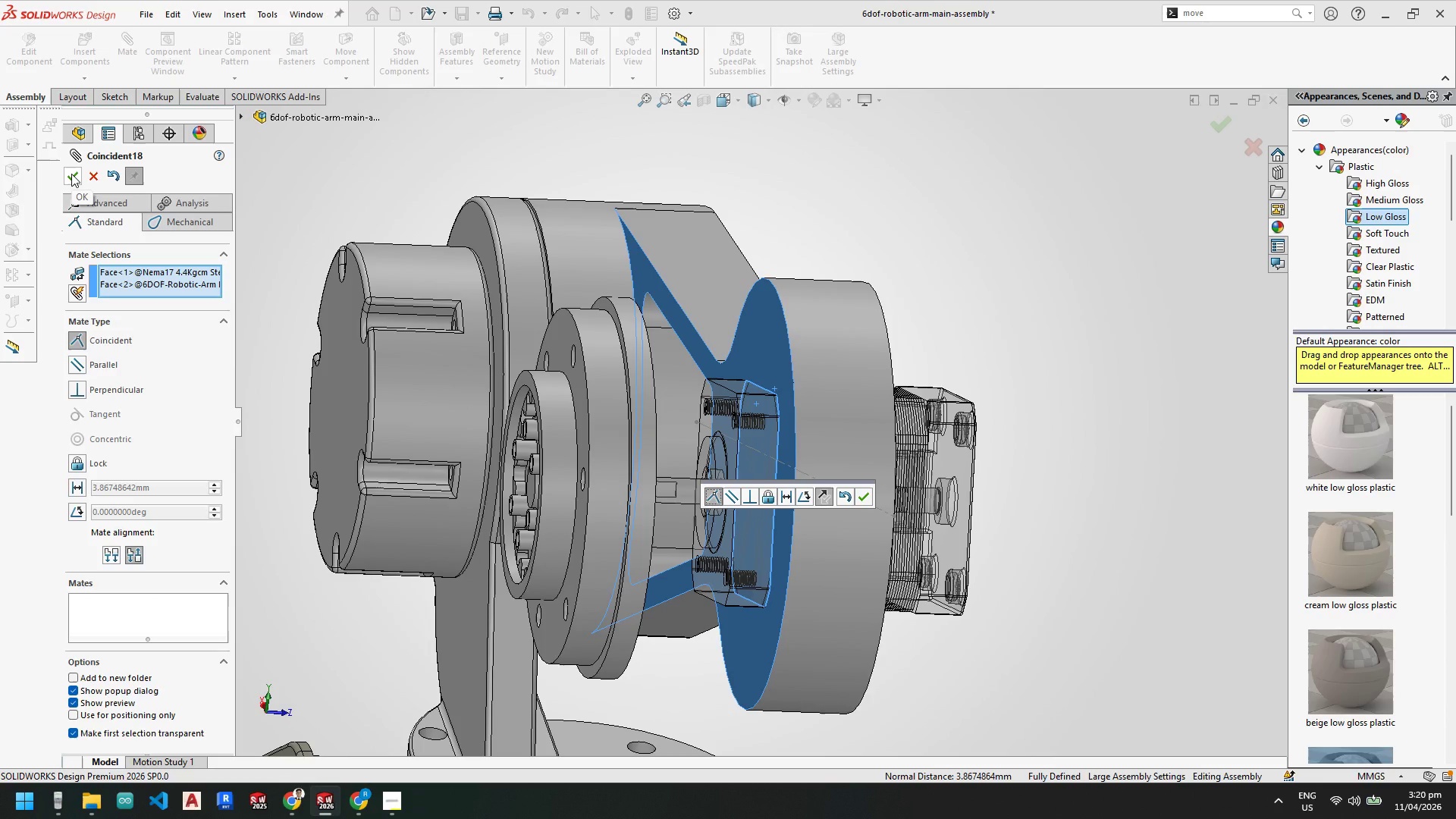 